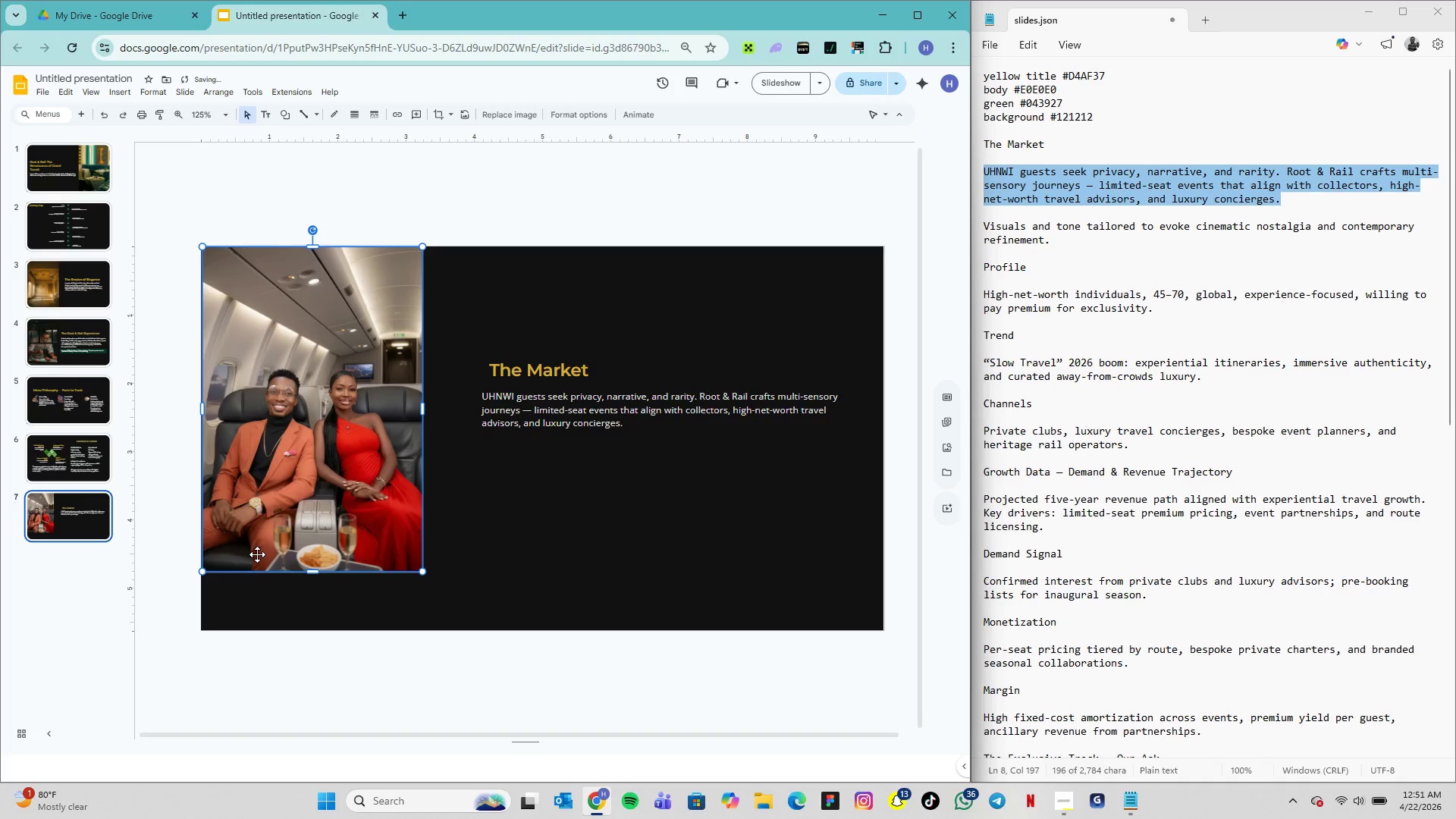 
key(ArrowLeft)
 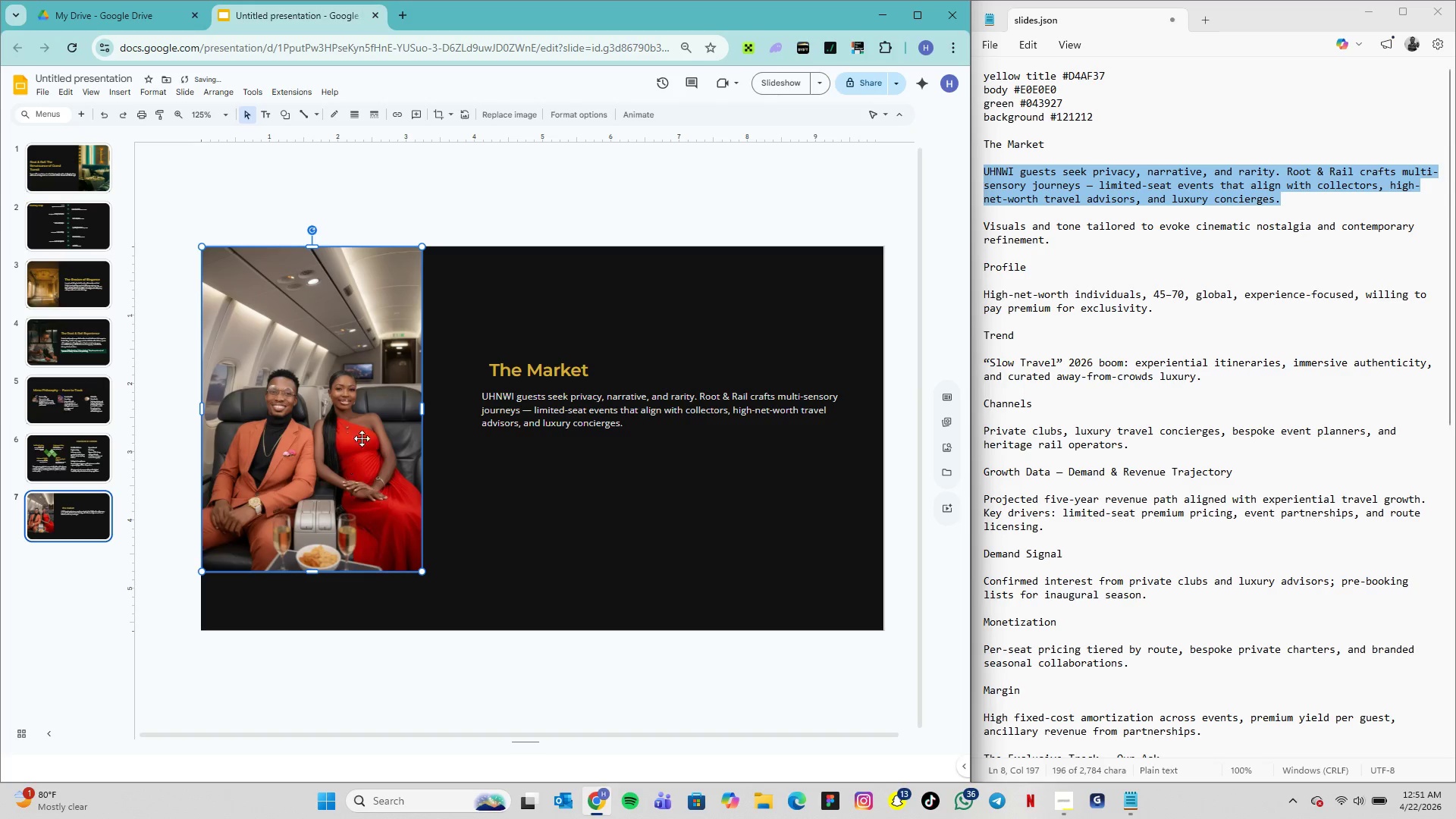 
key(ArrowLeft)
 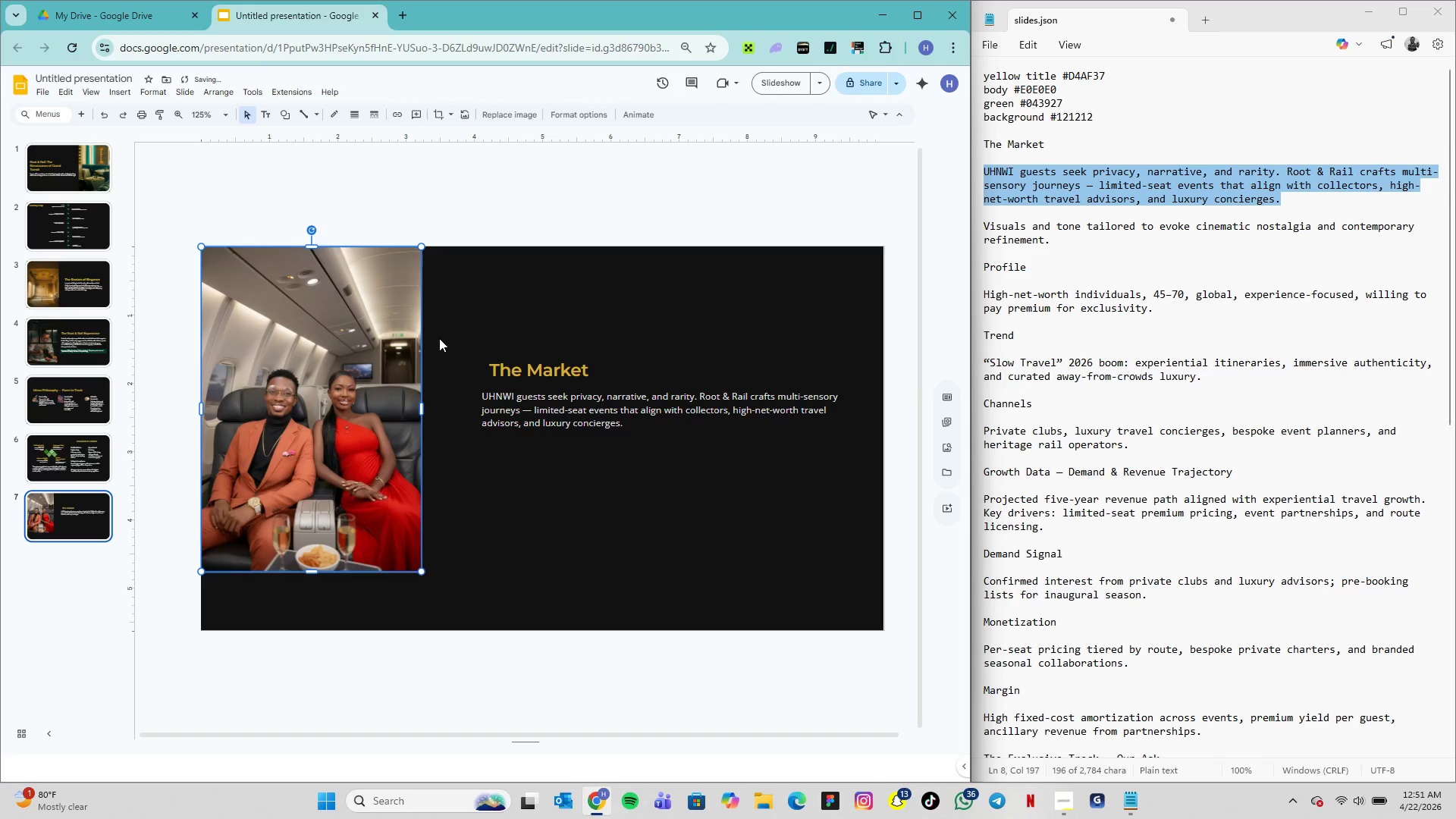 
left_click([439, 338])
 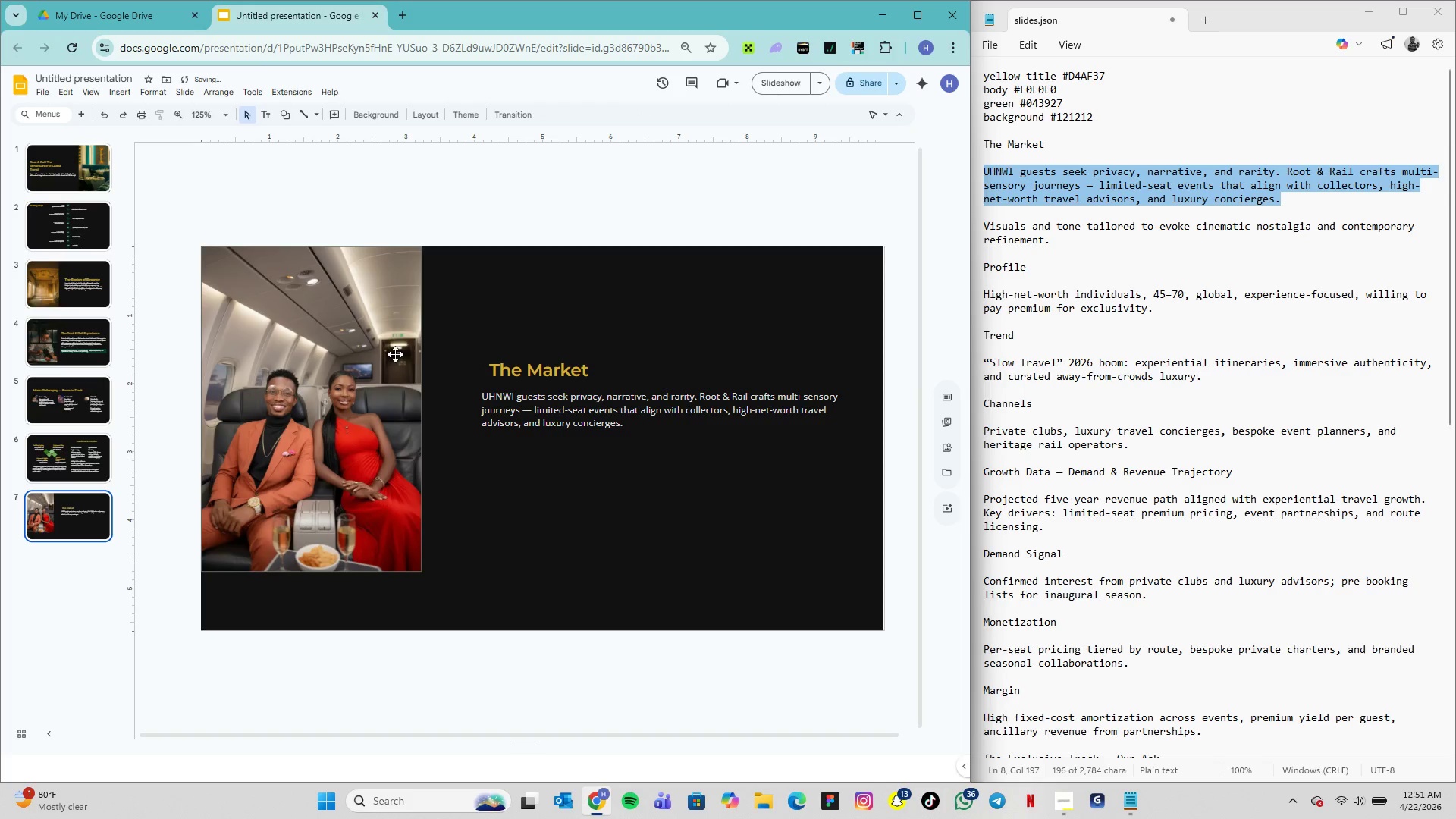 
left_click([394, 355])
 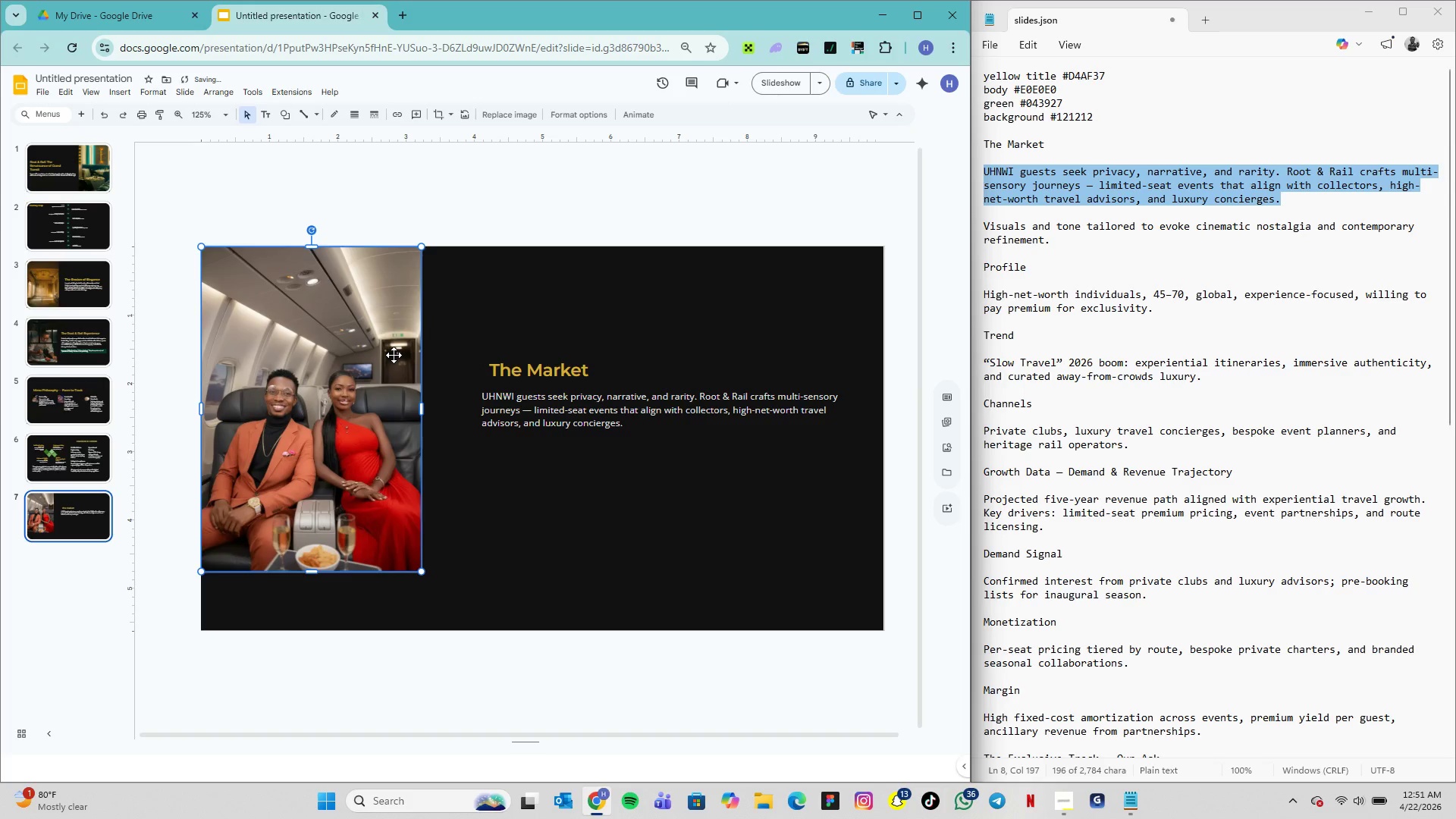 
key(ArrowLeft)
 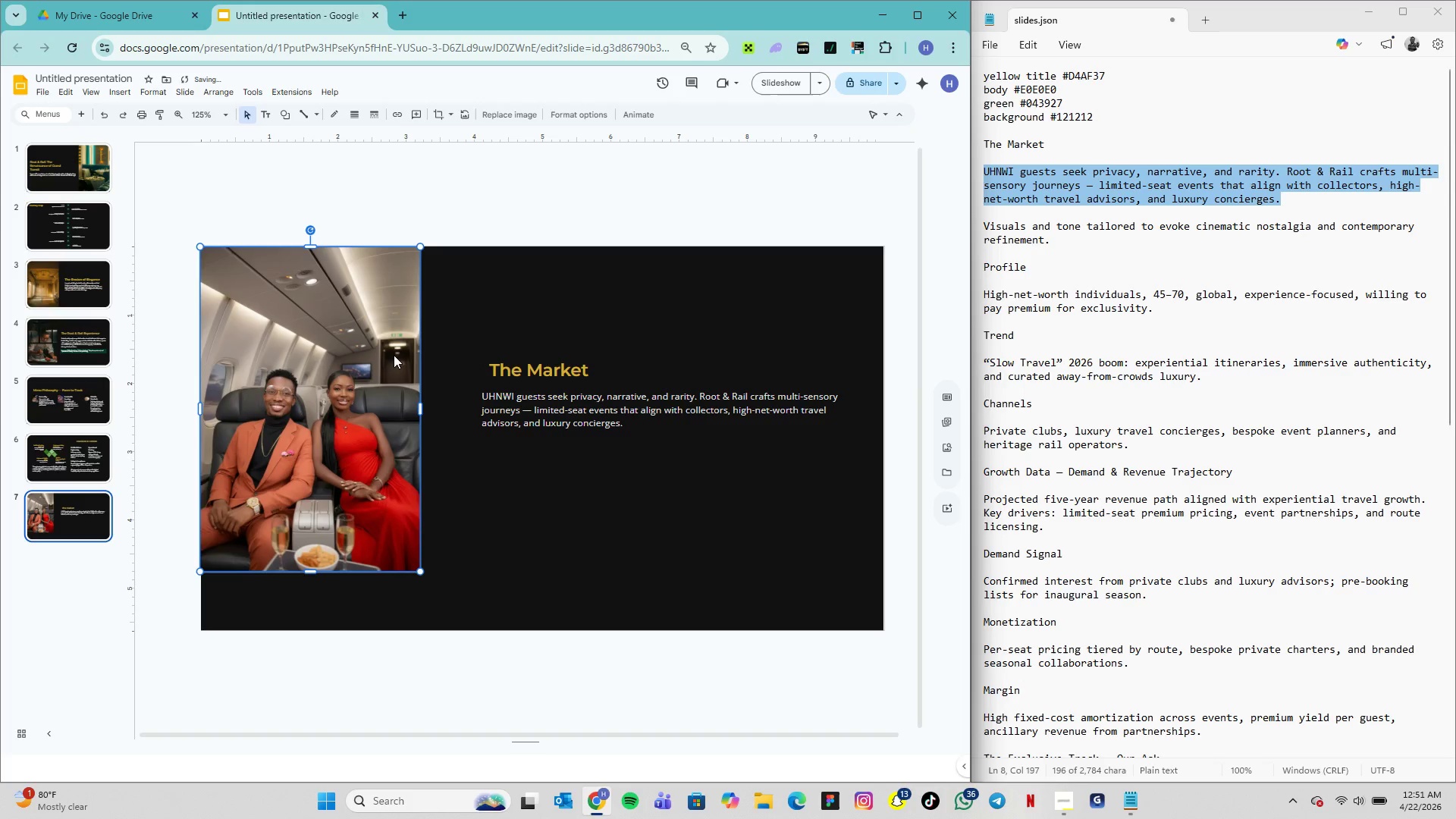 
key(ArrowLeft)
 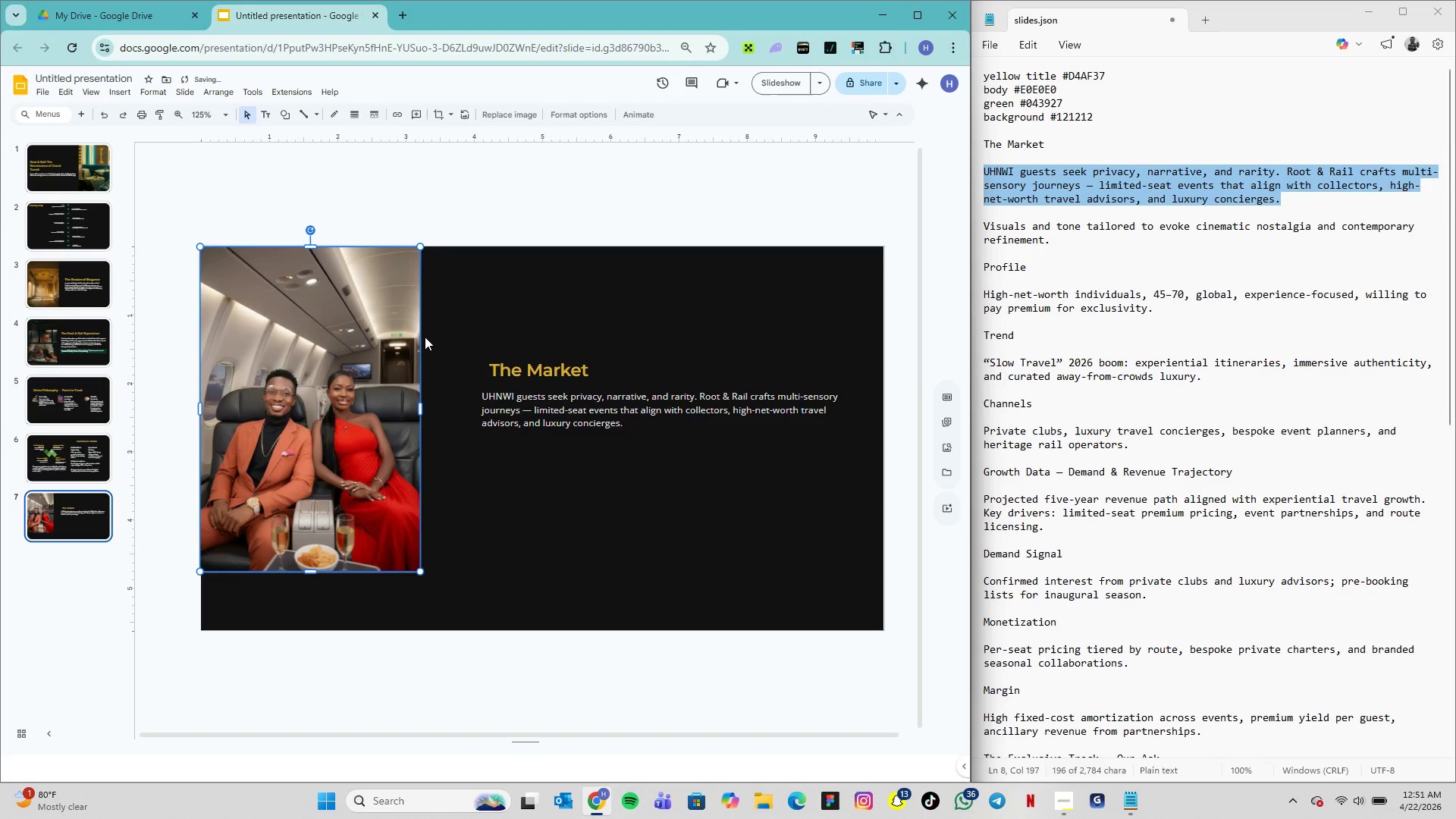 
left_click([427, 335])
 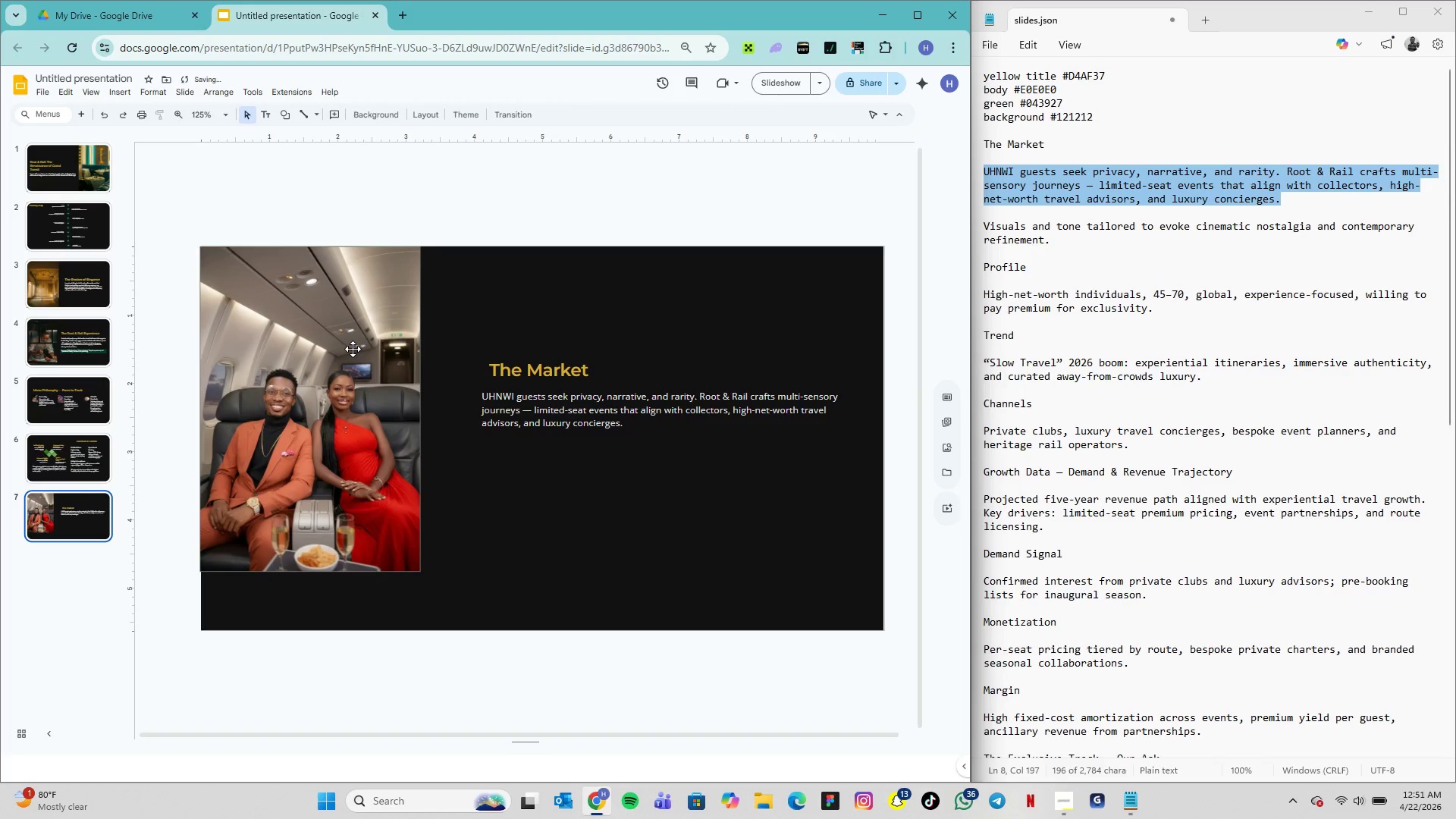 
left_click([353, 347])
 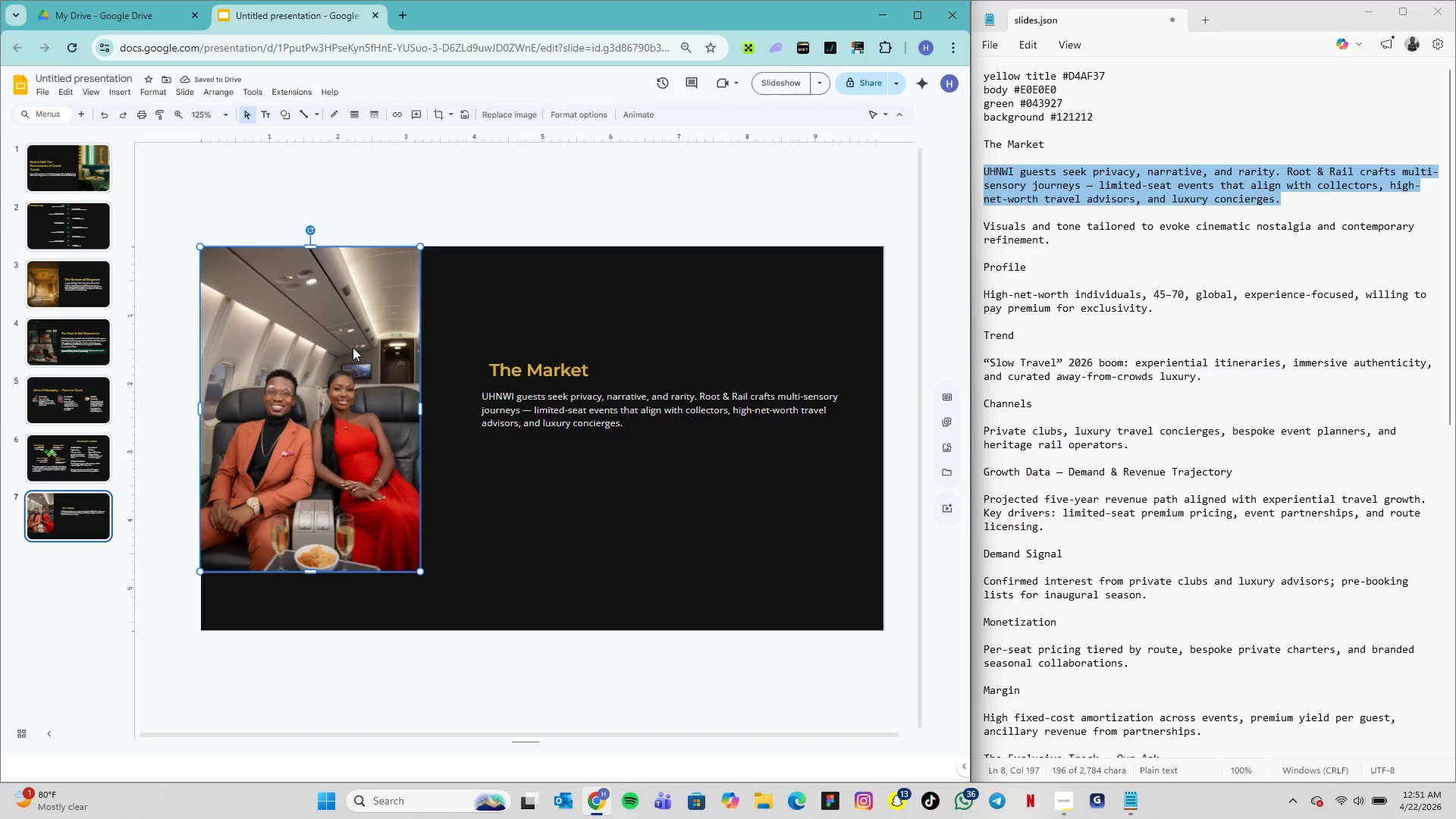 
key(ArrowRight)
 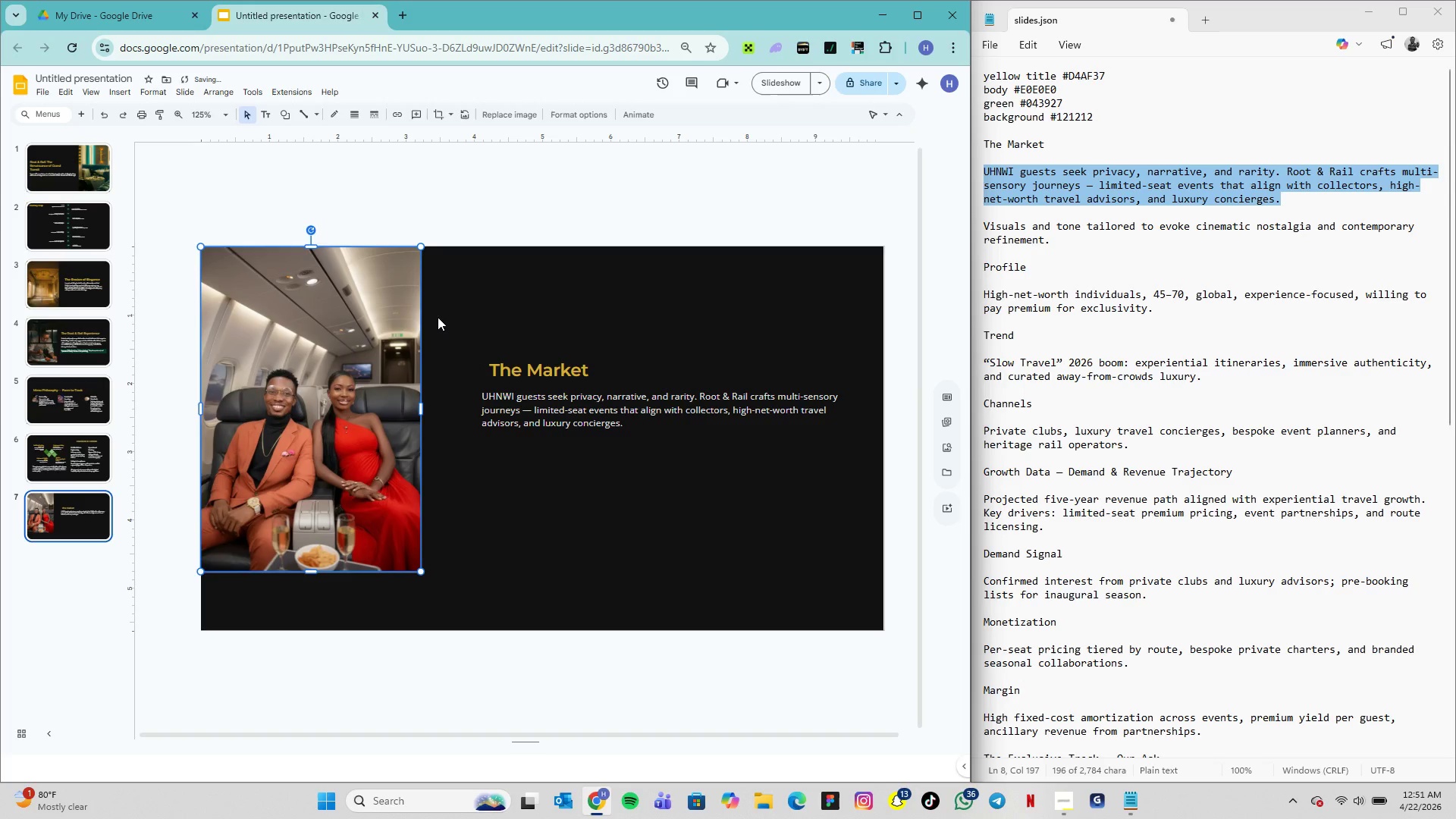 
left_click([438, 317])
 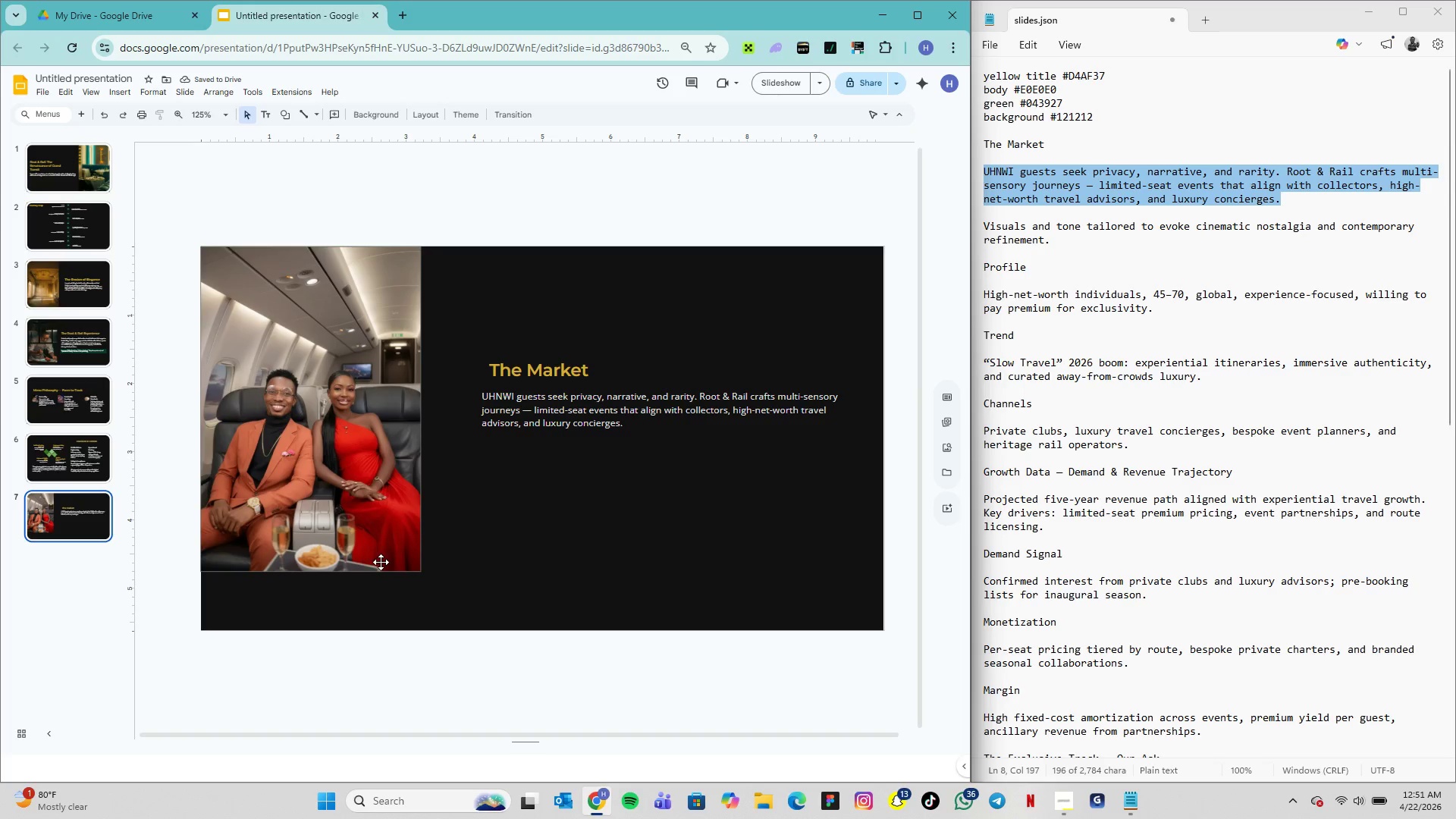 
left_click([381, 562])
 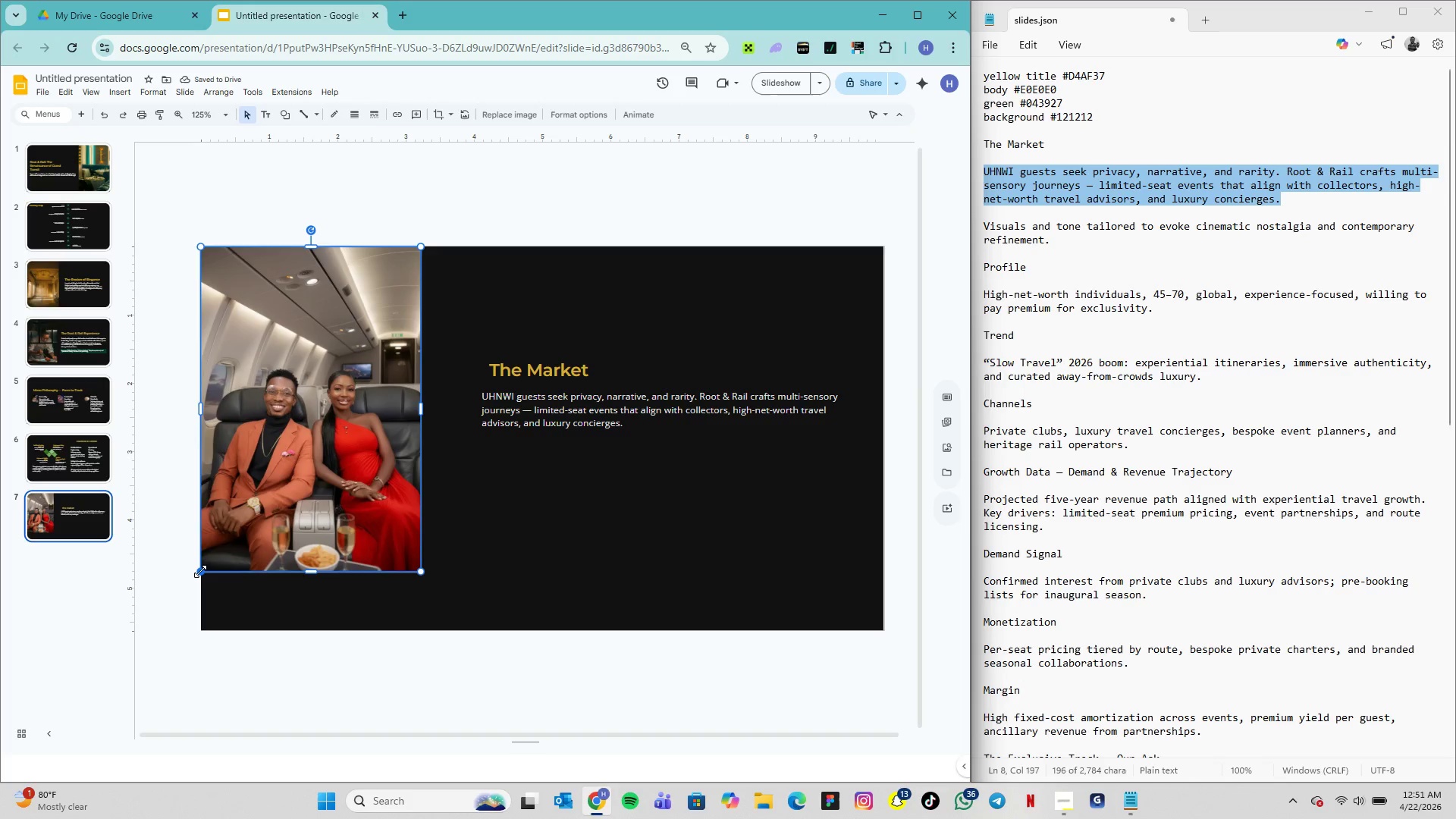 
left_click_drag(start_coordinate=[200, 571], to_coordinate=[211, 560])
 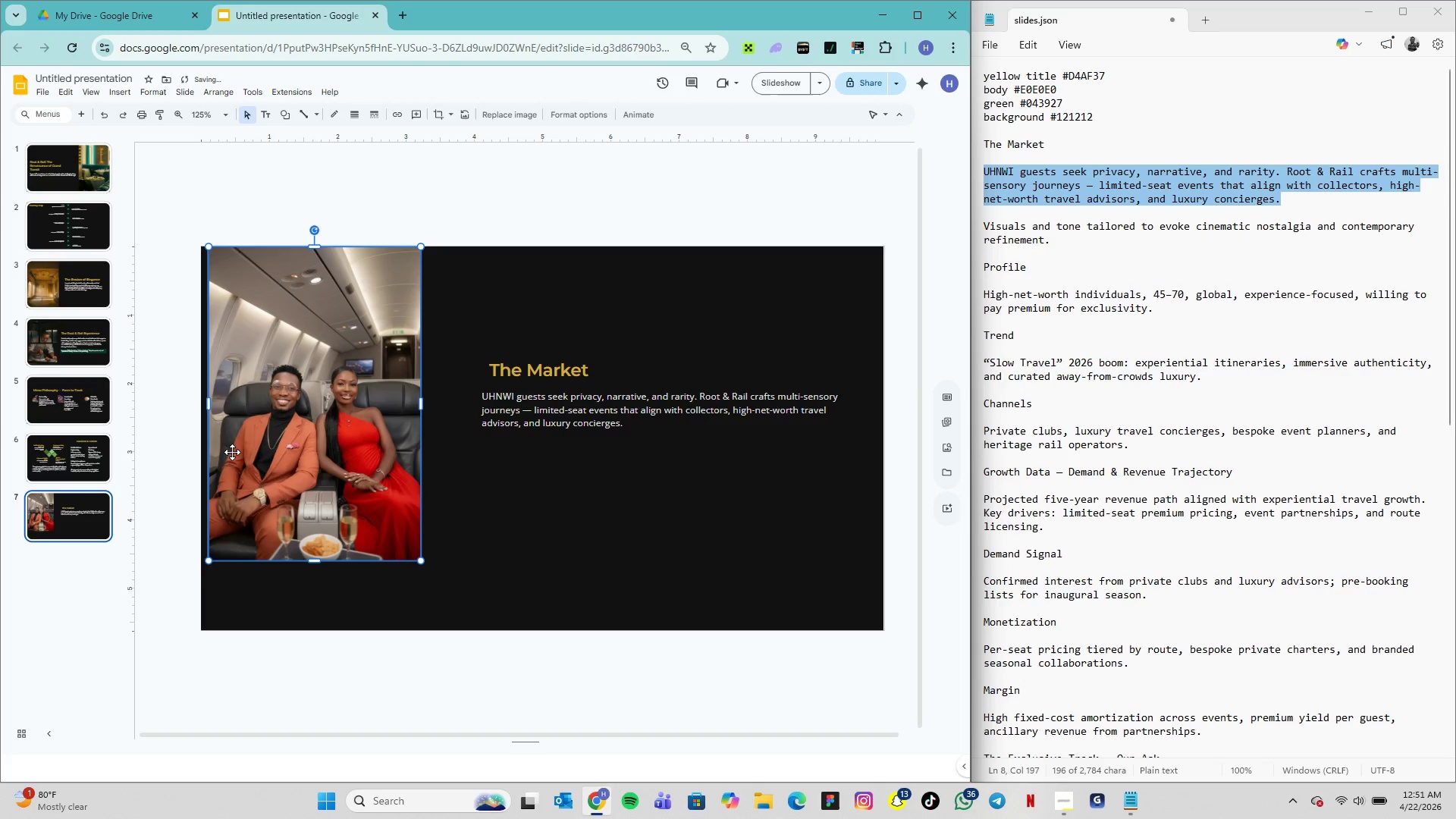 
left_click([232, 451])
 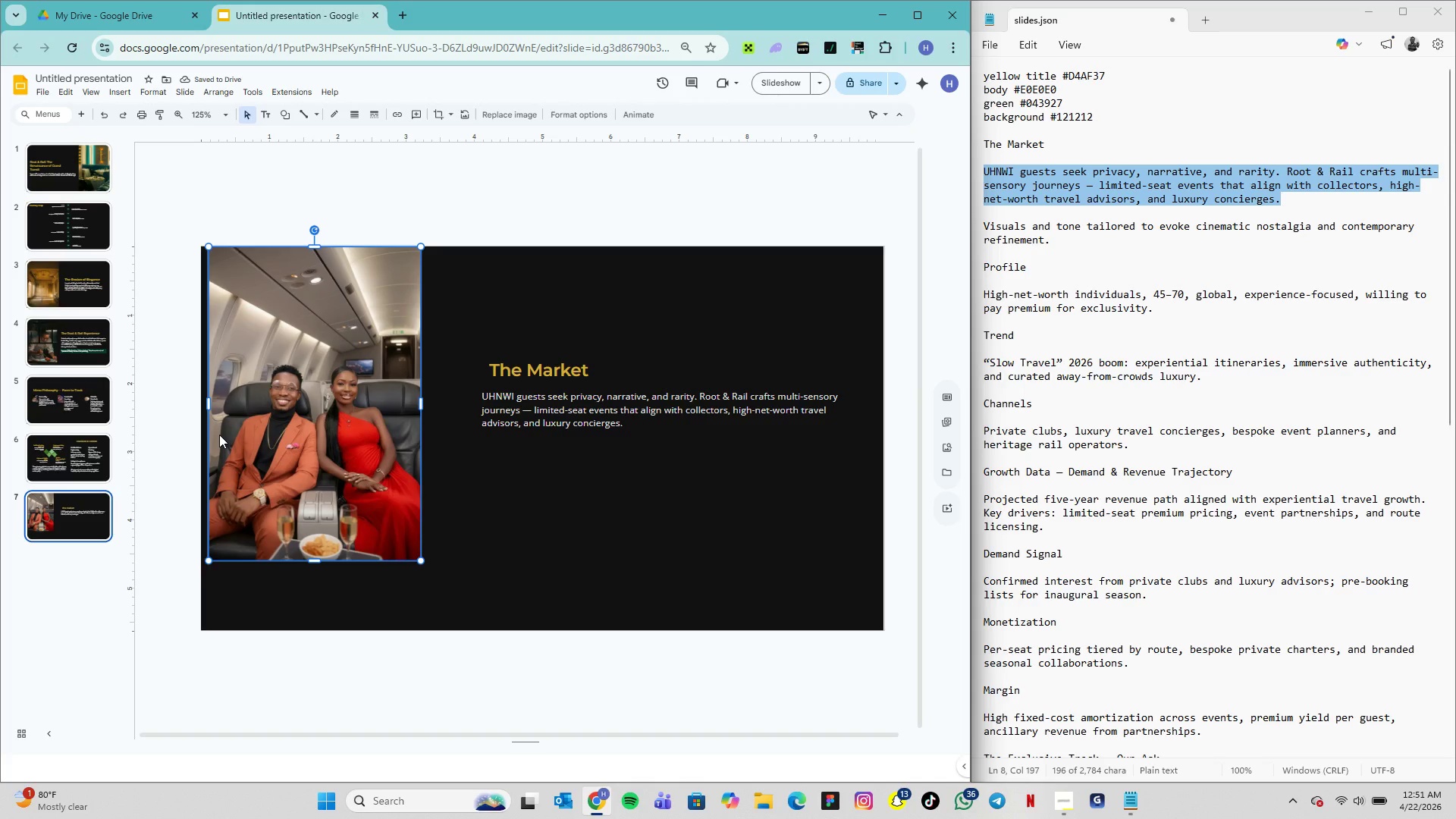 
hold_key(key=ArrowLeft, duration=0.83)
 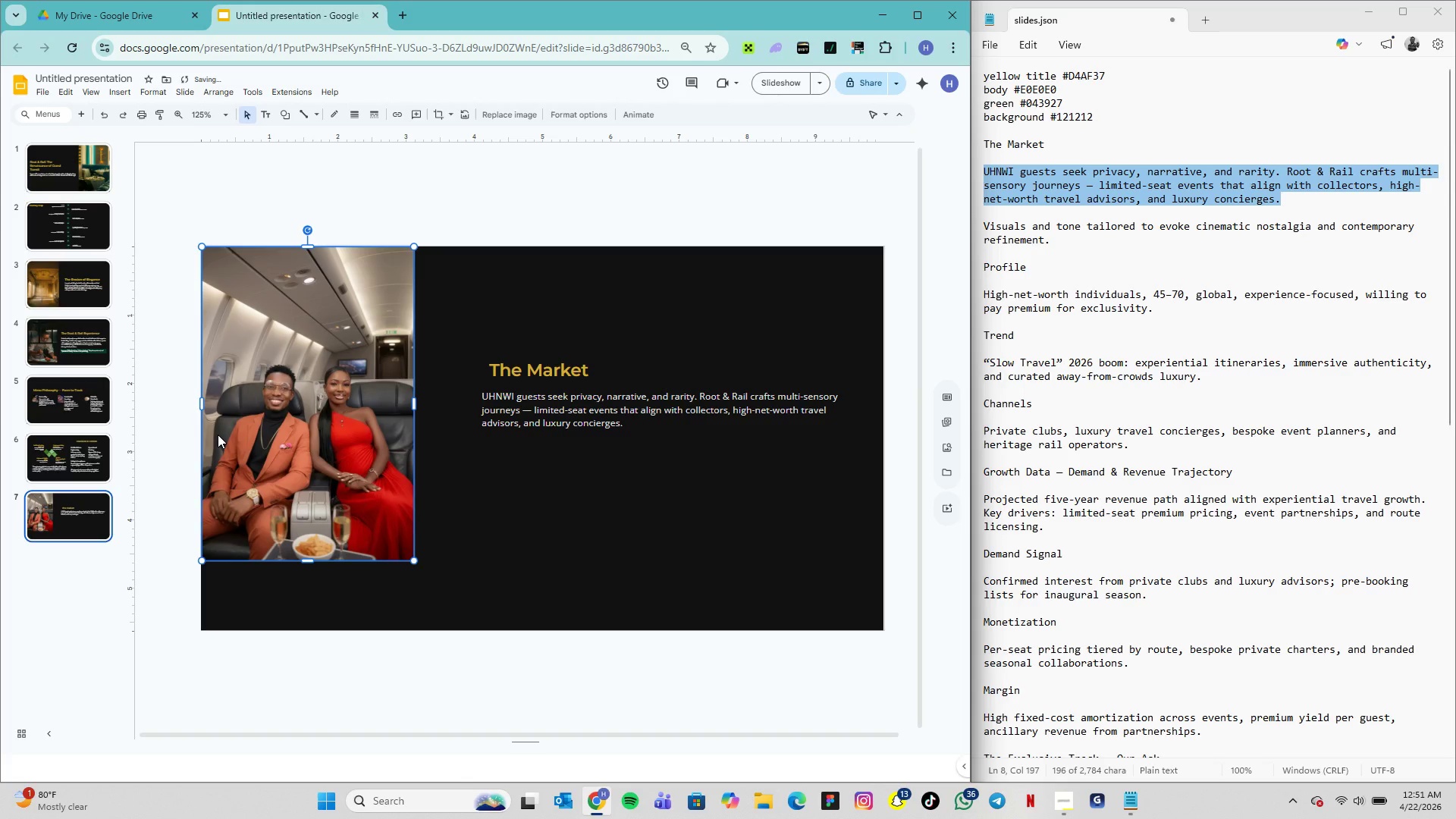 
key(ArrowRight)
 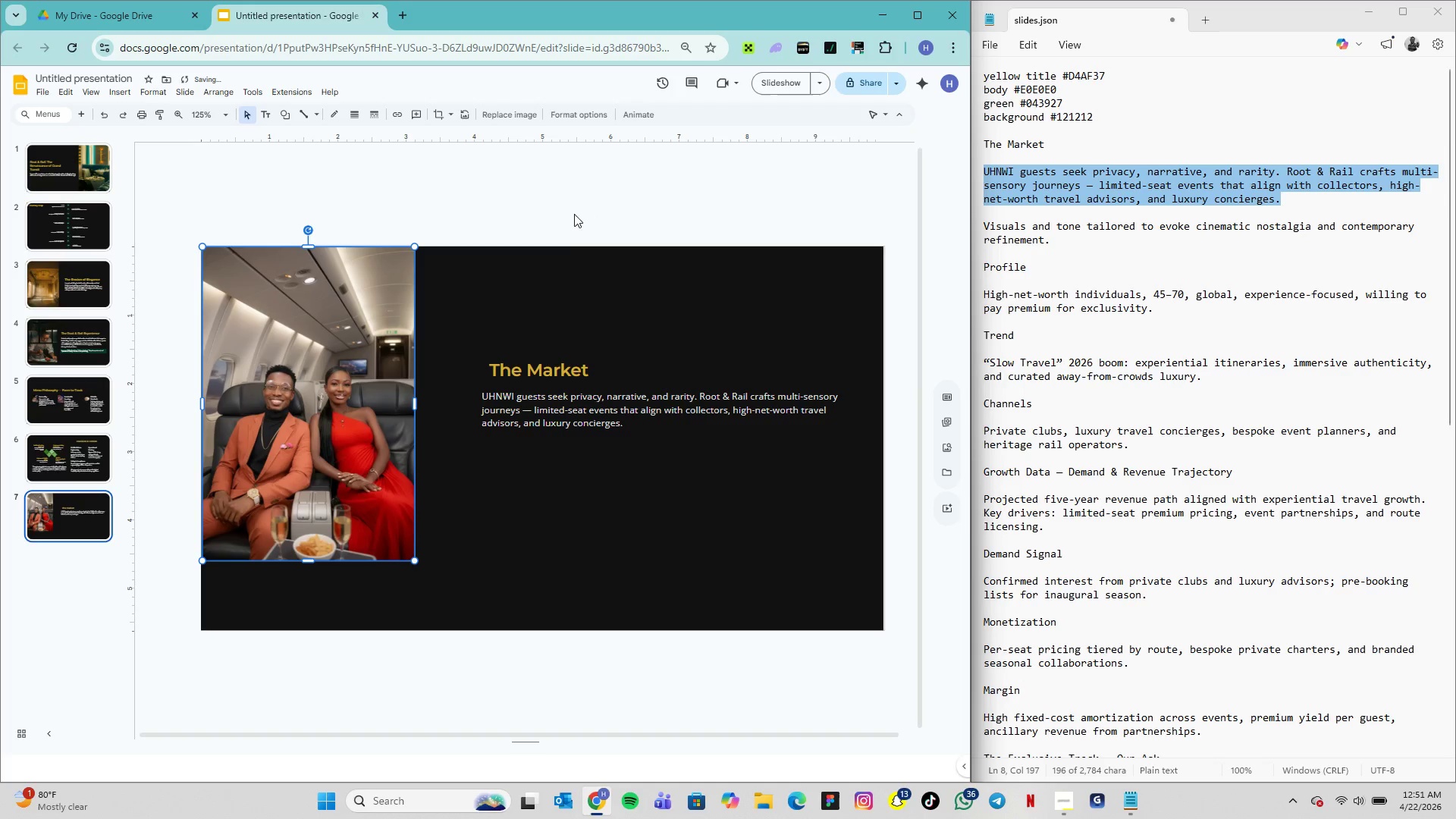 
left_click([538, 278])
 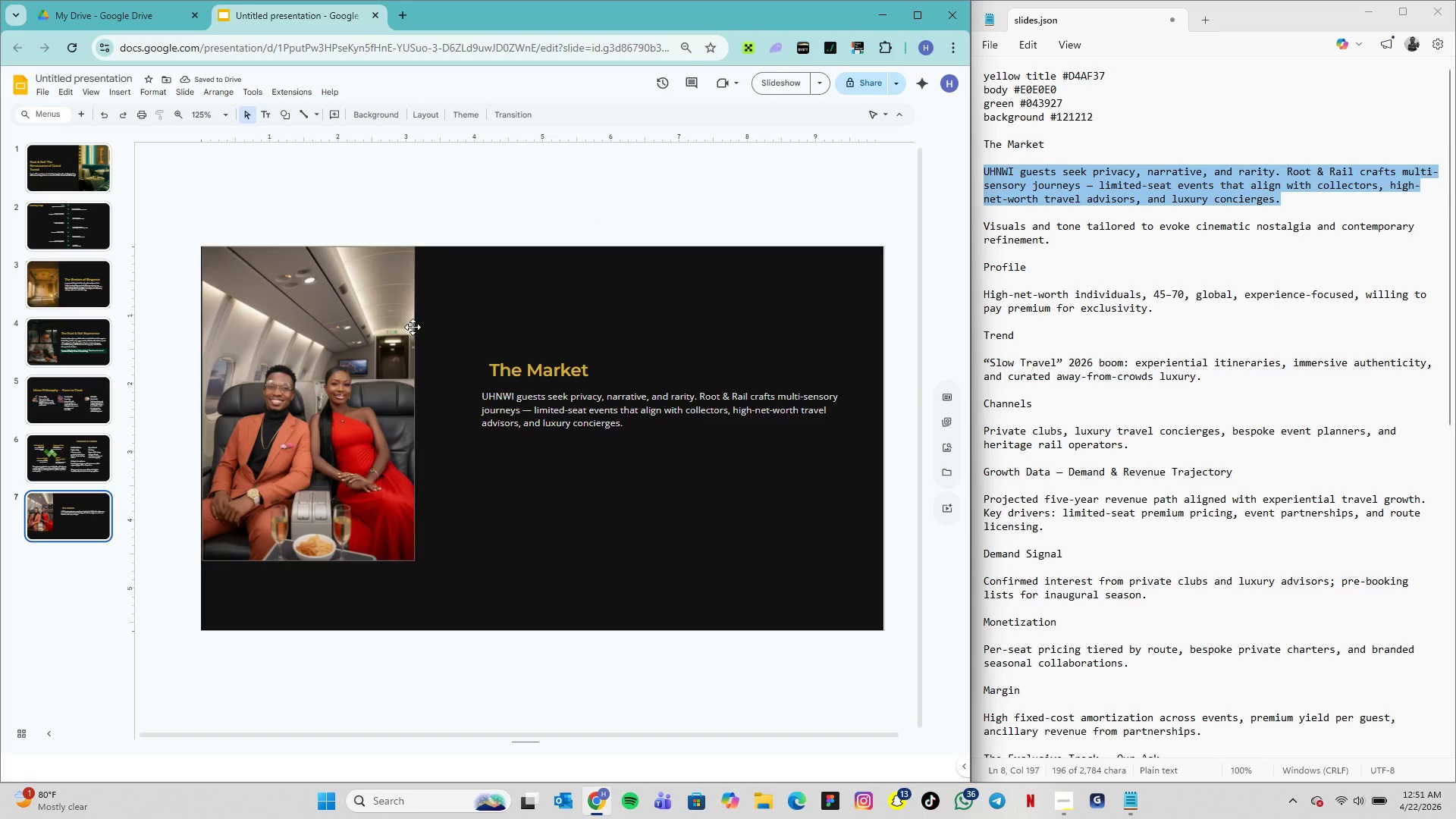 
left_click([413, 327])
 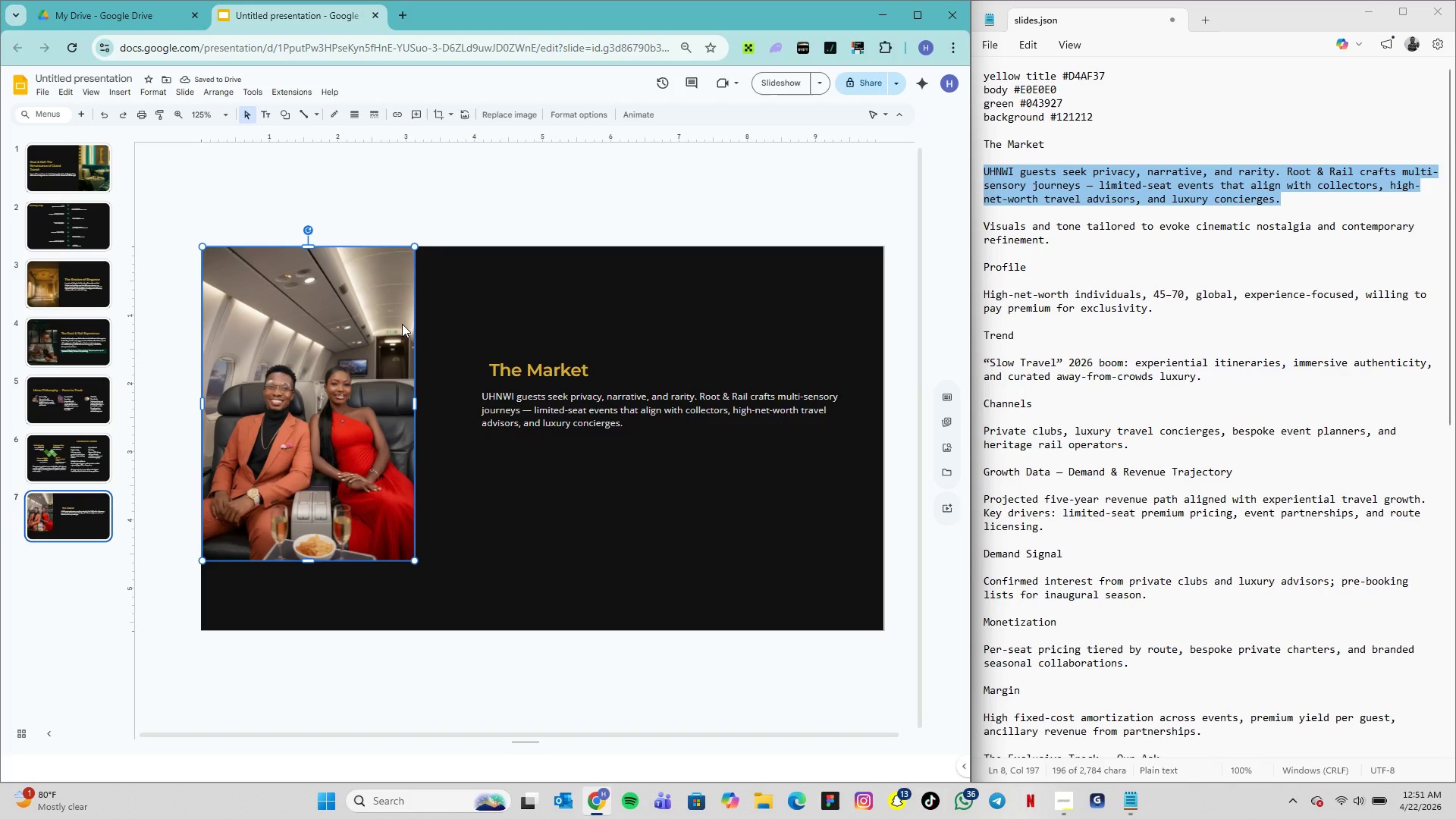 
key(ArrowLeft)
 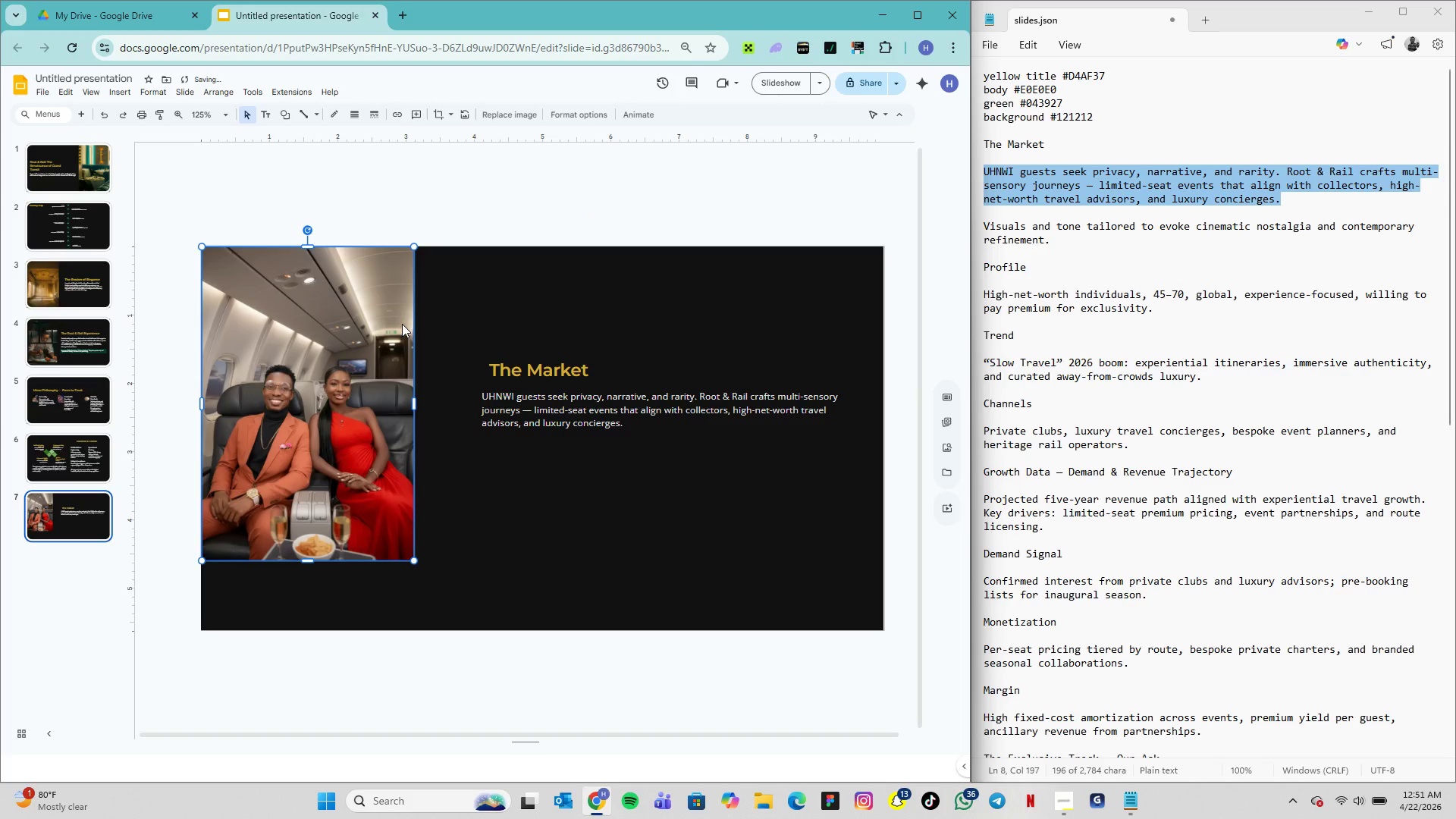 
key(ArrowLeft)
 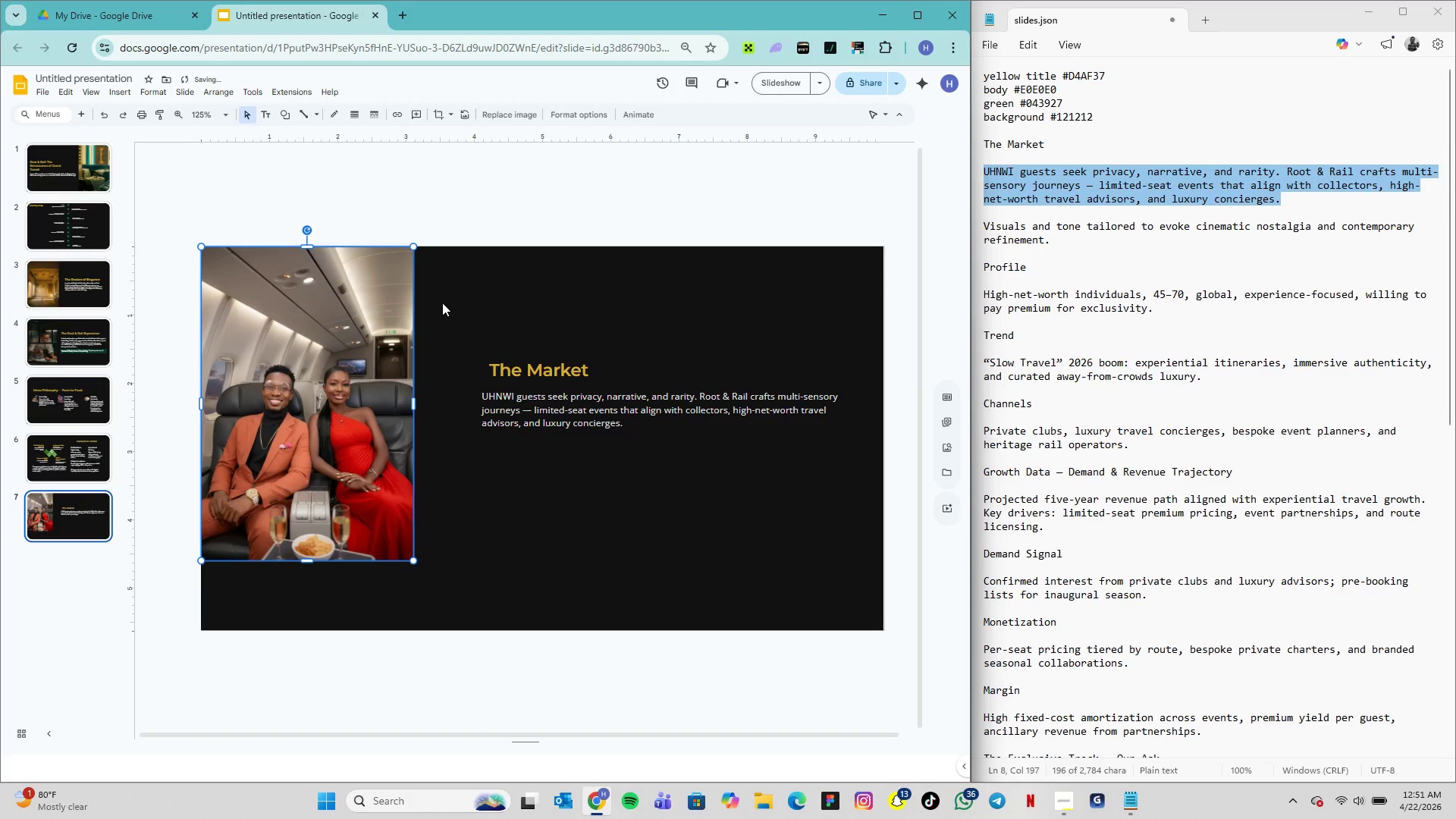 
left_click([442, 303])
 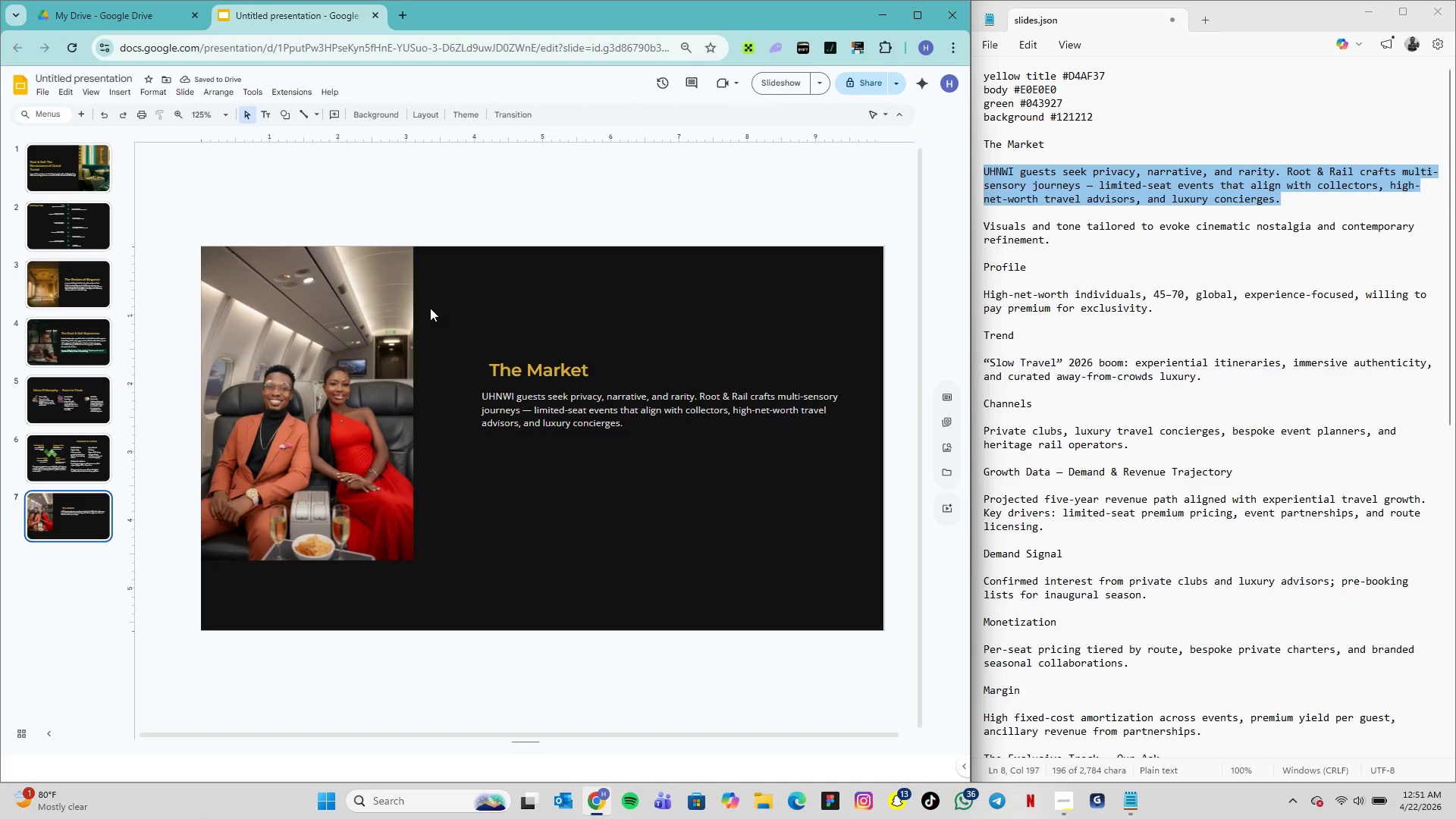 
left_click([398, 327])
 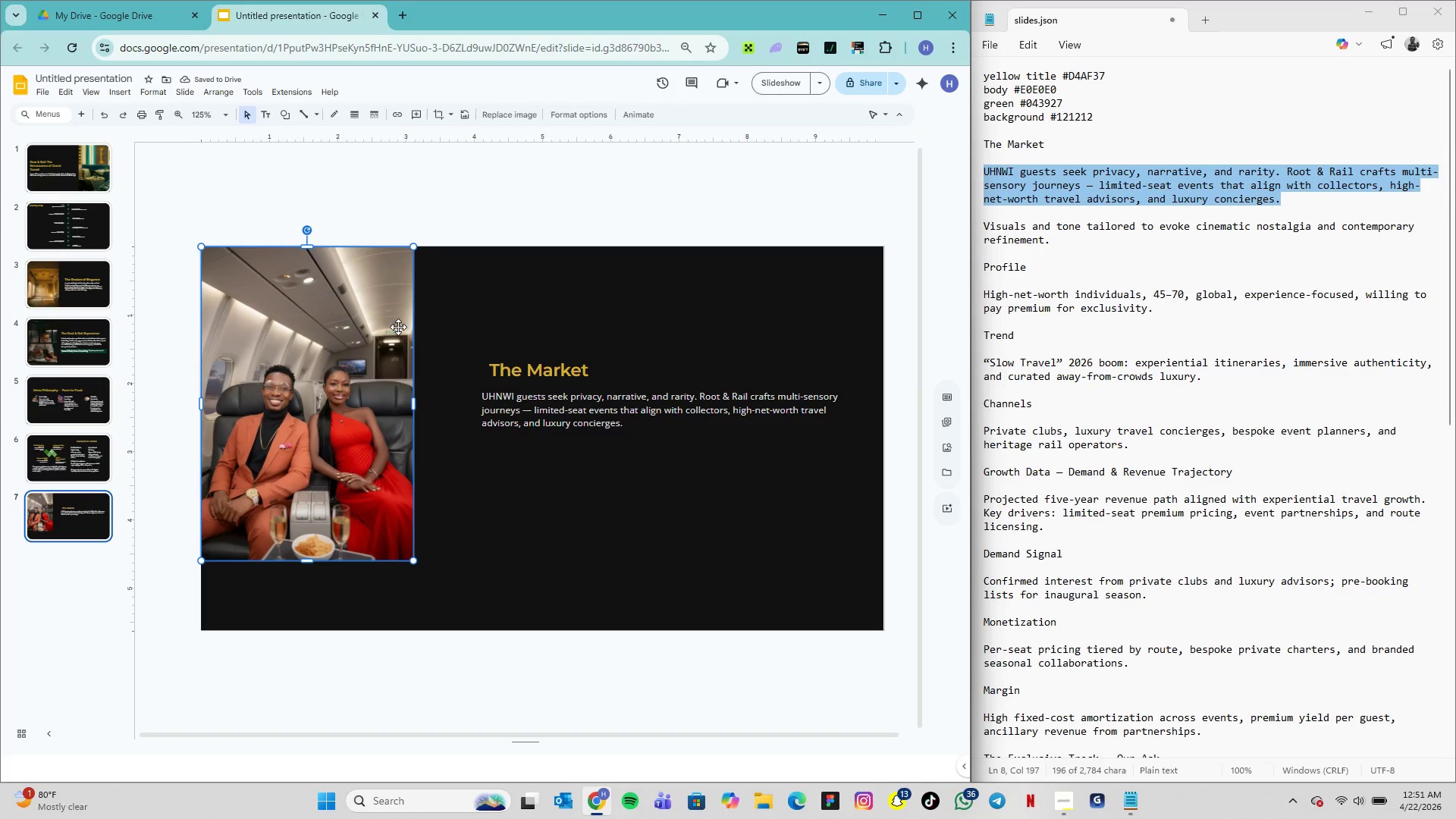 
key(ArrowLeft)
 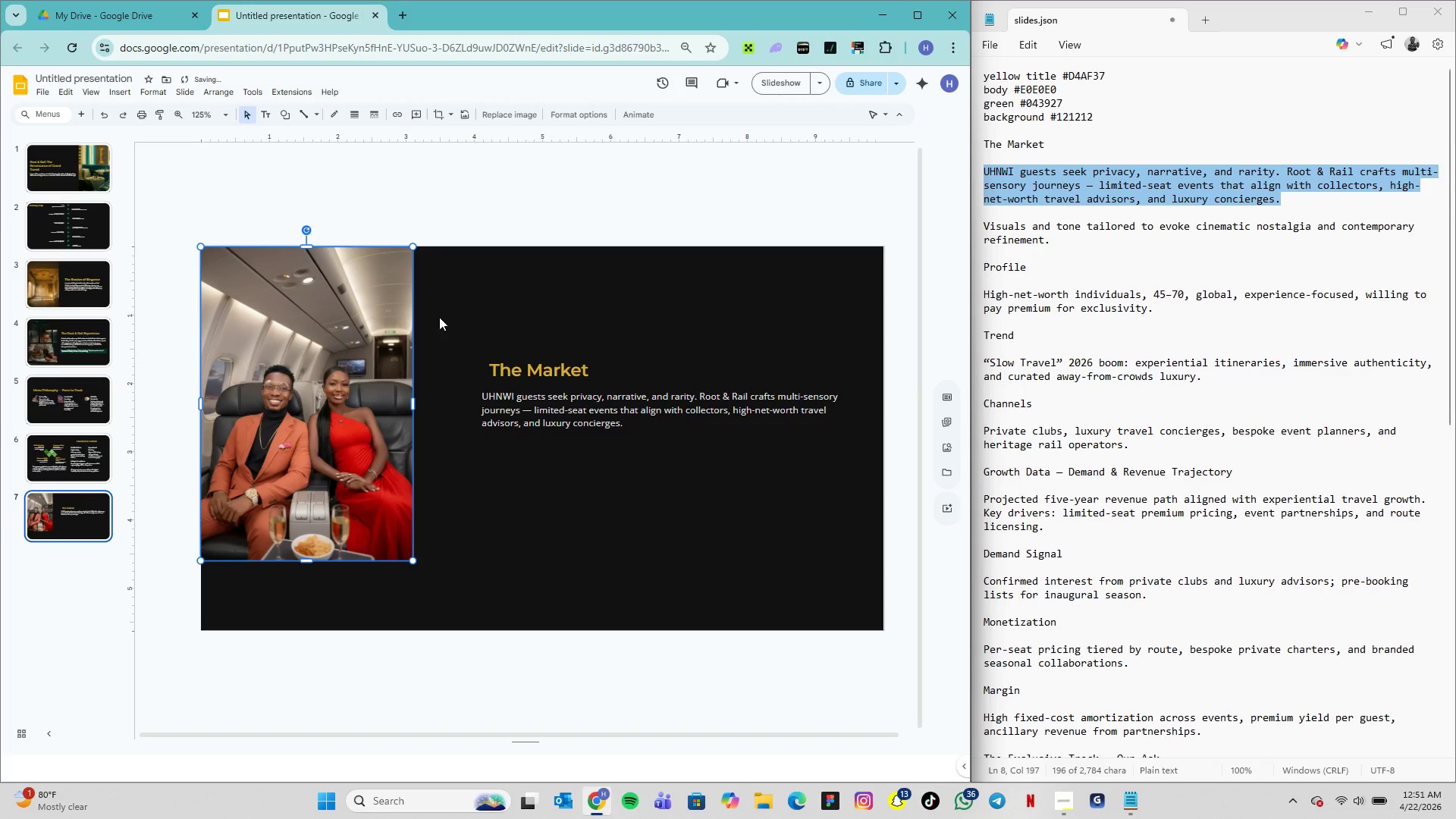 
left_click([439, 317])
 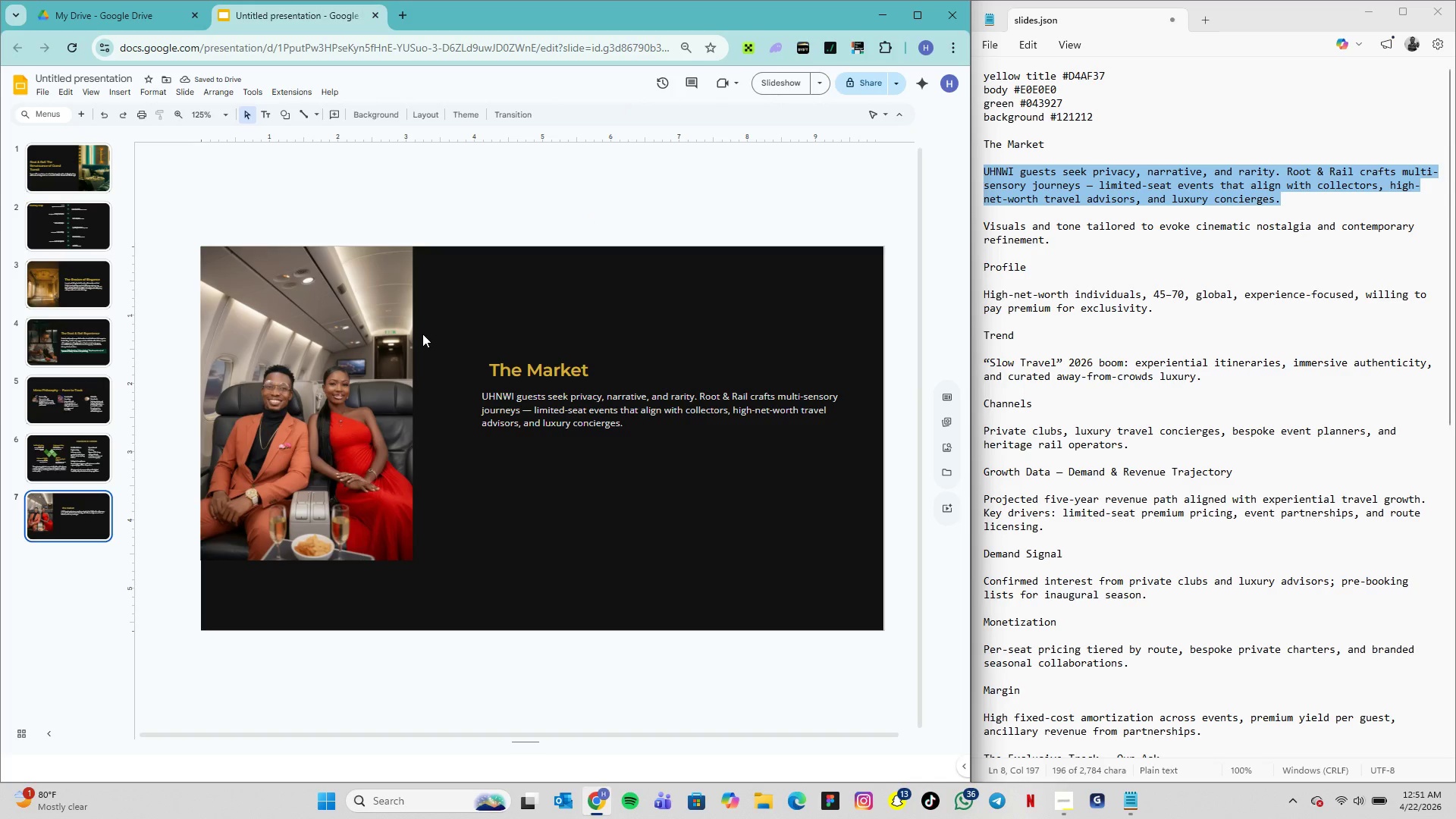 
left_click([403, 330])
 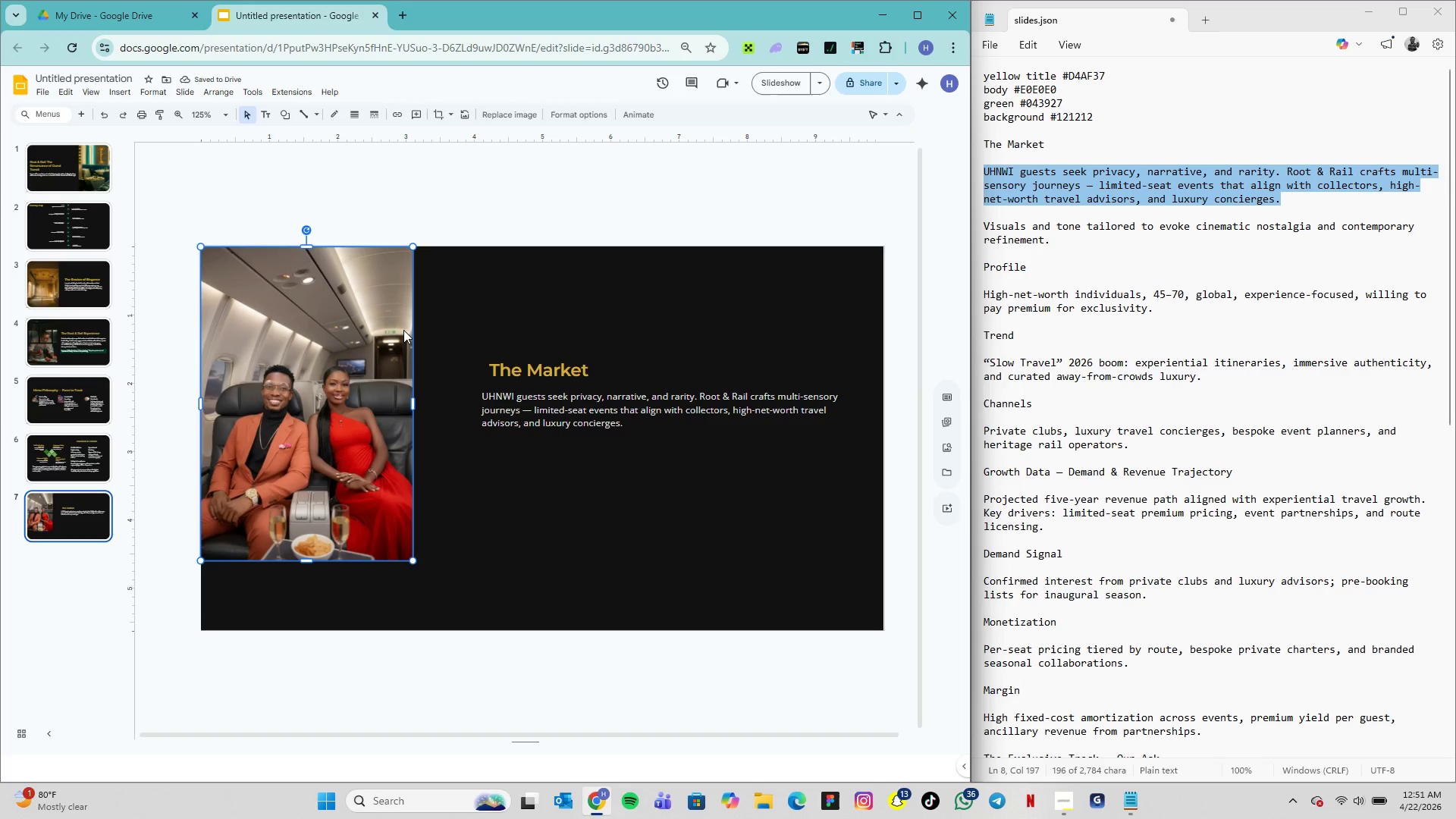 
key(ArrowRight)
 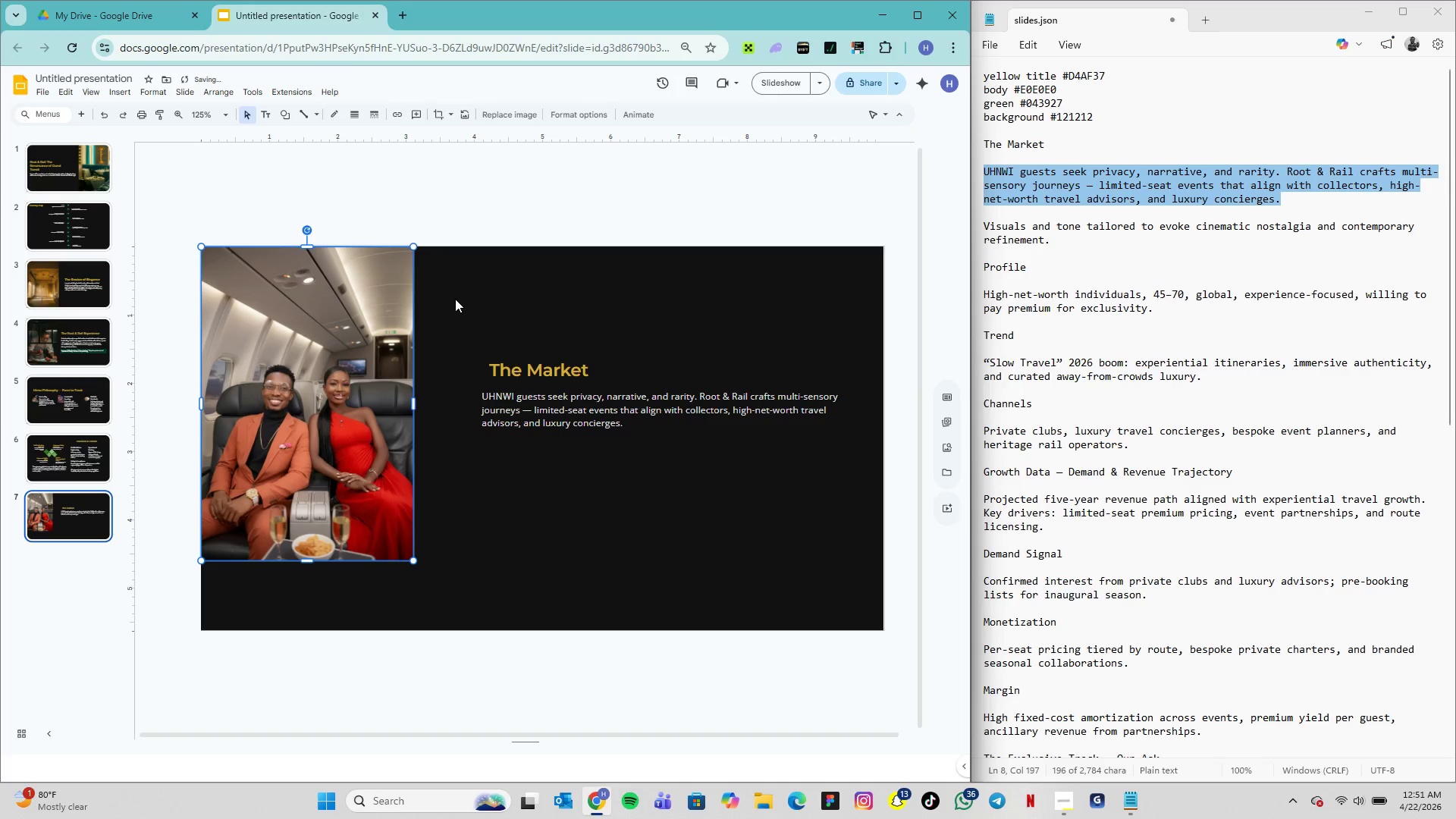 
left_click([455, 299])
 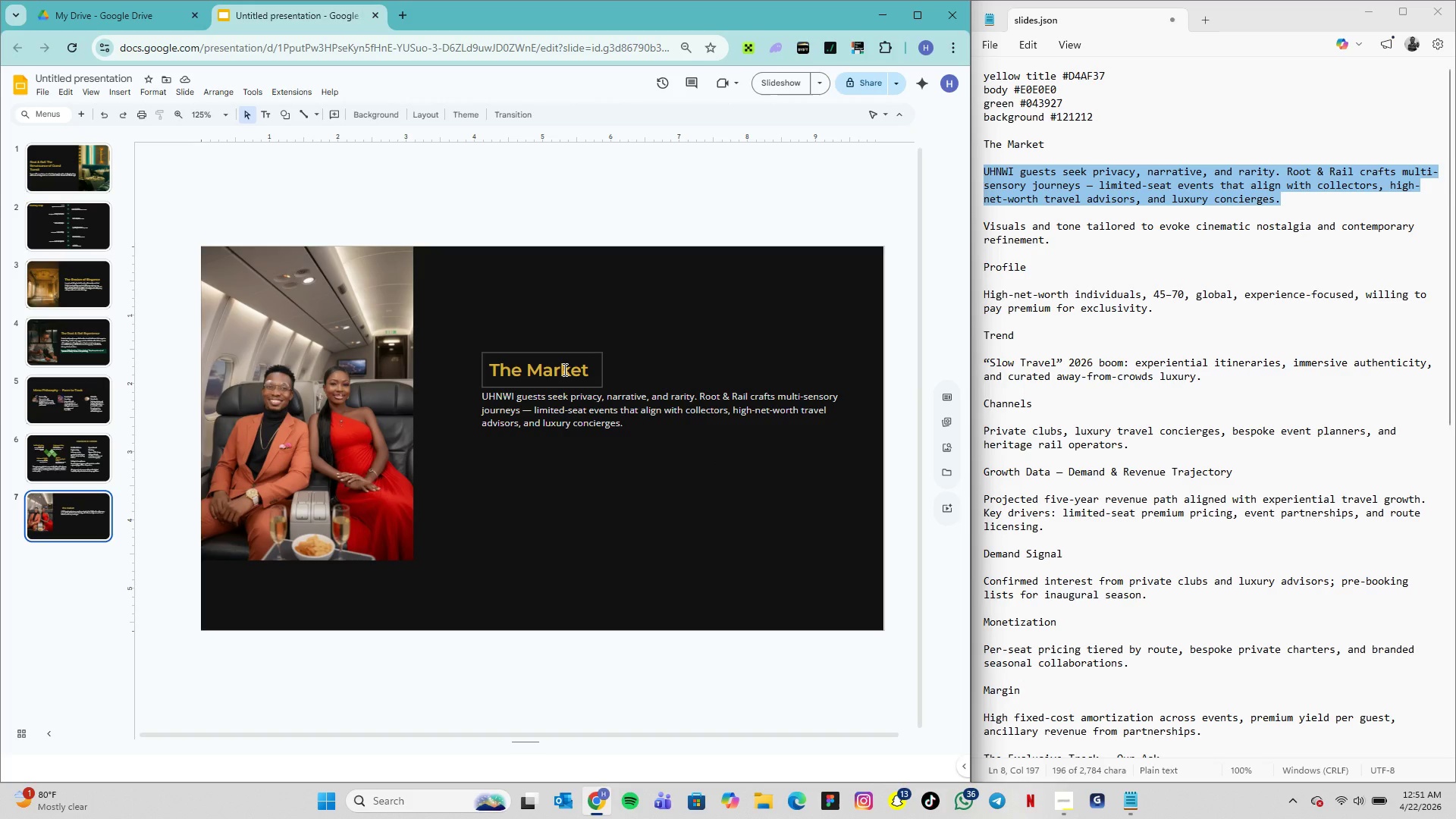 
wait(16.61)
 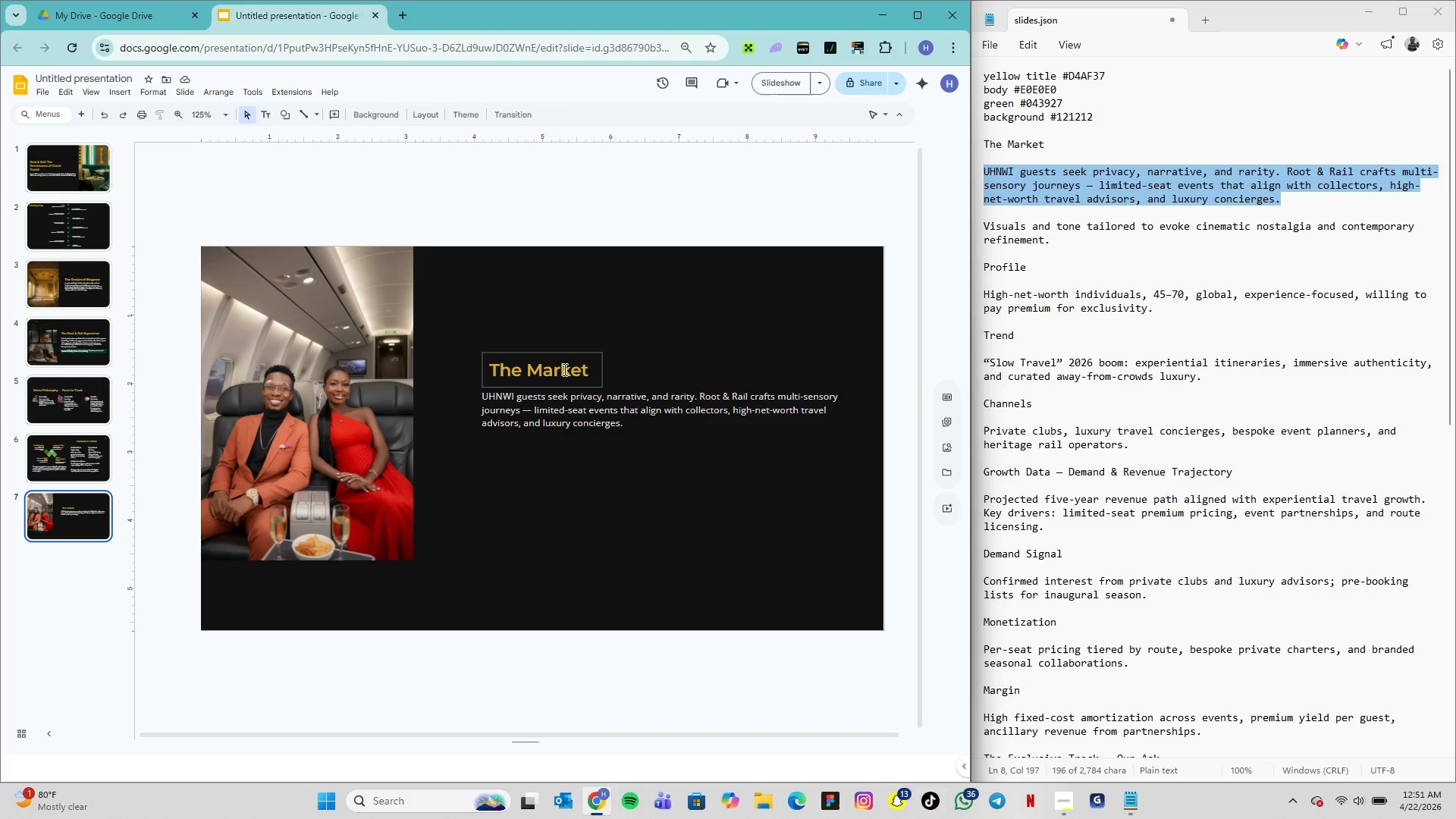 
left_click_drag(start_coordinate=[531, 358], to_coordinate=[499, 359])
 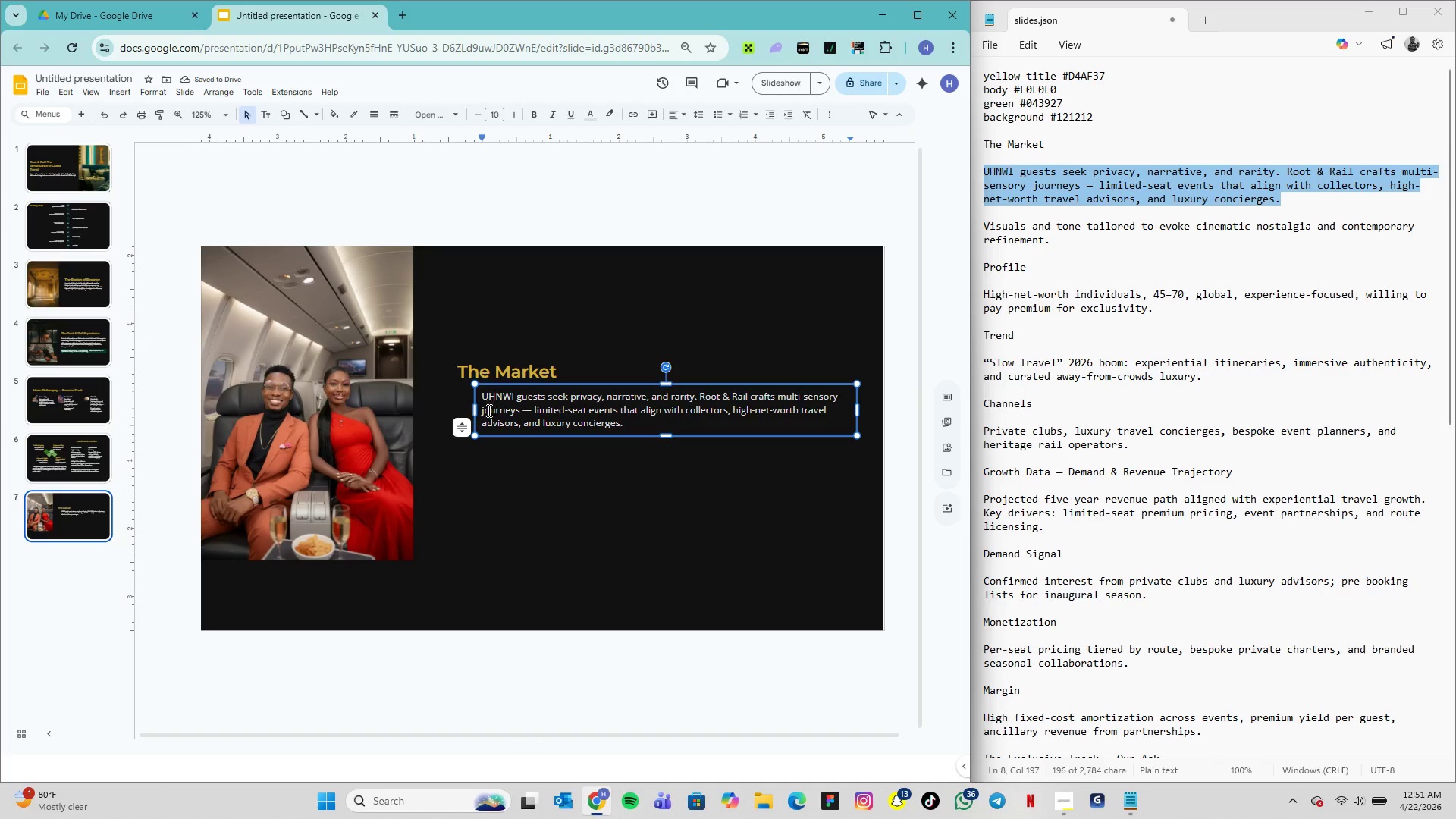 
left_click_drag(start_coordinate=[475, 410], to_coordinate=[434, 419])
 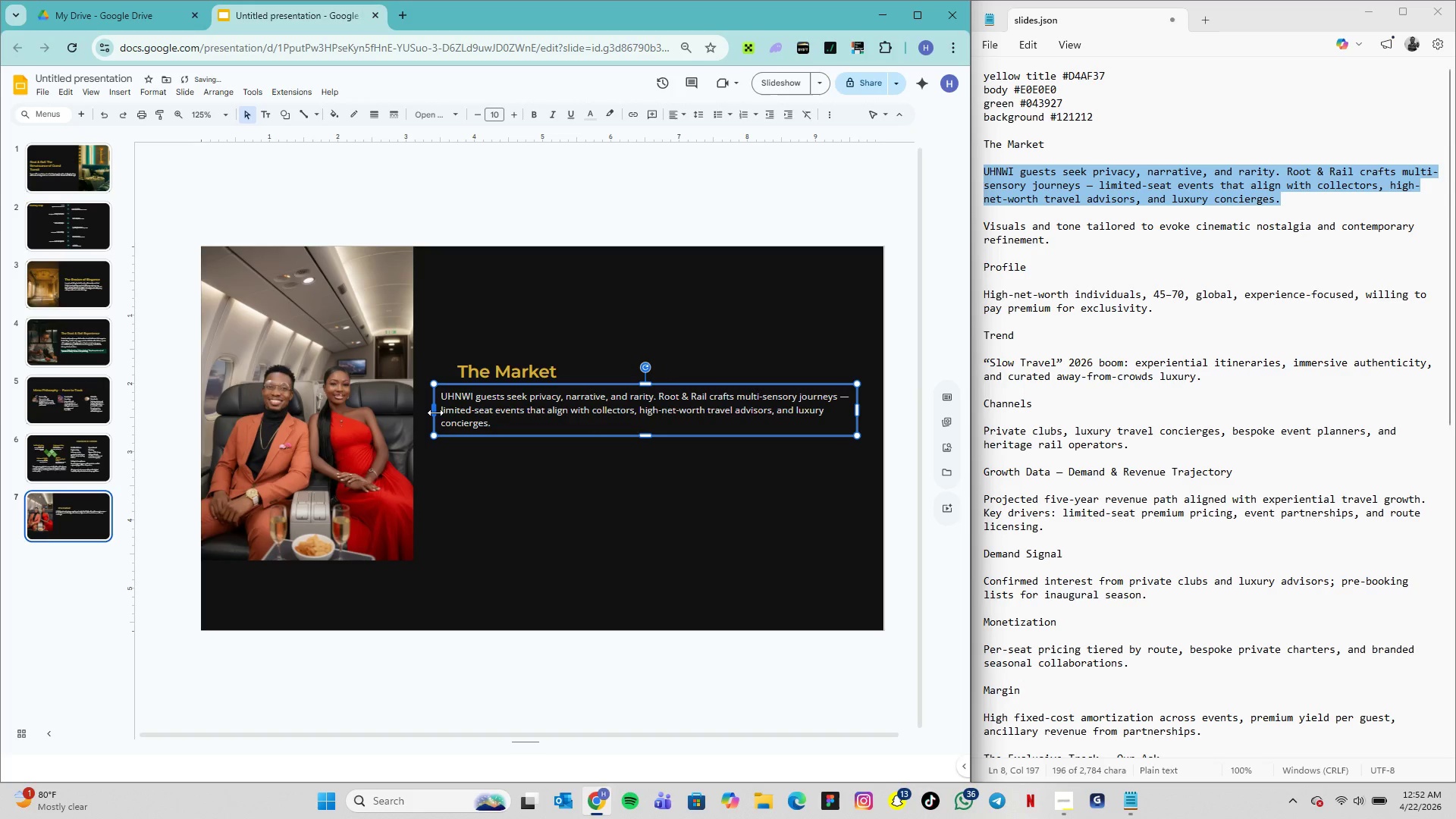 
left_click_drag(start_coordinate=[435, 413], to_coordinate=[425, 413])
 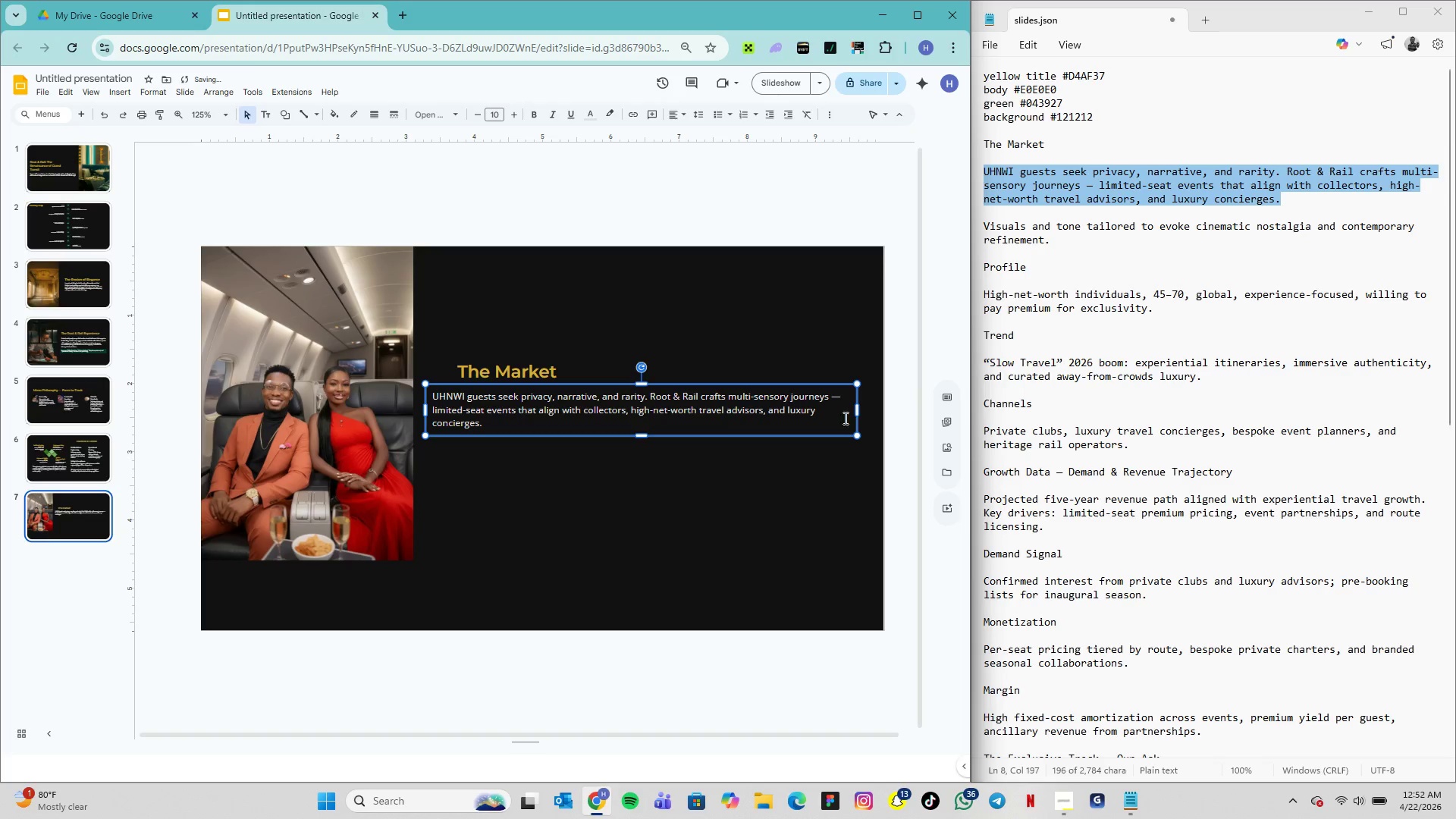 
left_click_drag(start_coordinate=[858, 412], to_coordinate=[868, 413])
 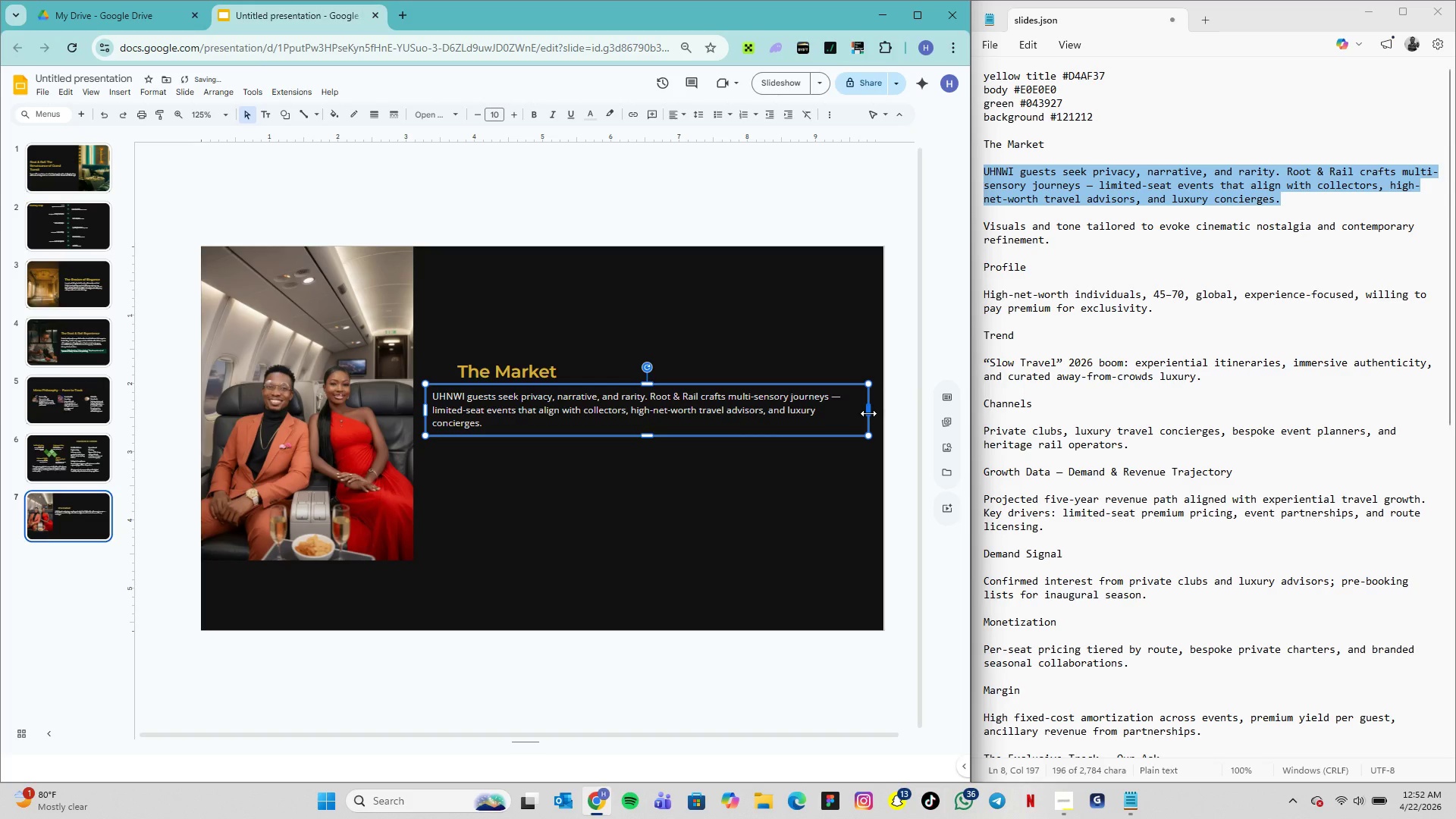 
left_click_drag(start_coordinate=[868, 413], to_coordinate=[875, 415])
 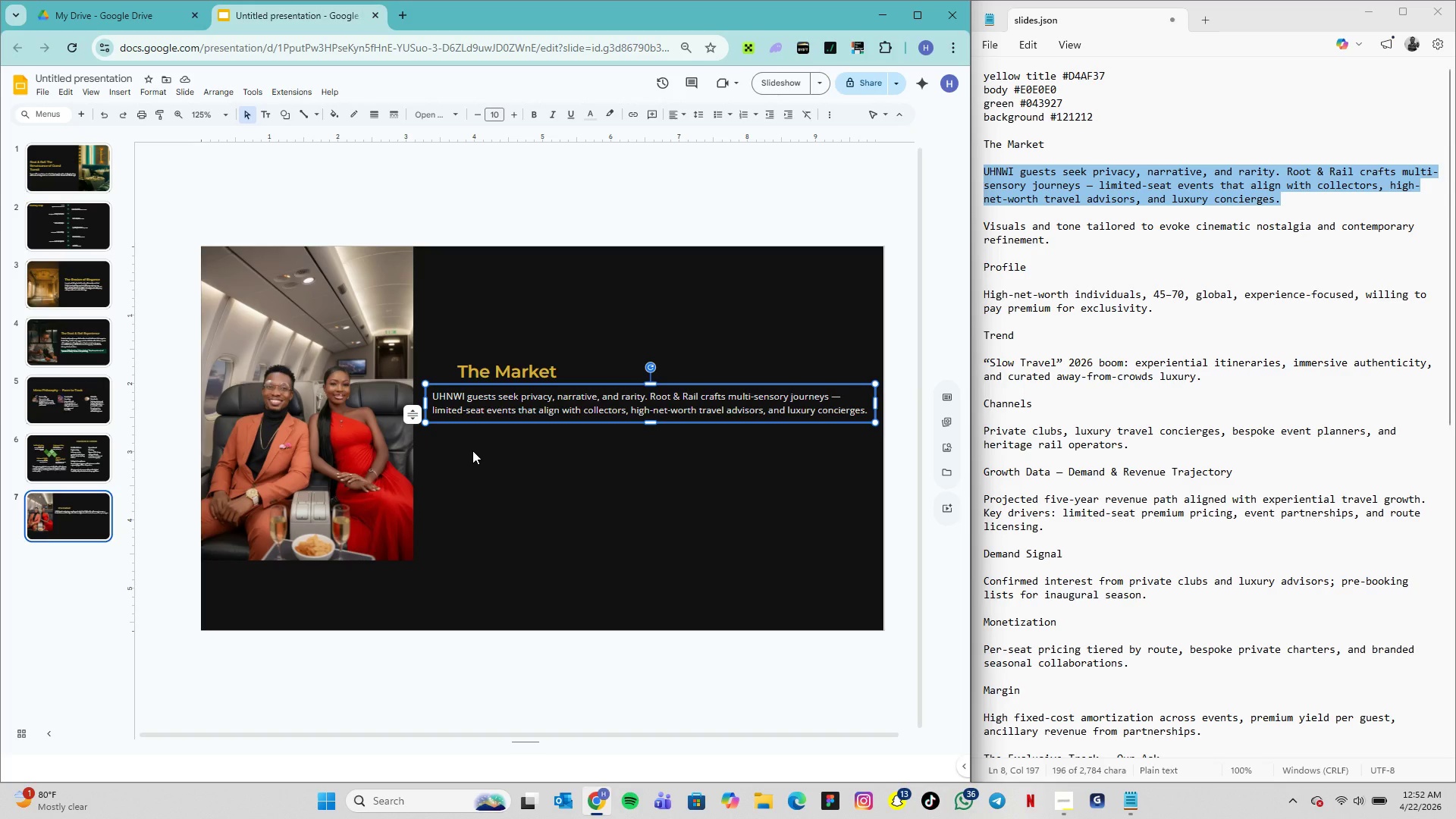 
wait(14.33)
 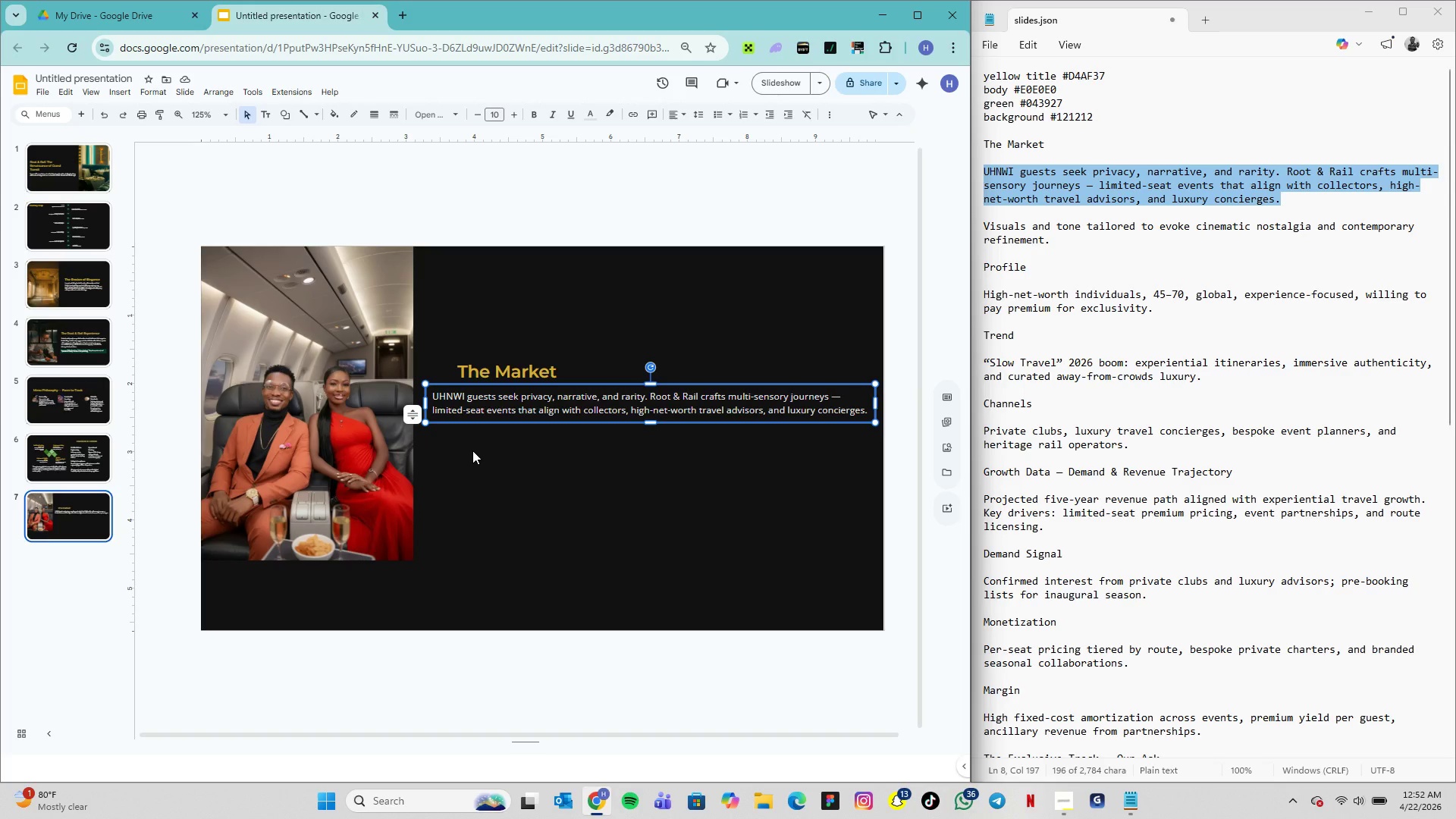 
left_click_drag(start_coordinate=[874, 401], to_coordinate=[808, 406])
 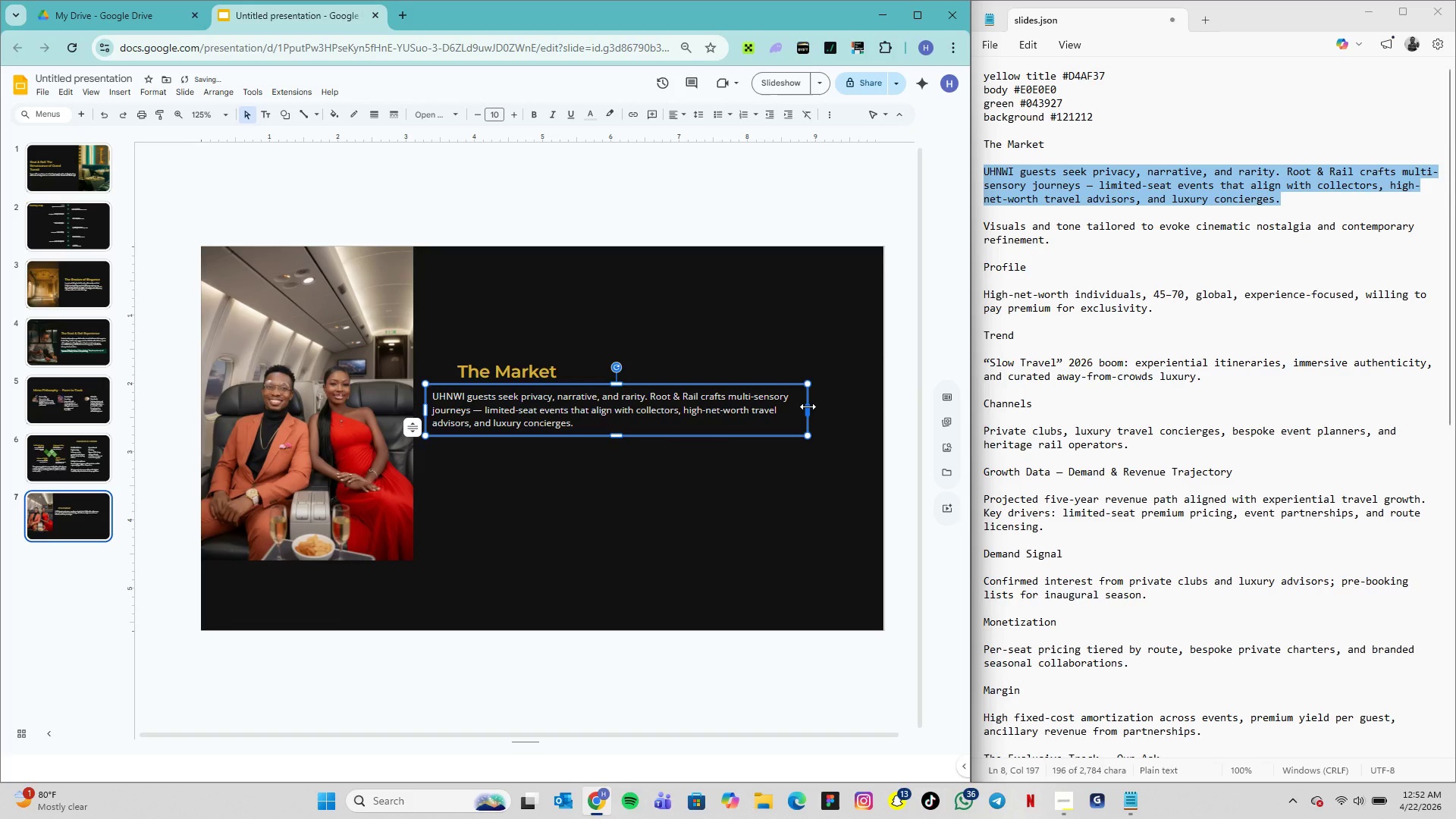 
left_click_drag(start_coordinate=[808, 406], to_coordinate=[796, 405])
 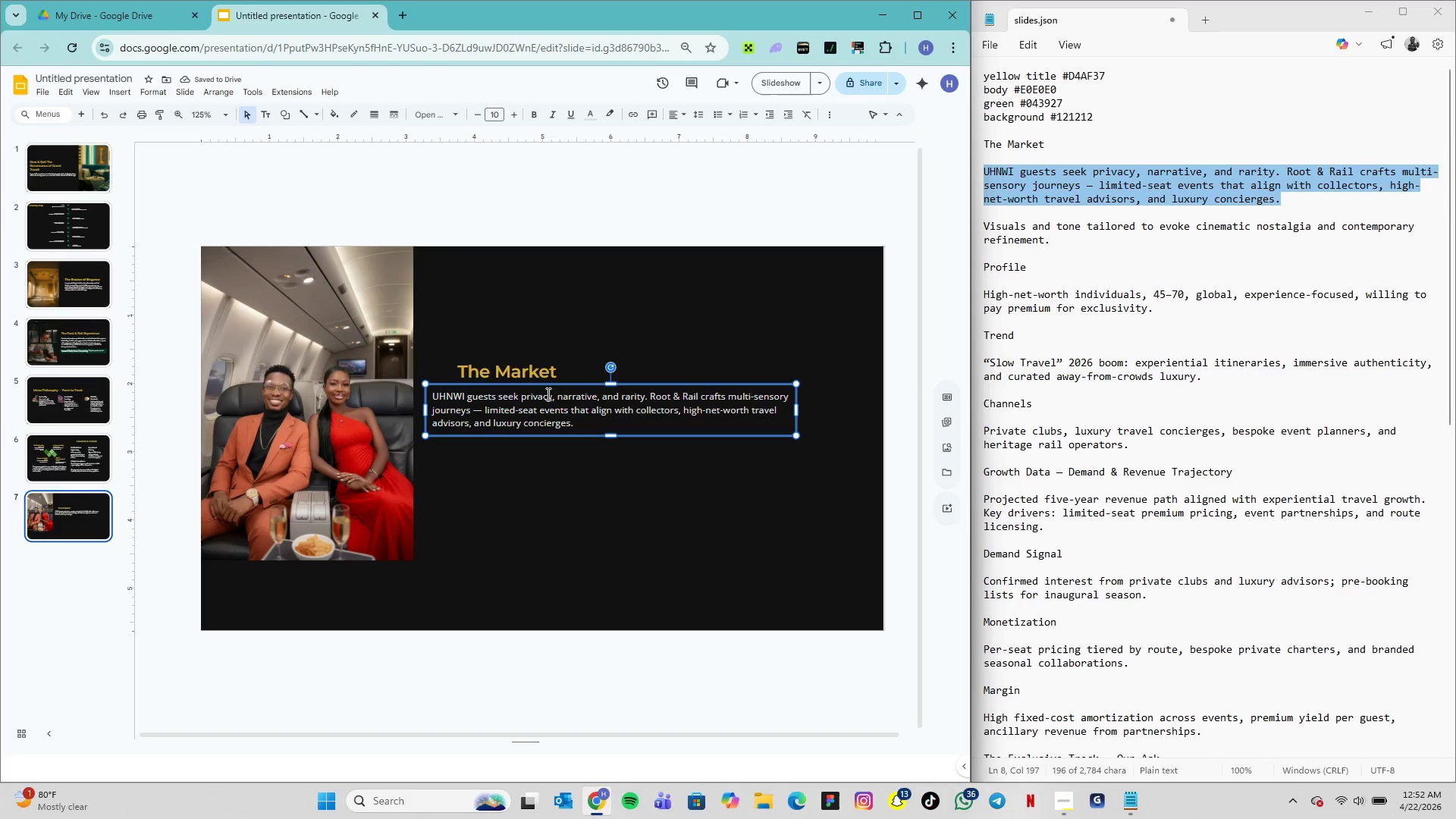 
left_click_drag(start_coordinate=[546, 384], to_coordinate=[572, 382])
 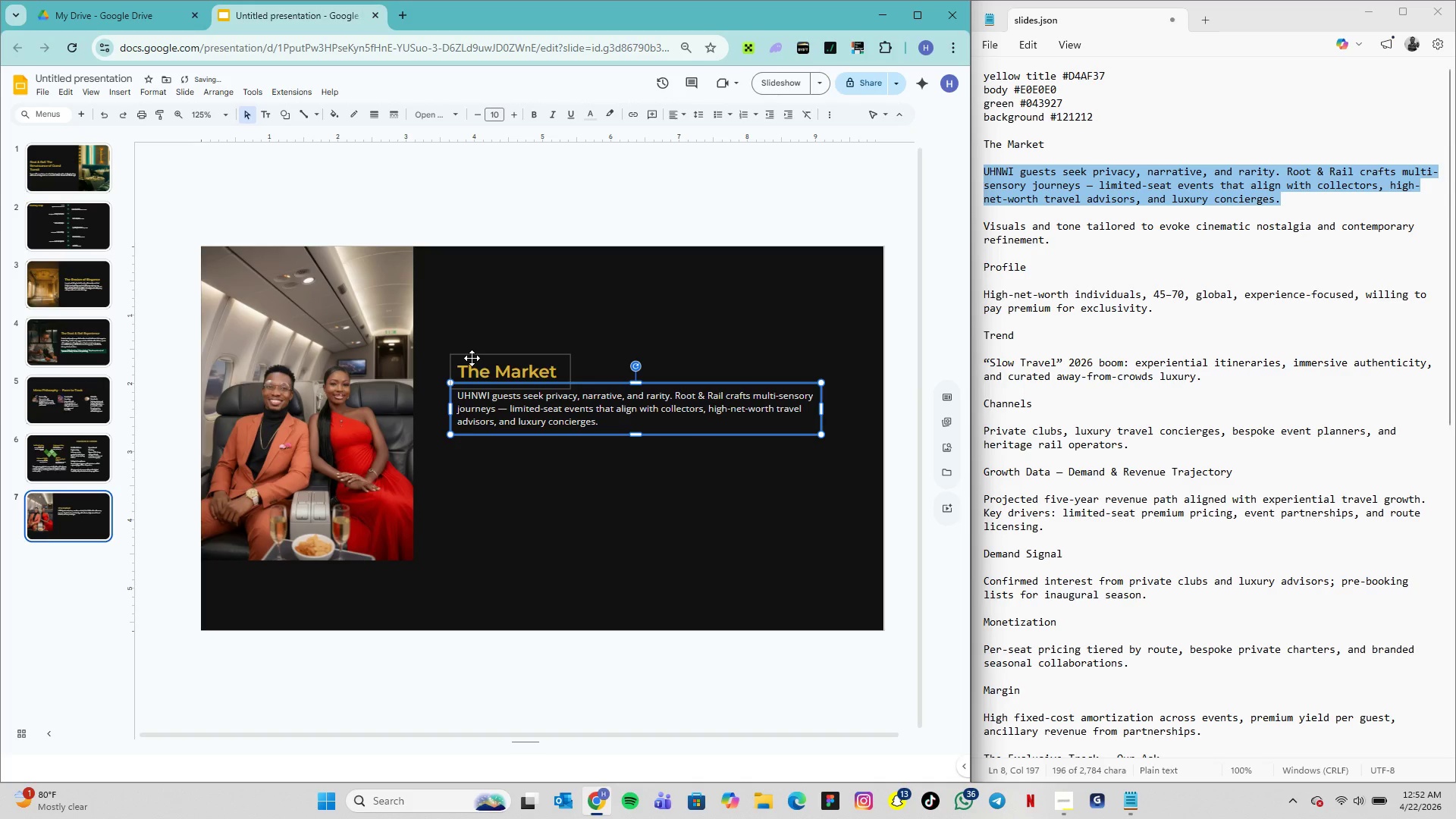 
left_click_drag(start_coordinate=[472, 359], to_coordinate=[505, 352])
 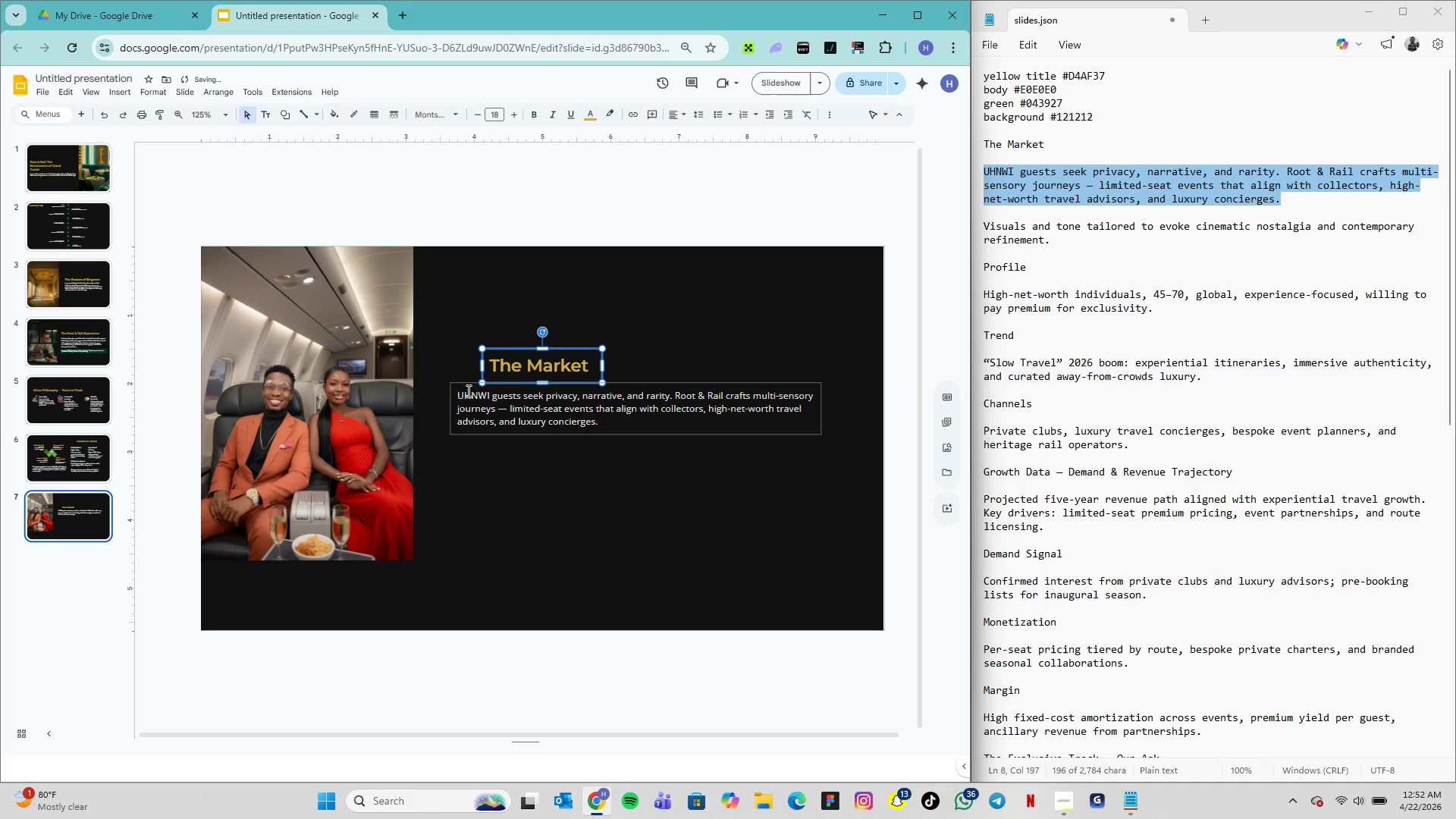 
left_click_drag(start_coordinate=[466, 384], to_coordinate=[500, 384])
 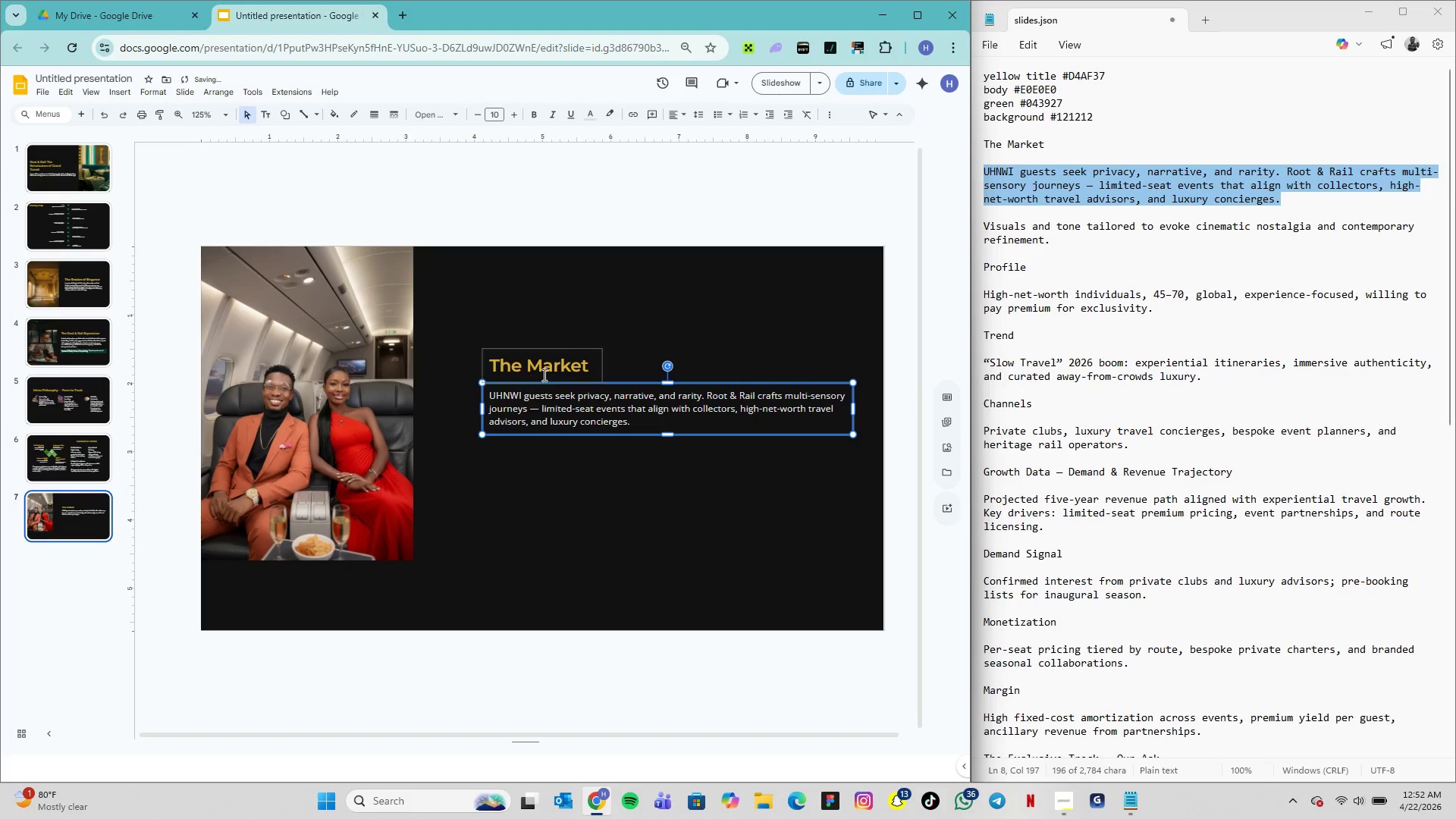 
left_click_drag(start_coordinate=[595, 335], to_coordinate=[684, 322])
 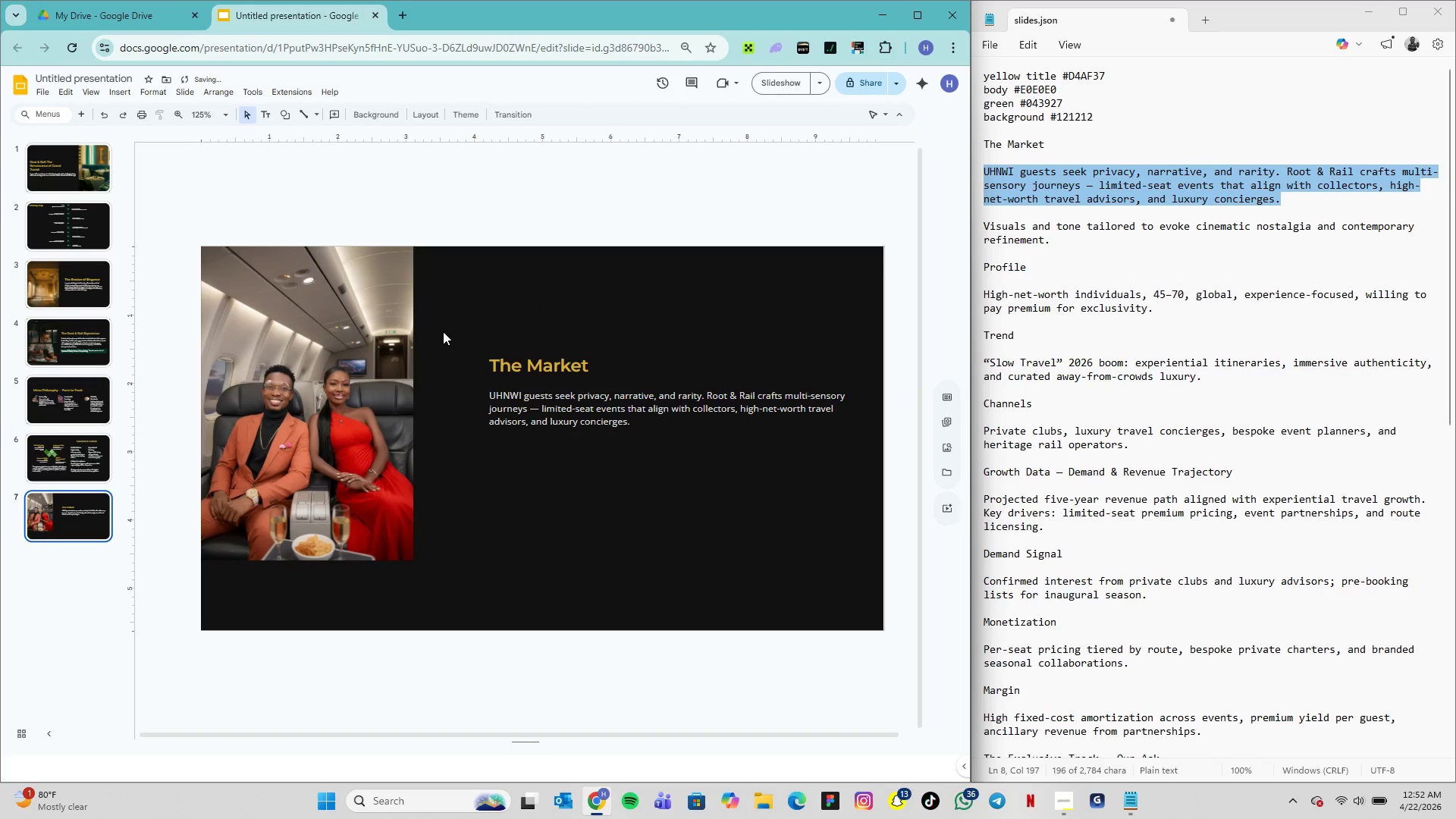 
left_click_drag(start_coordinate=[471, 325], to_coordinate=[657, 478])
 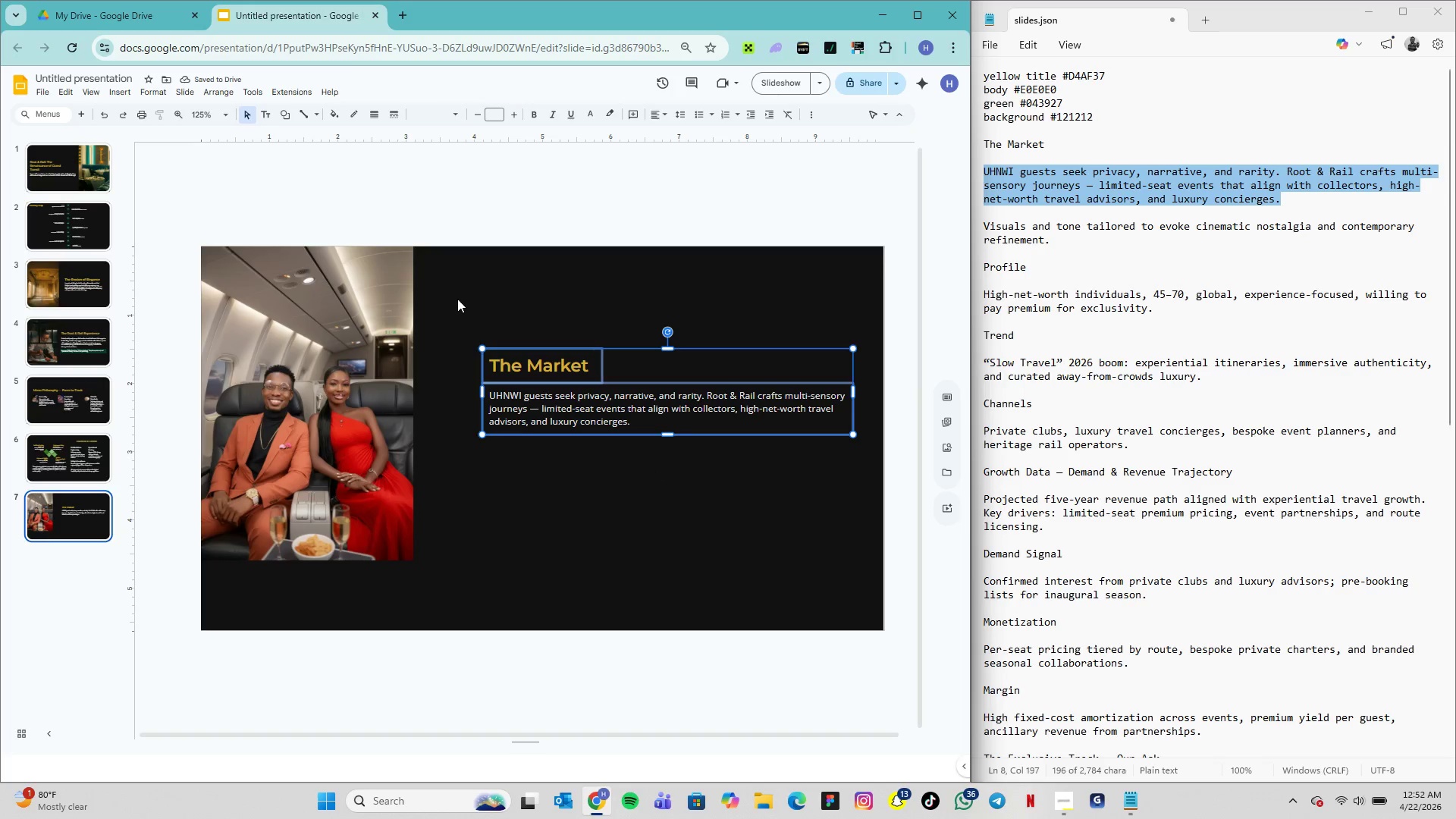 
left_click([445, 310])
 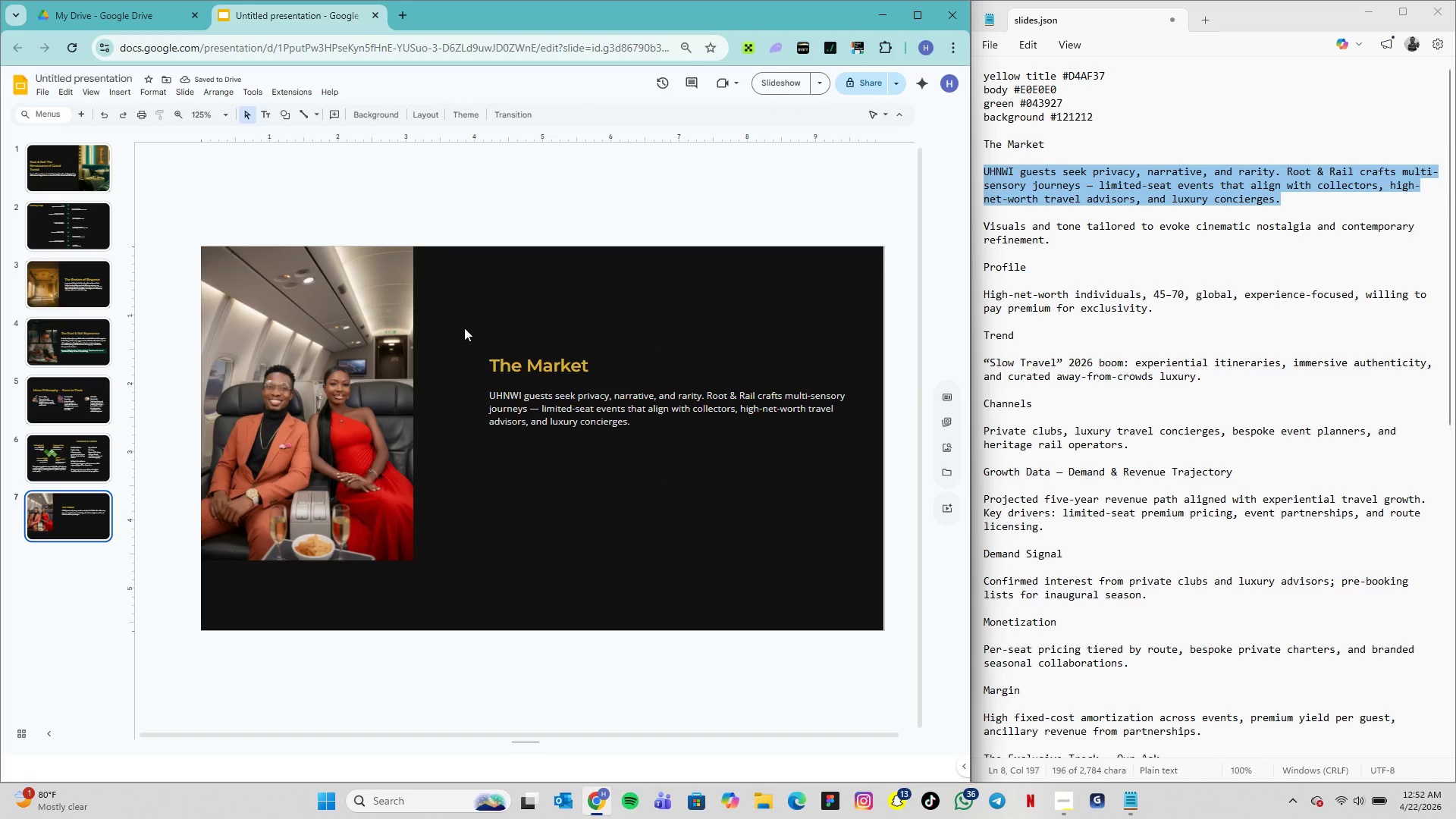 
left_click_drag(start_coordinate=[479, 323], to_coordinate=[572, 453])
 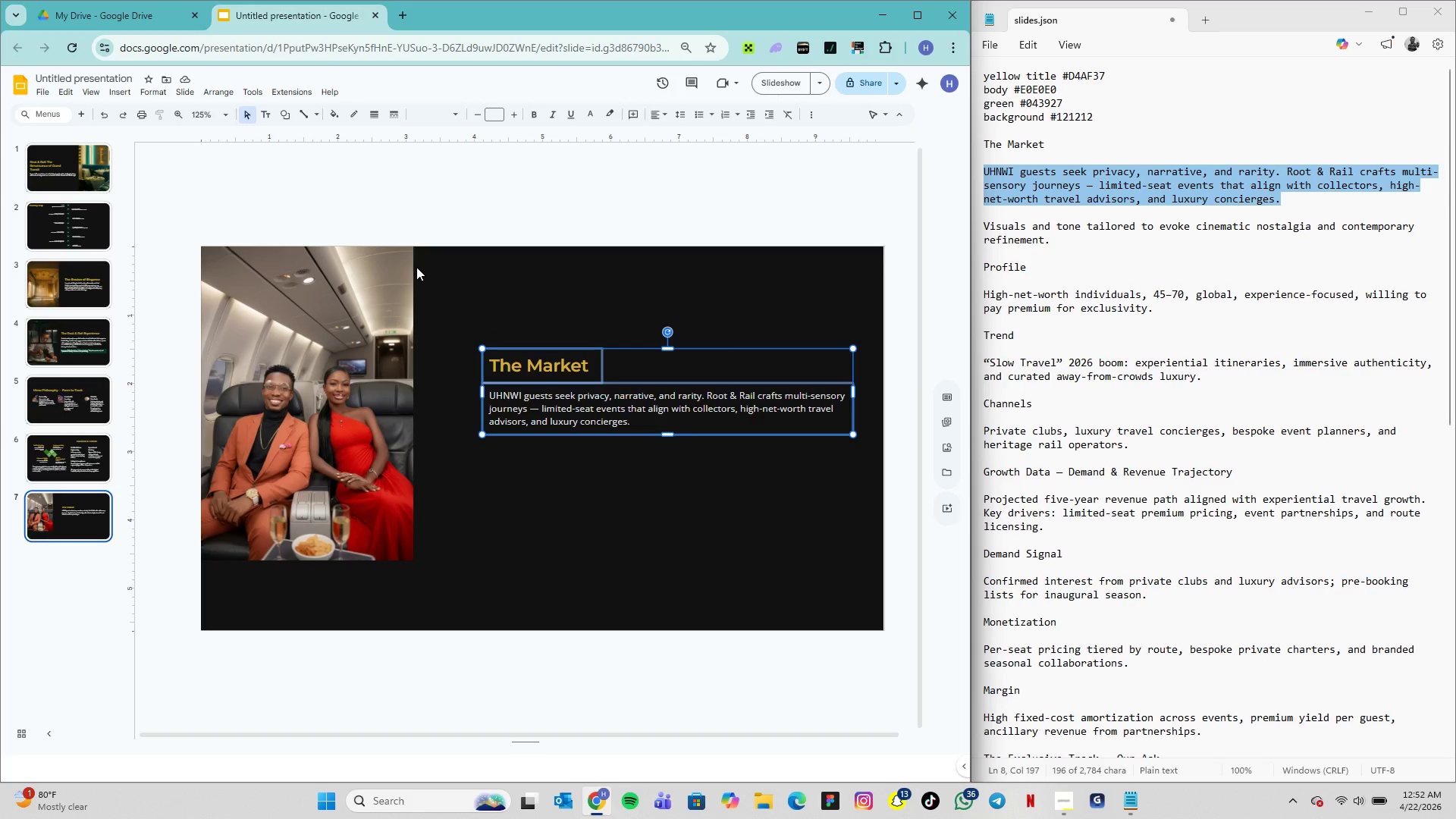 
key(Alt+Control+G)
 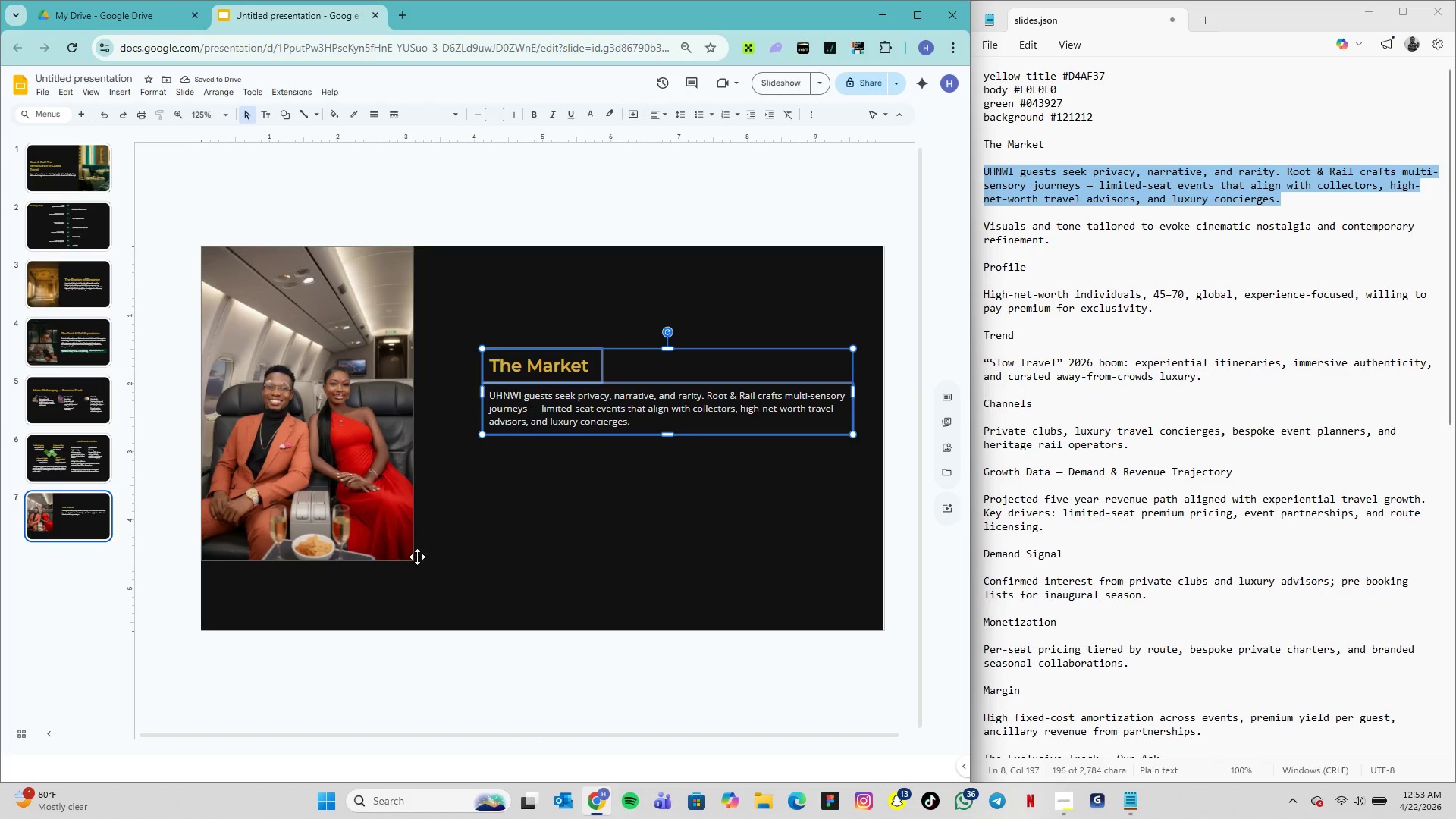 
left_click([504, 551])
 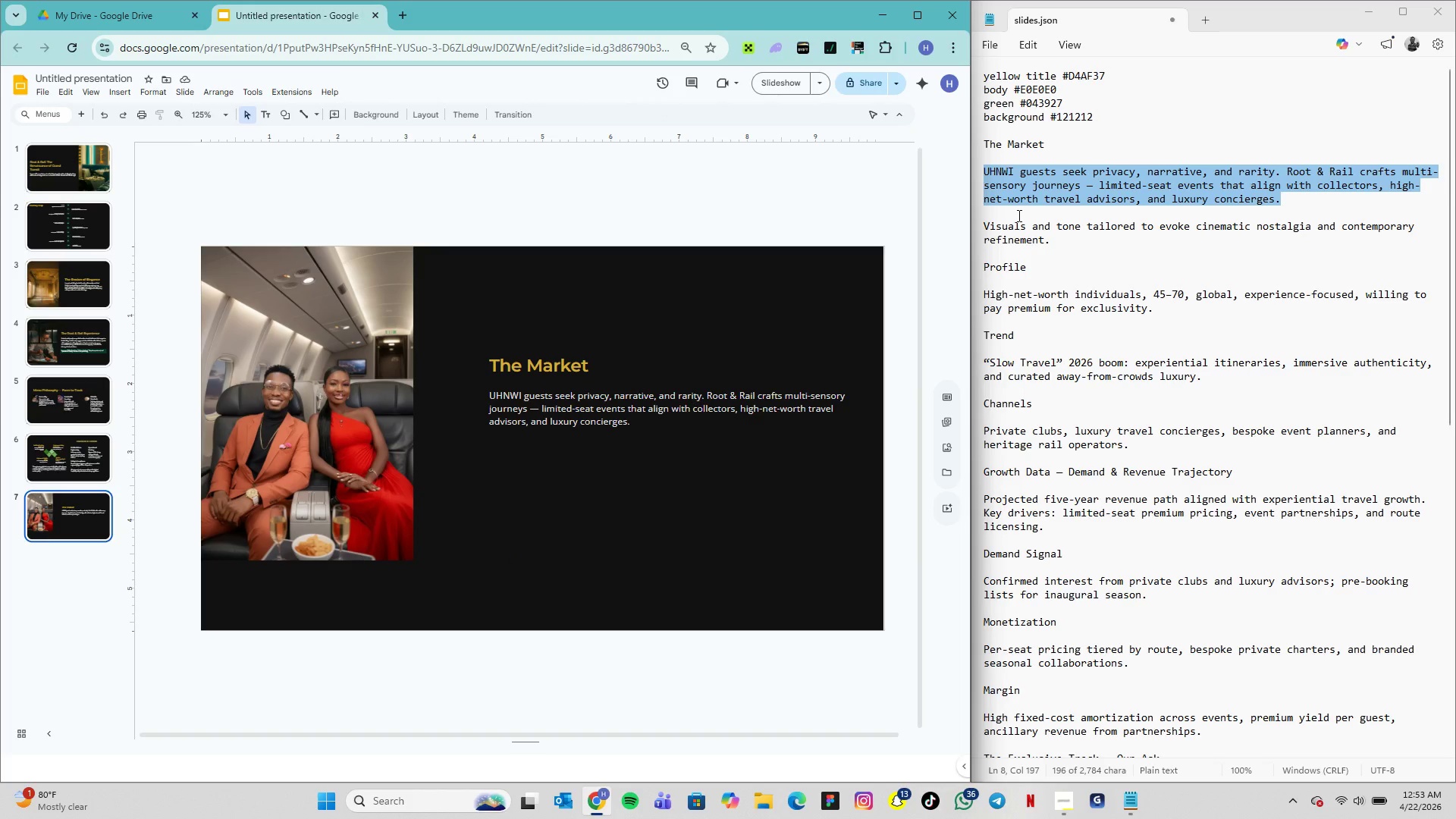 
wait(25.73)
 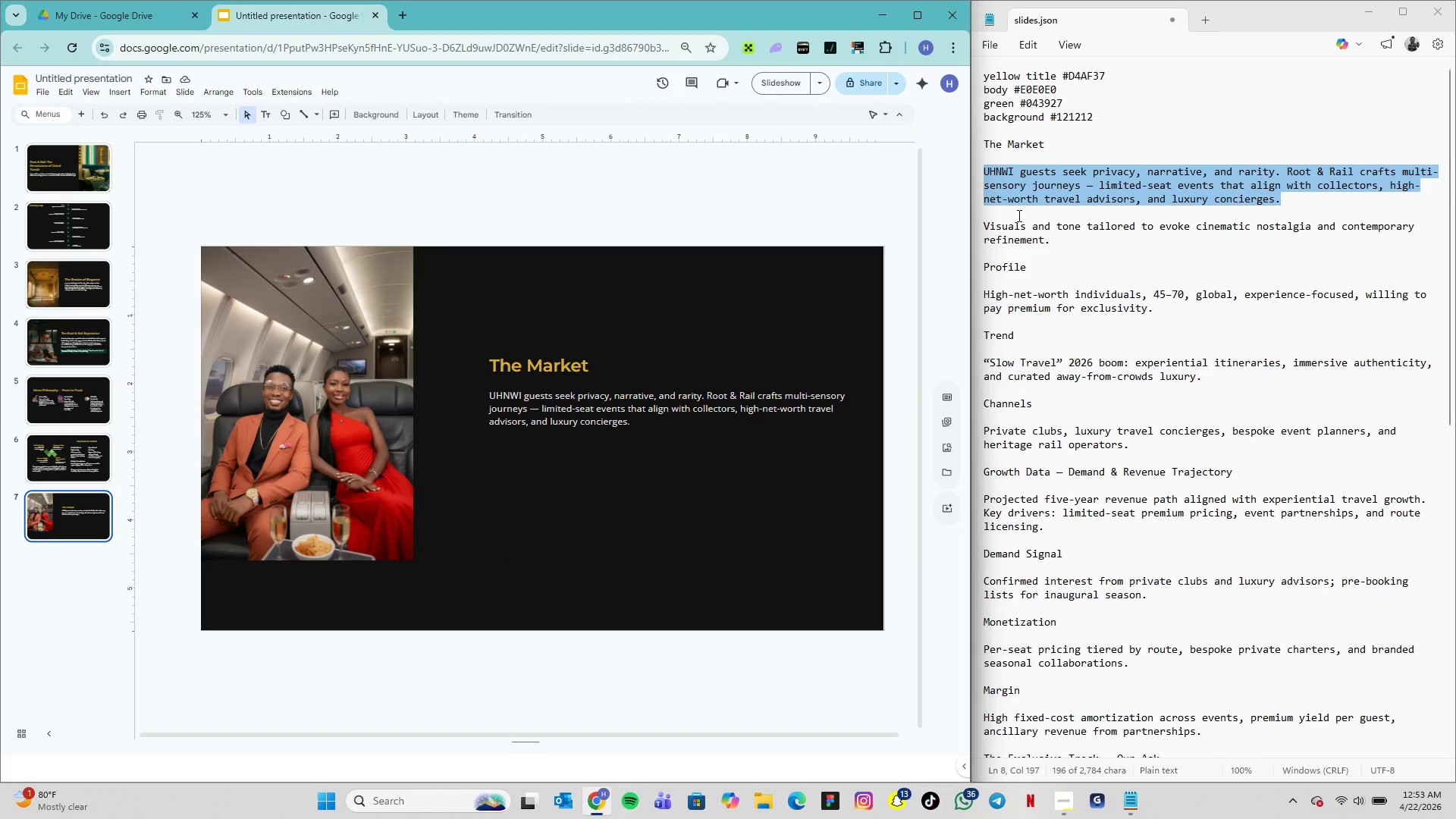 
left_click_drag(start_coordinate=[984, 226], to_coordinate=[1058, 244])
 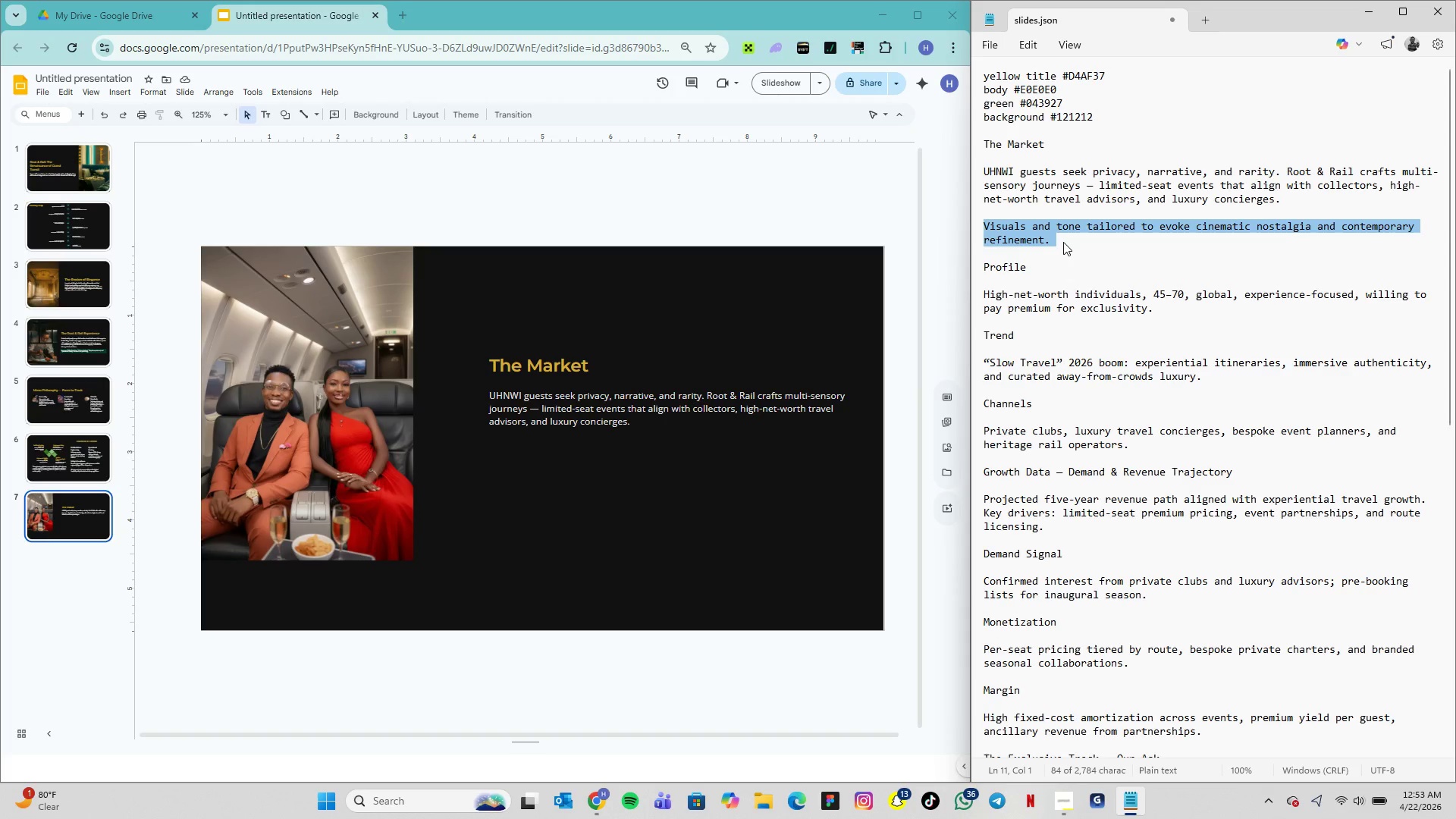 
key(Control+C)
 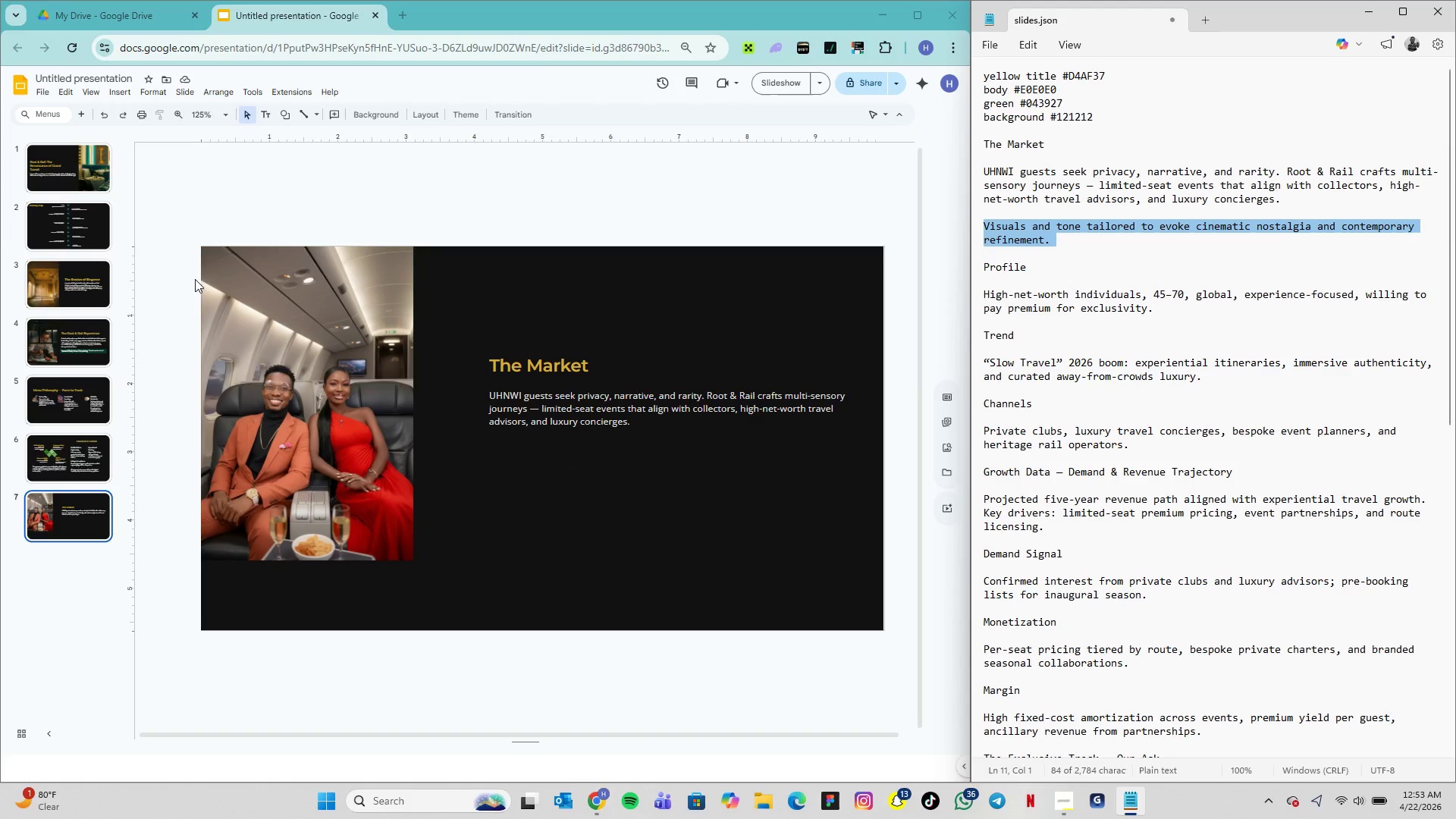 
wait(7.88)
 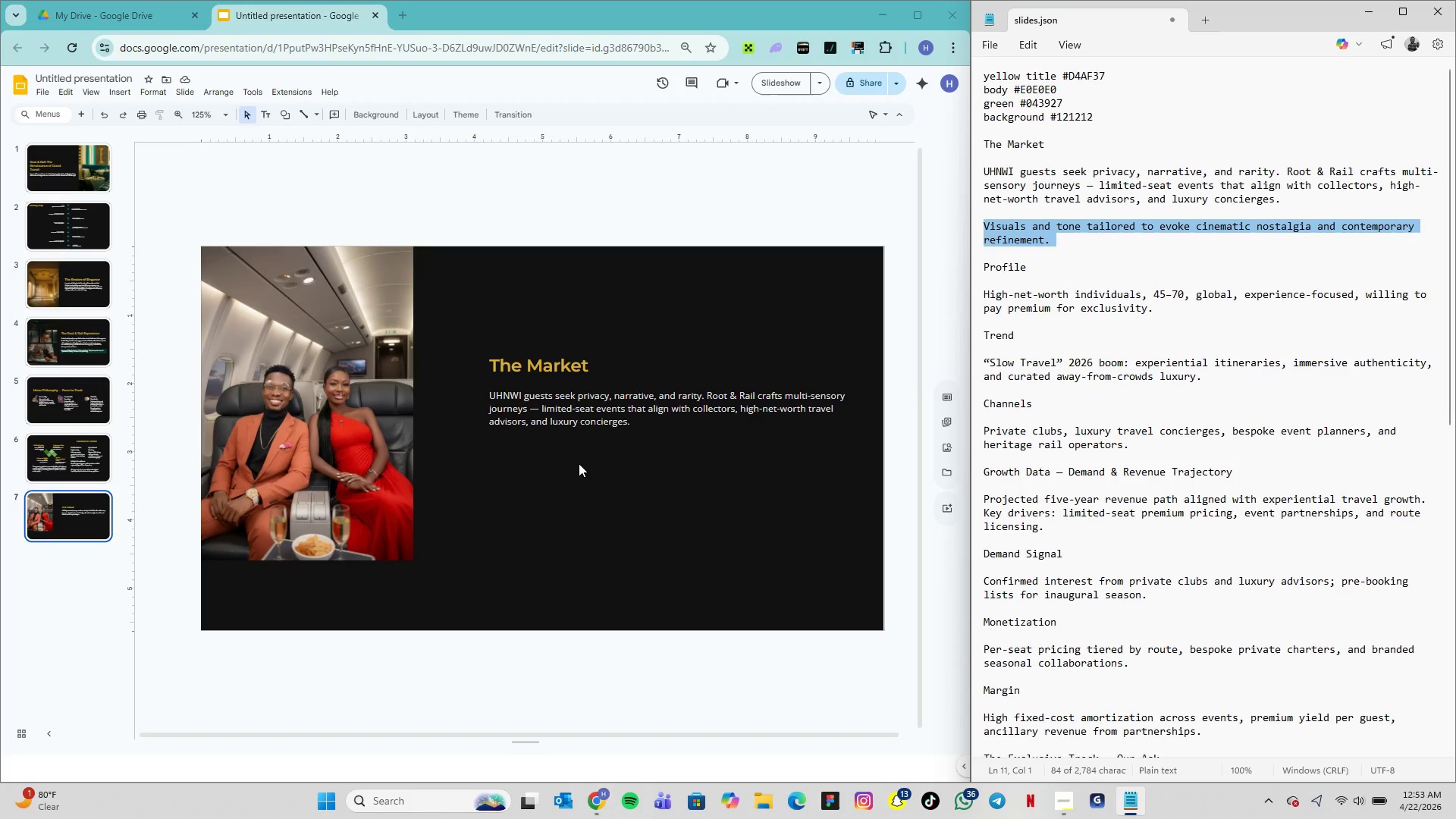 
left_click([269, 122])
 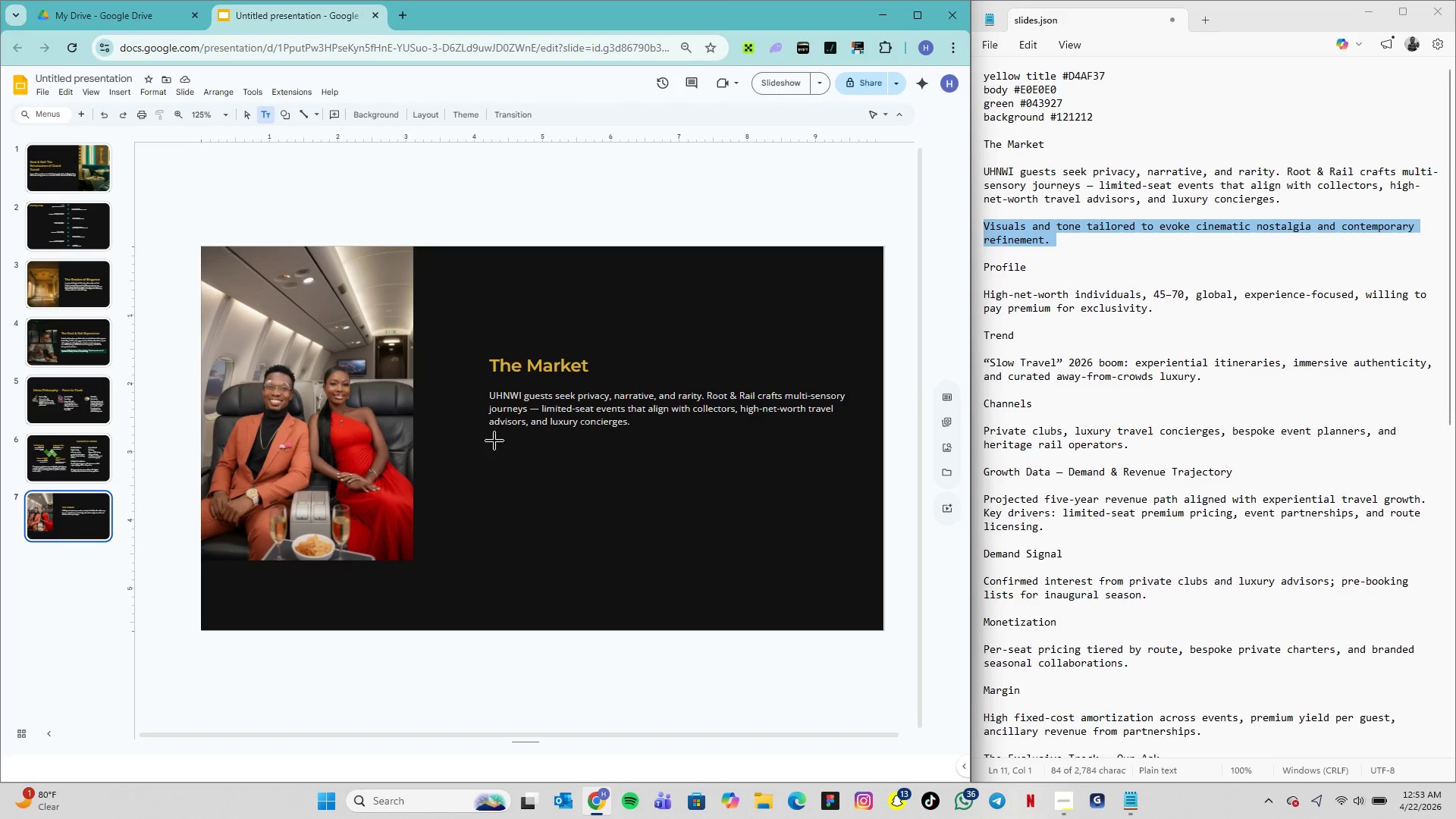 
left_click([494, 441])
 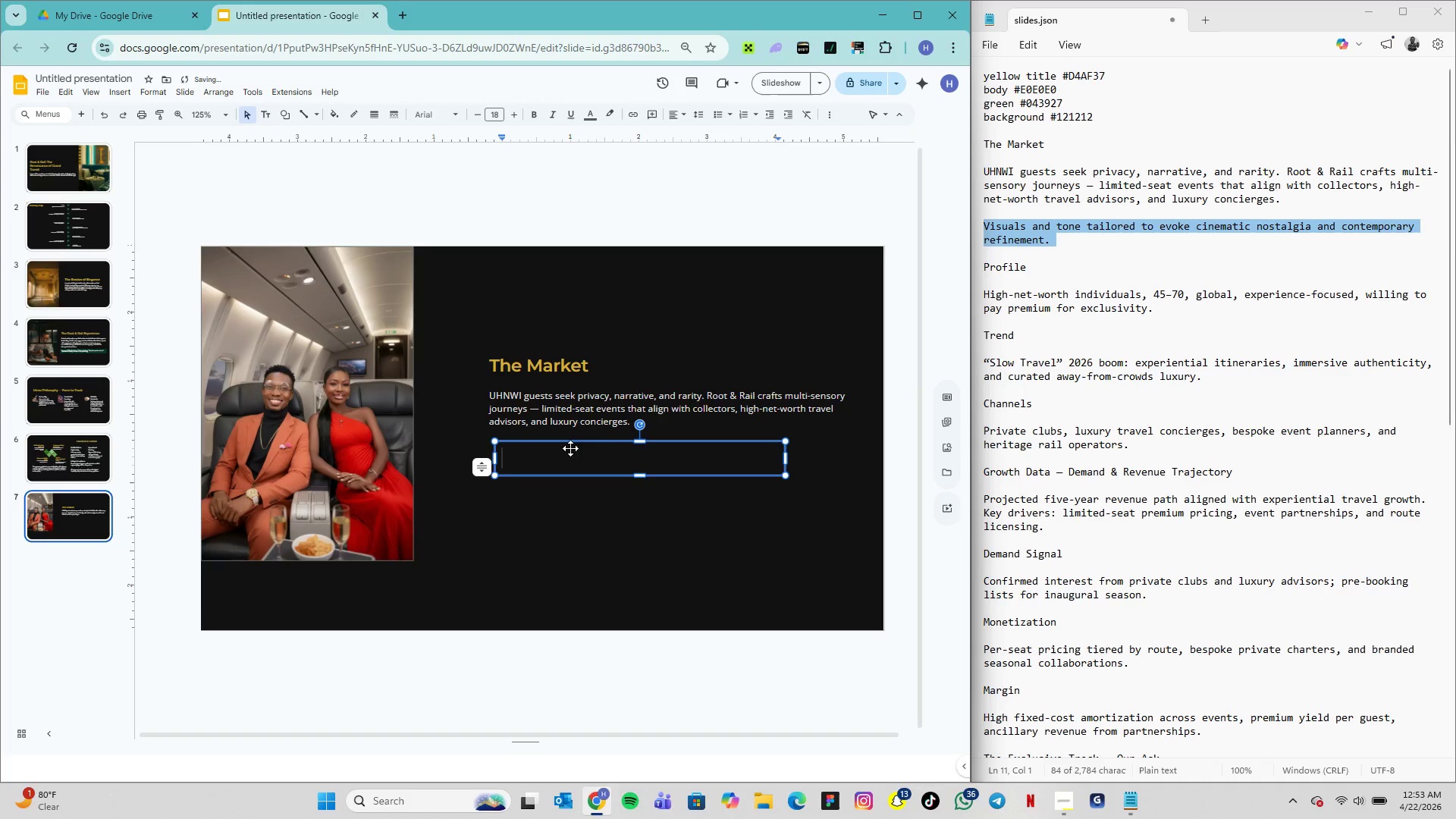 
left_click([561, 463])
 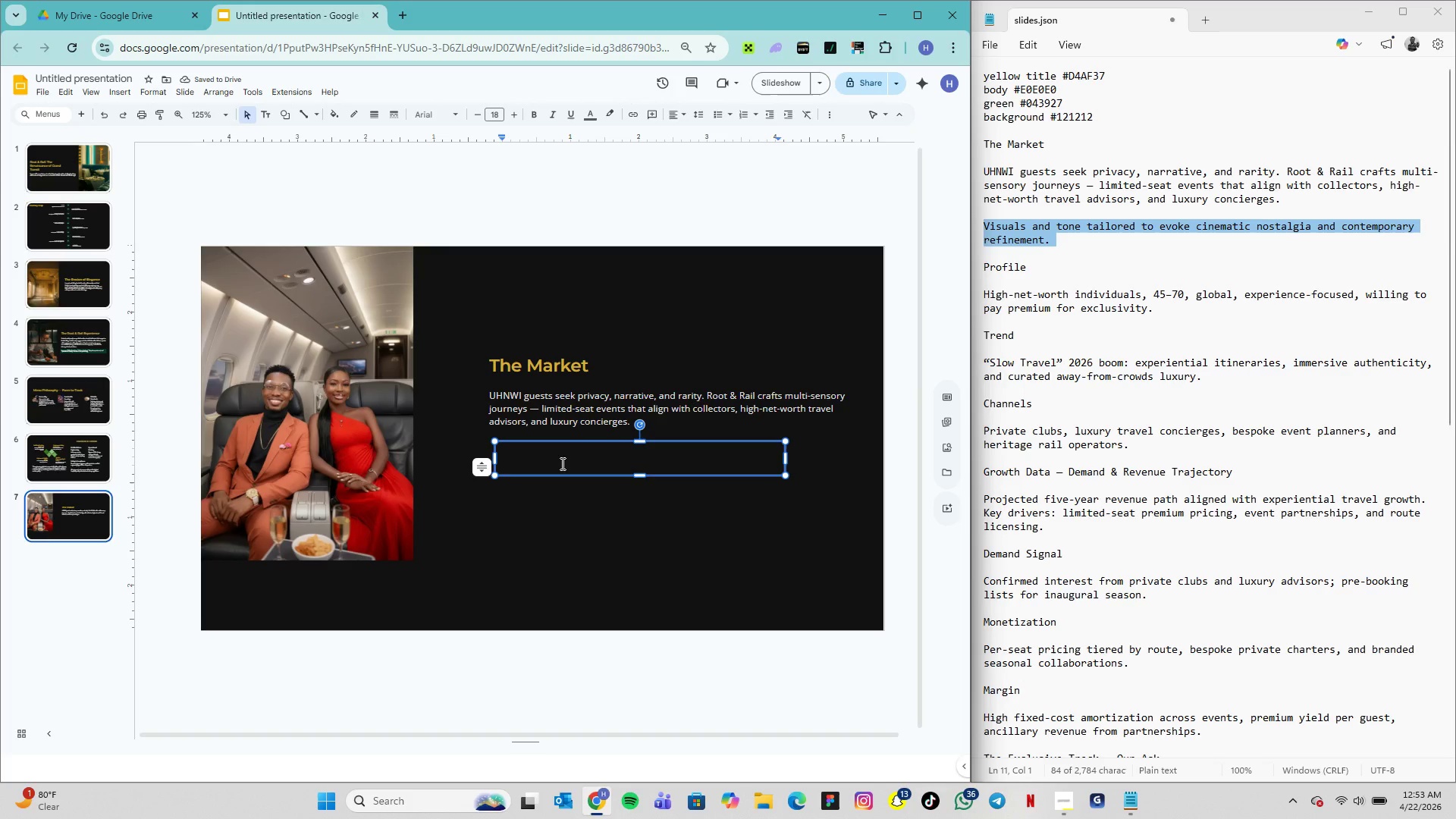 
key(Control+V)
 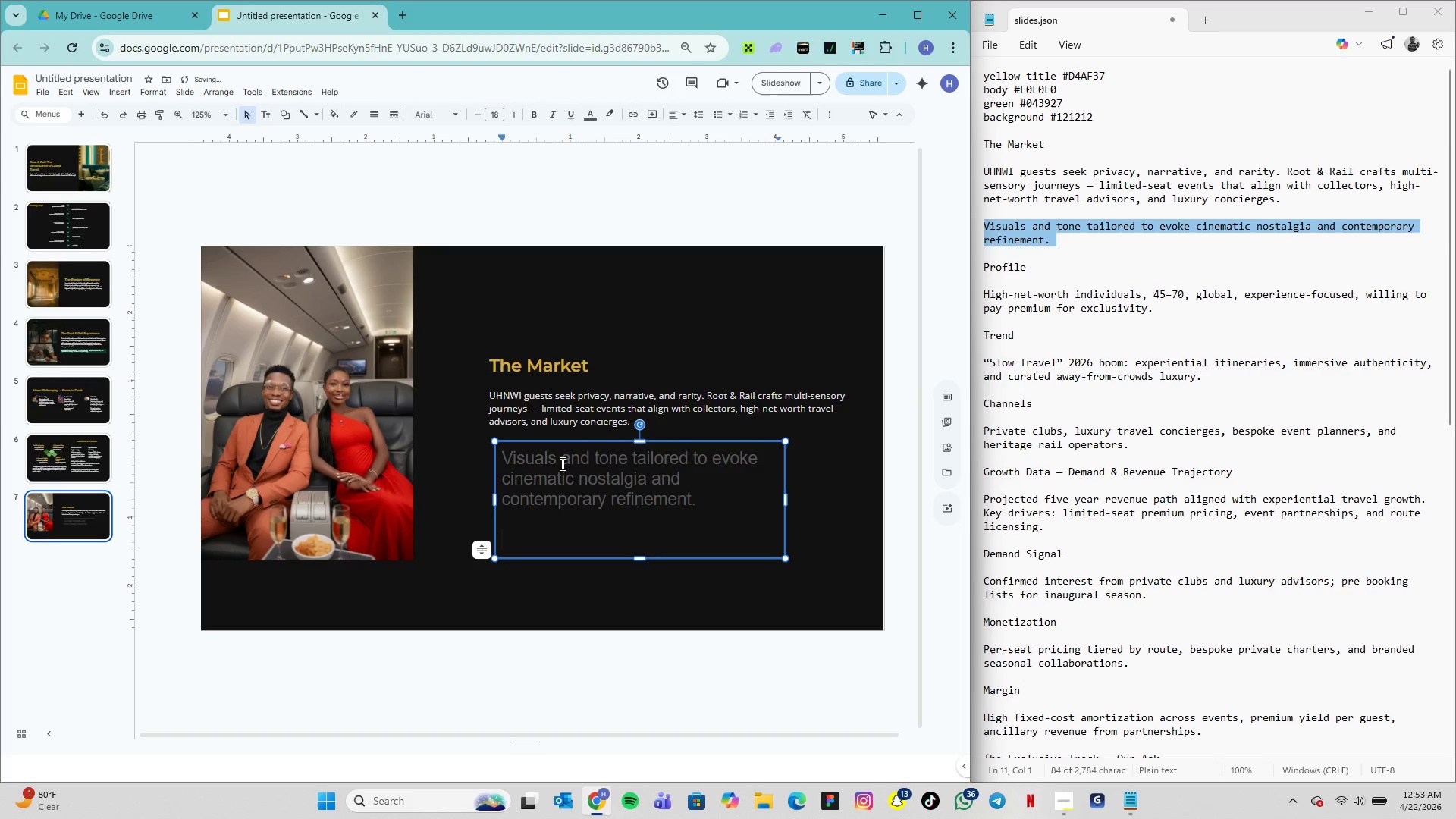 
key(Backspace)
 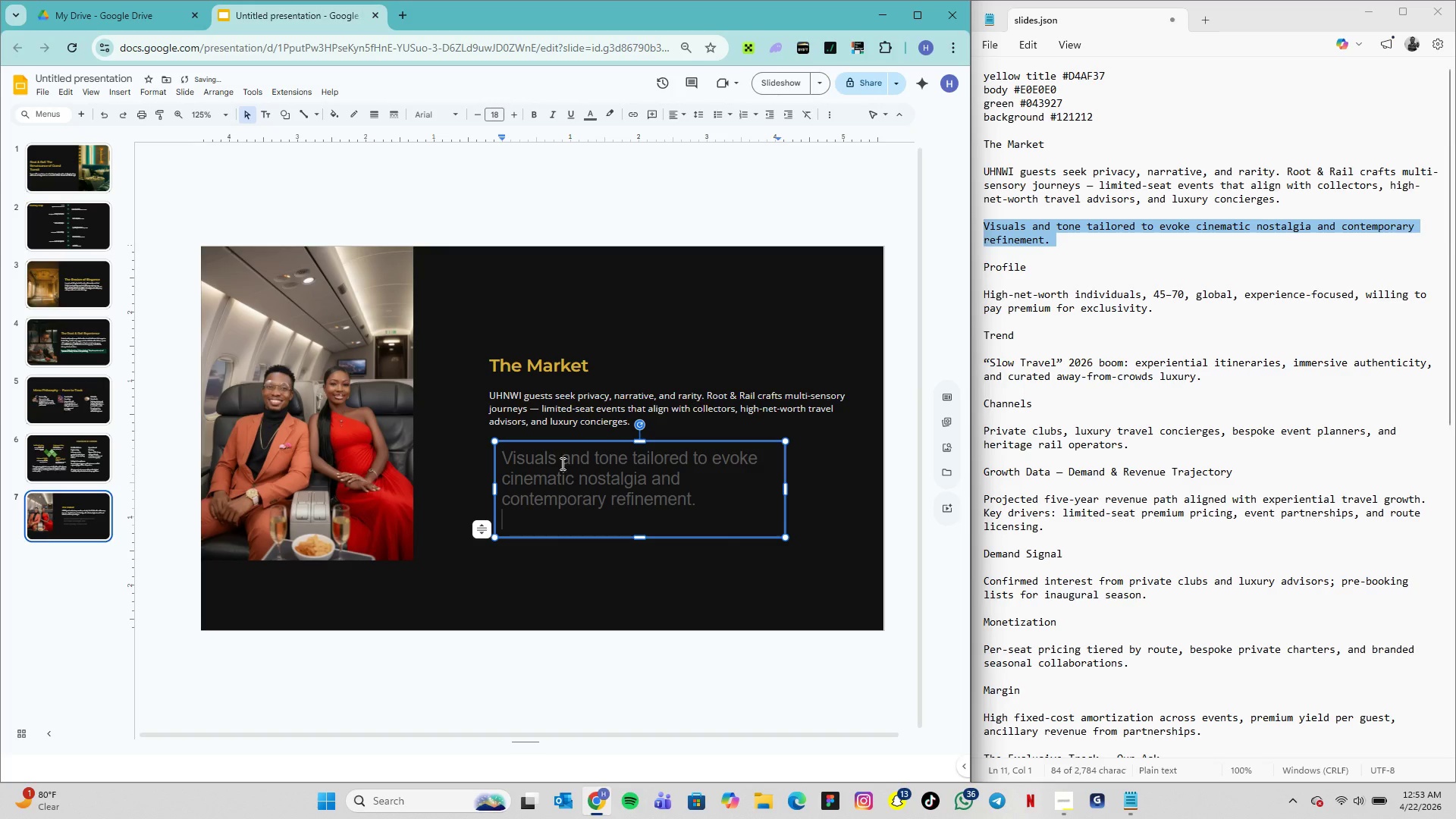 
key(Backspace)
 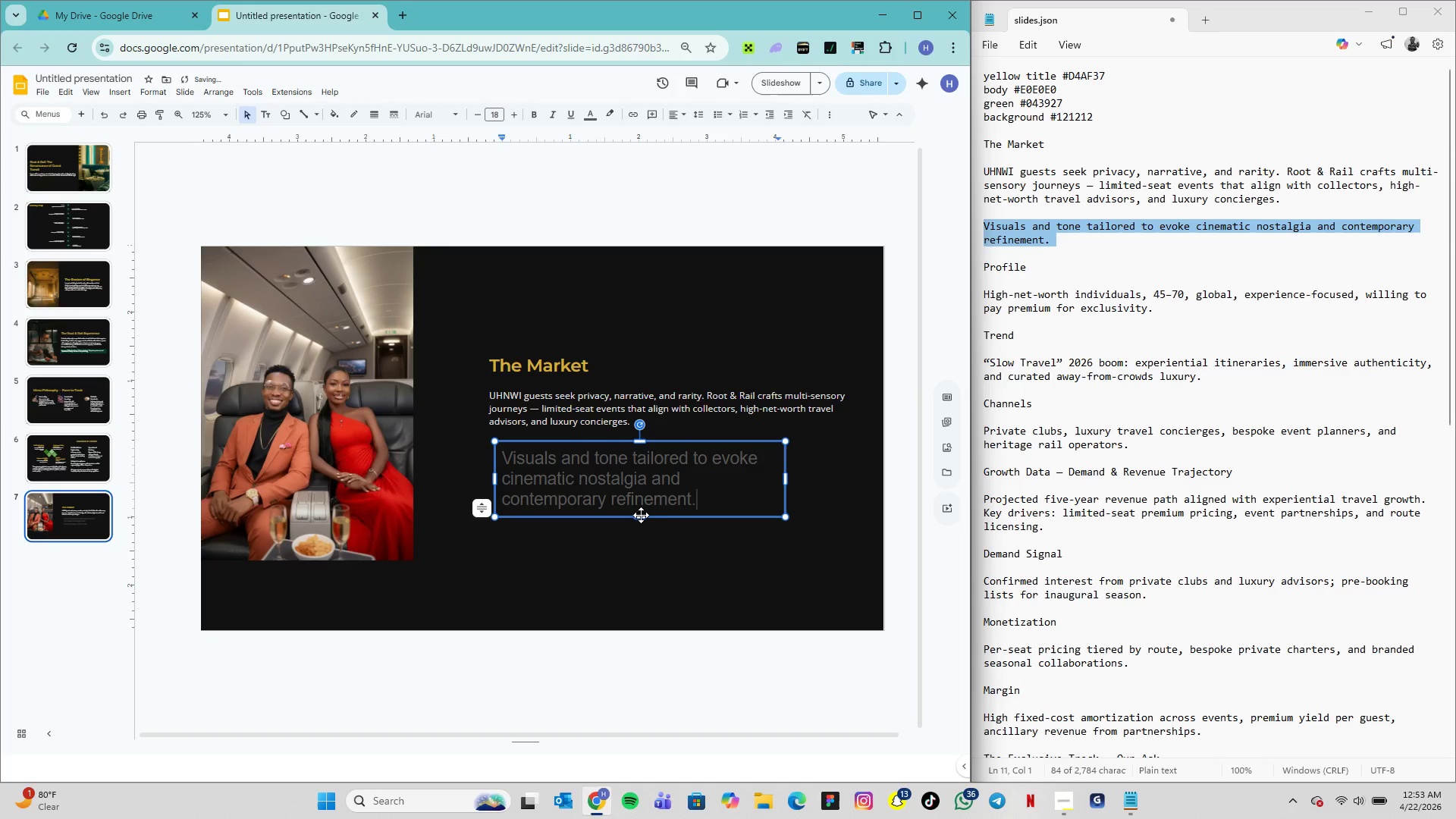 
left_click_drag(start_coordinate=[702, 500], to_coordinate=[499, 454])
 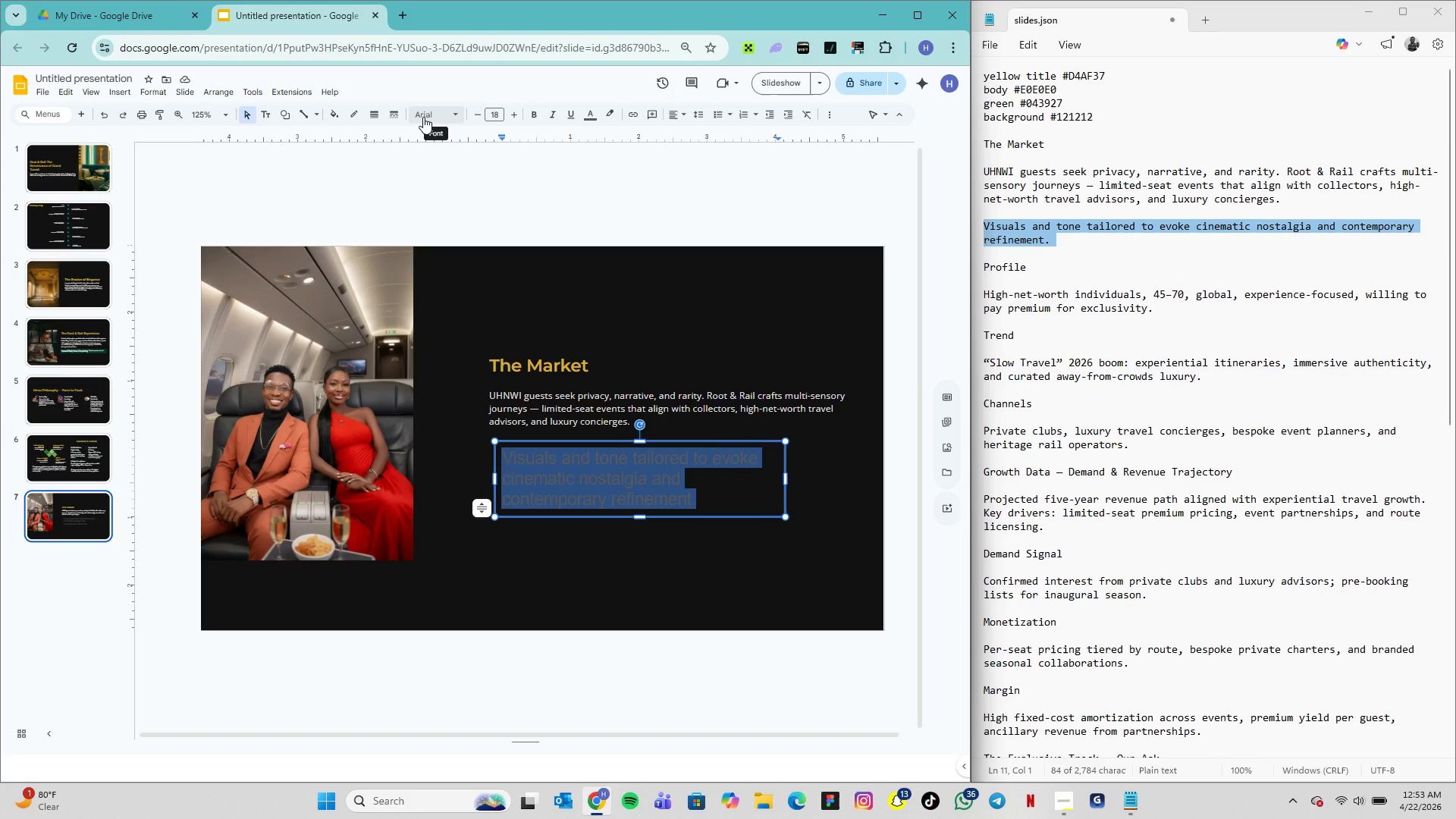 
left_click([423, 116])
 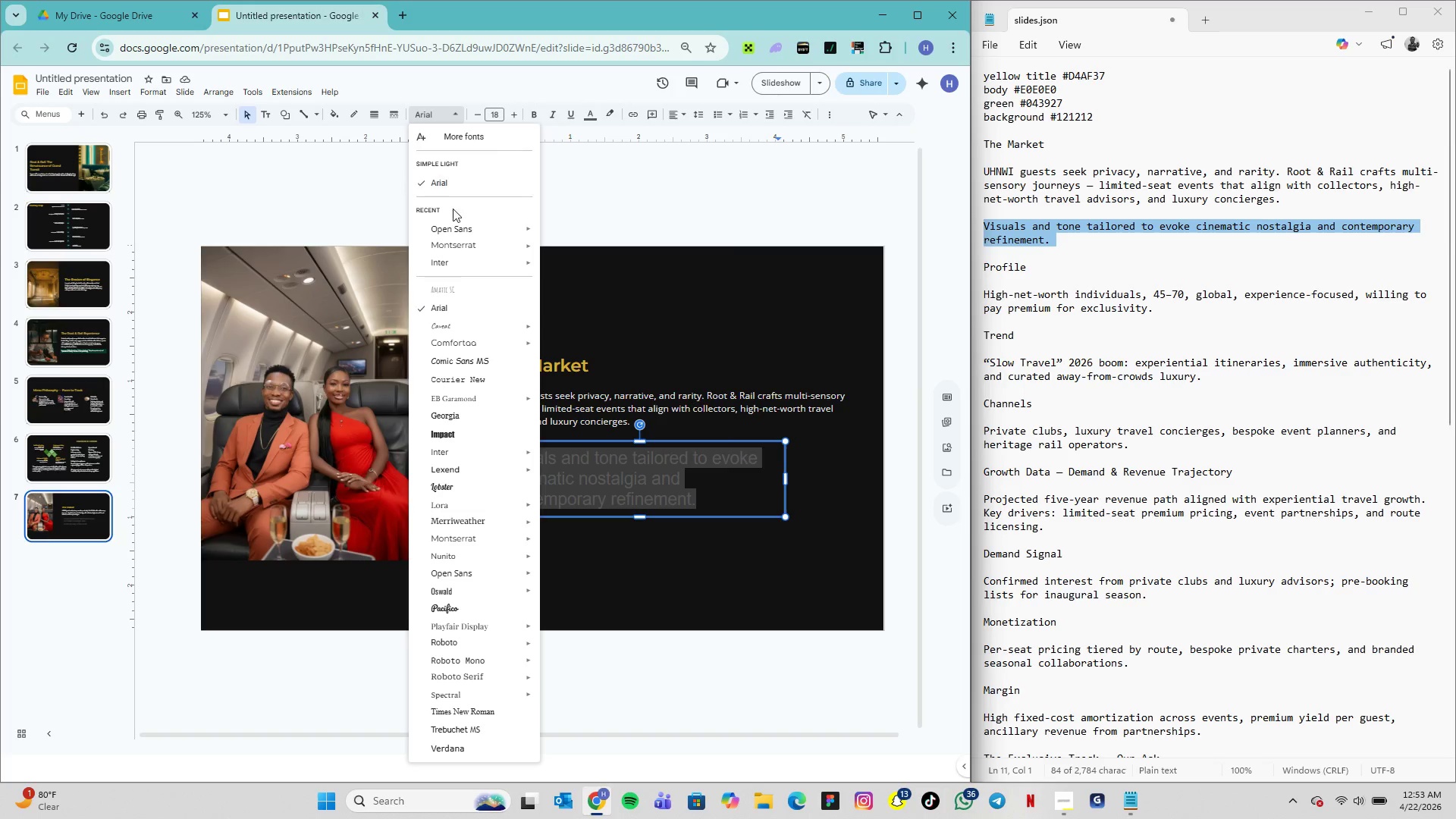 
mouse_move([473, 230])
 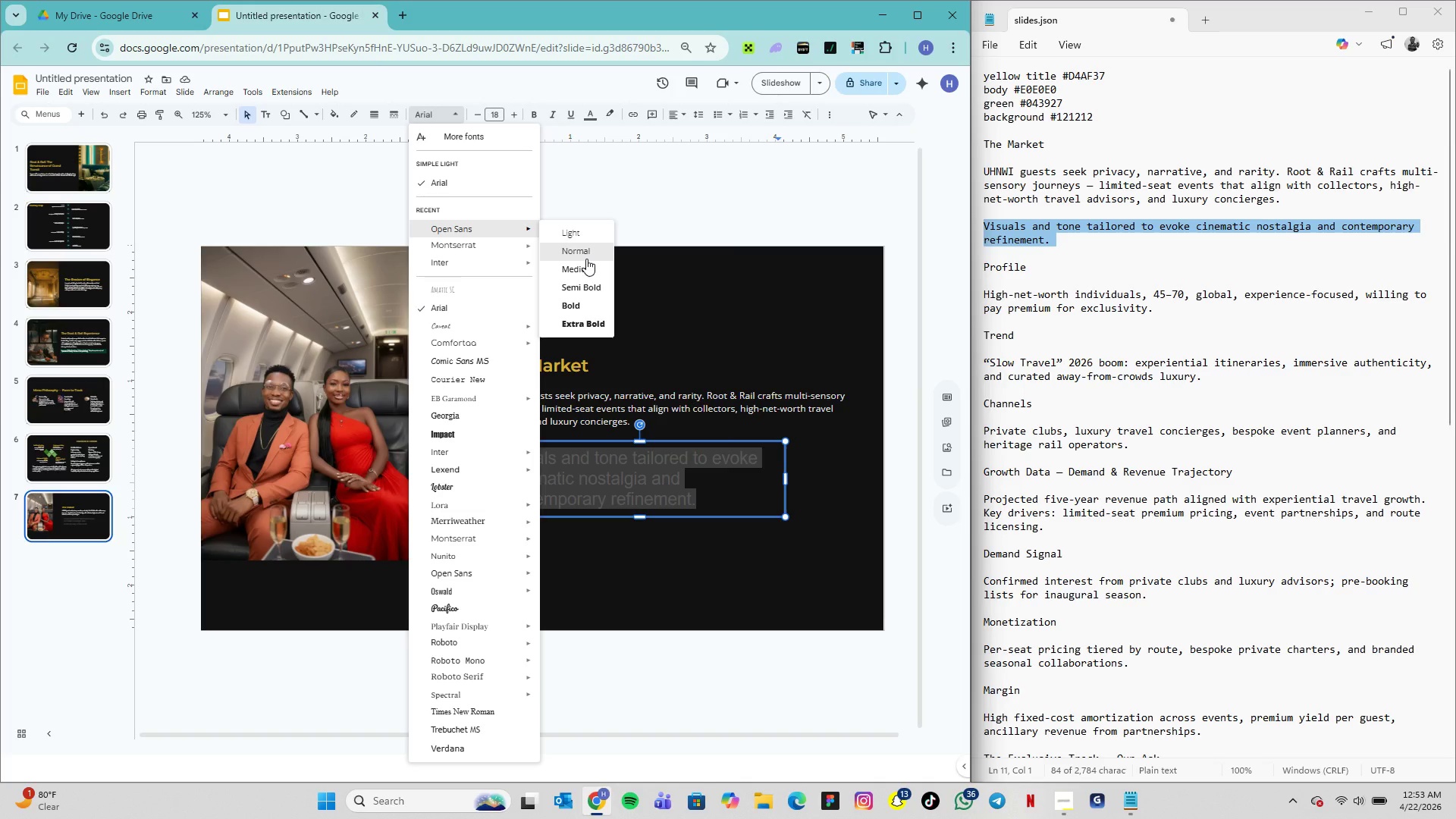 
left_click([586, 259])
 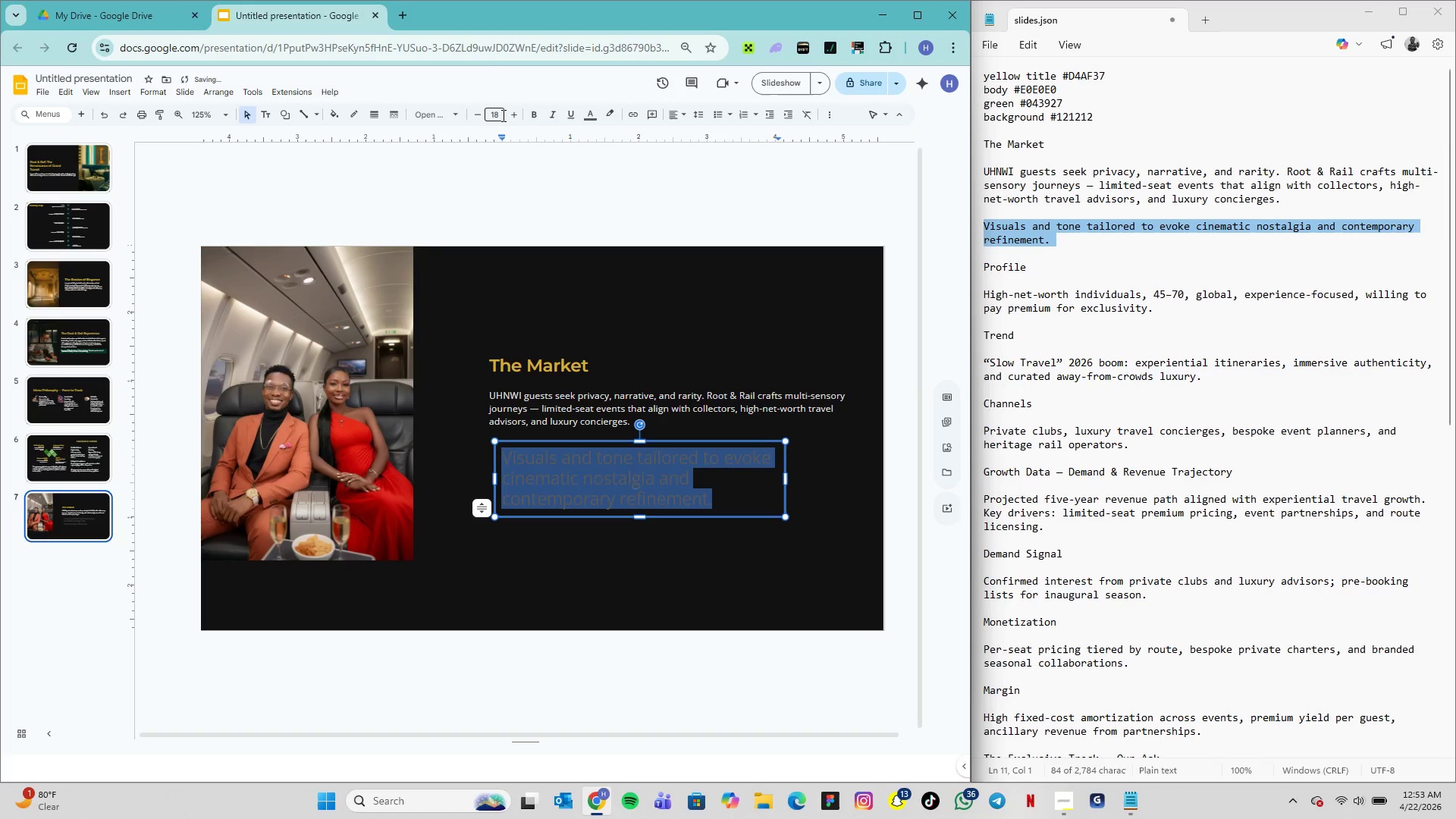 
left_click([499, 115])
 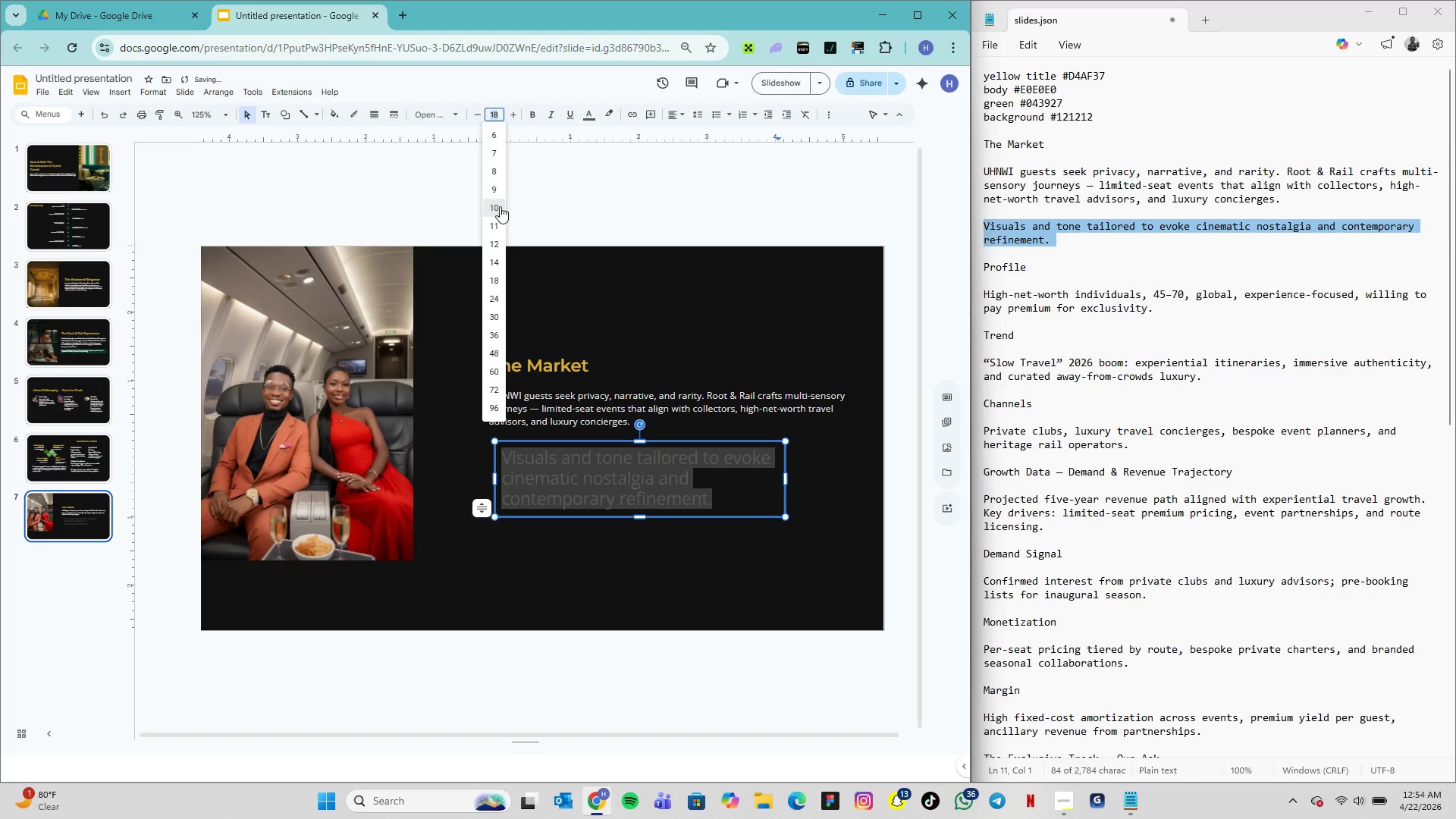 
left_click([500, 207])
 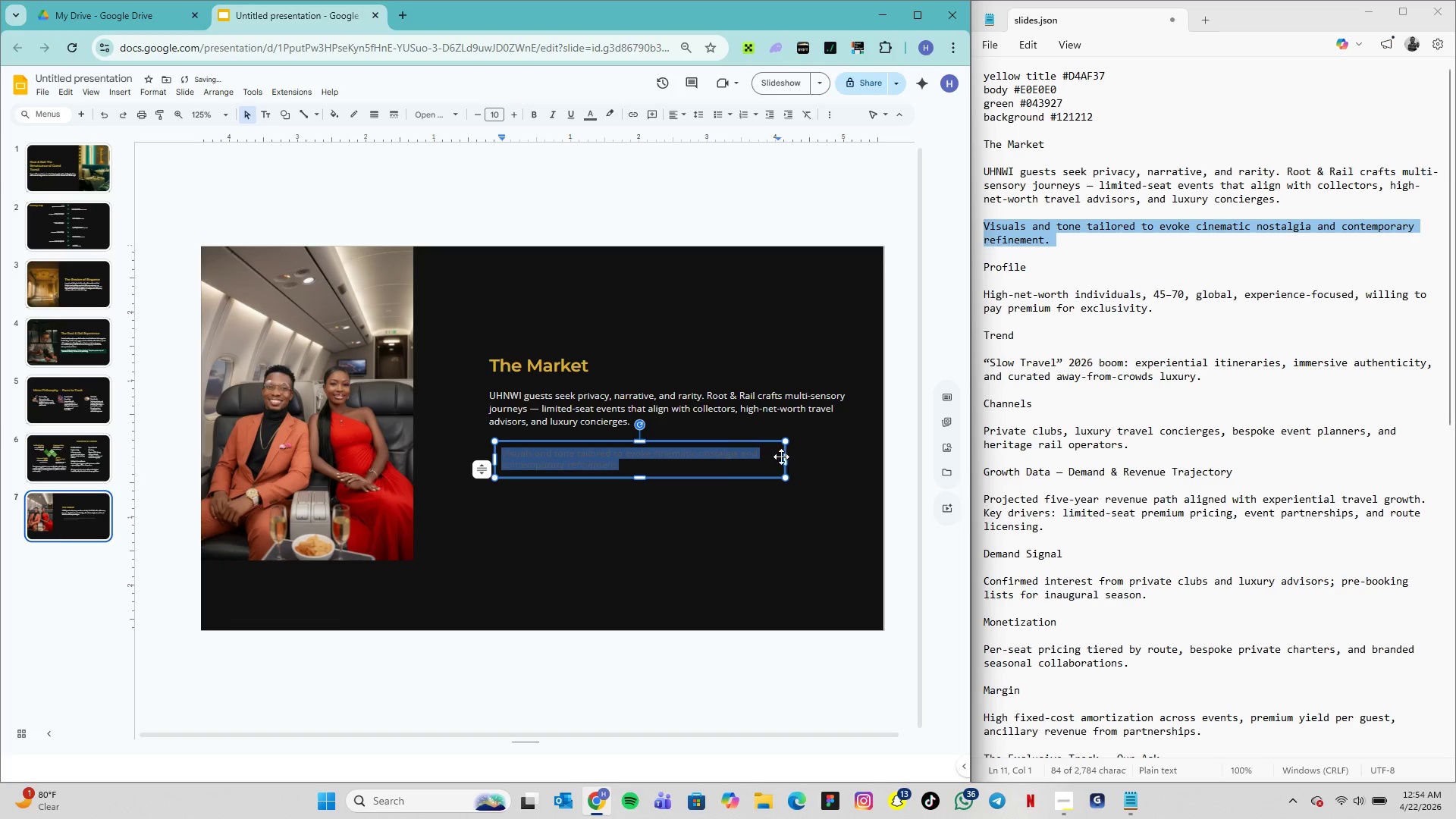 
left_click_drag(start_coordinate=[786, 460], to_coordinate=[851, 459])
 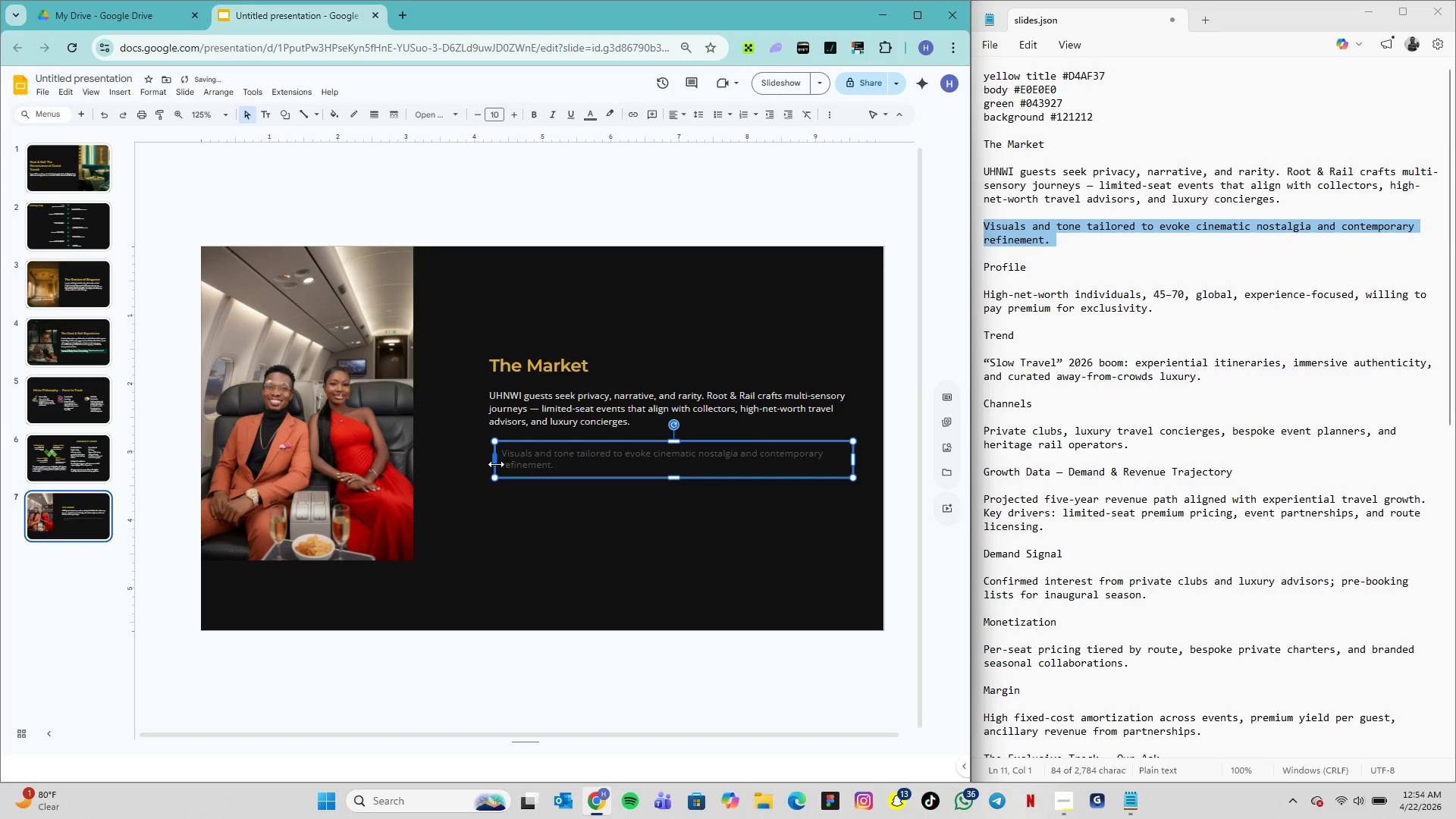 
left_click_drag(start_coordinate=[497, 457], to_coordinate=[484, 457])
 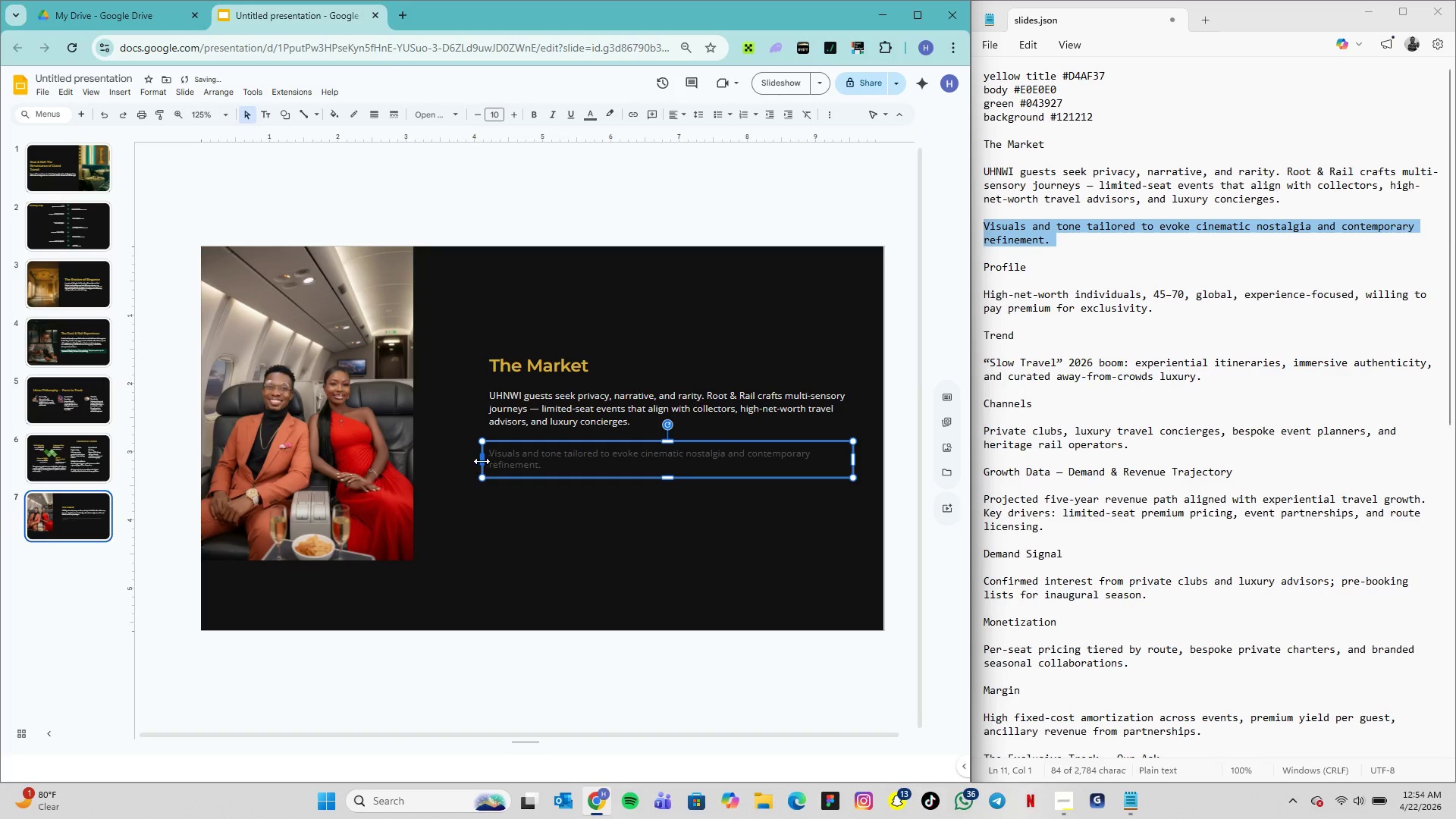 
left_click_drag(start_coordinate=[482, 461], to_coordinate=[477, 460])
 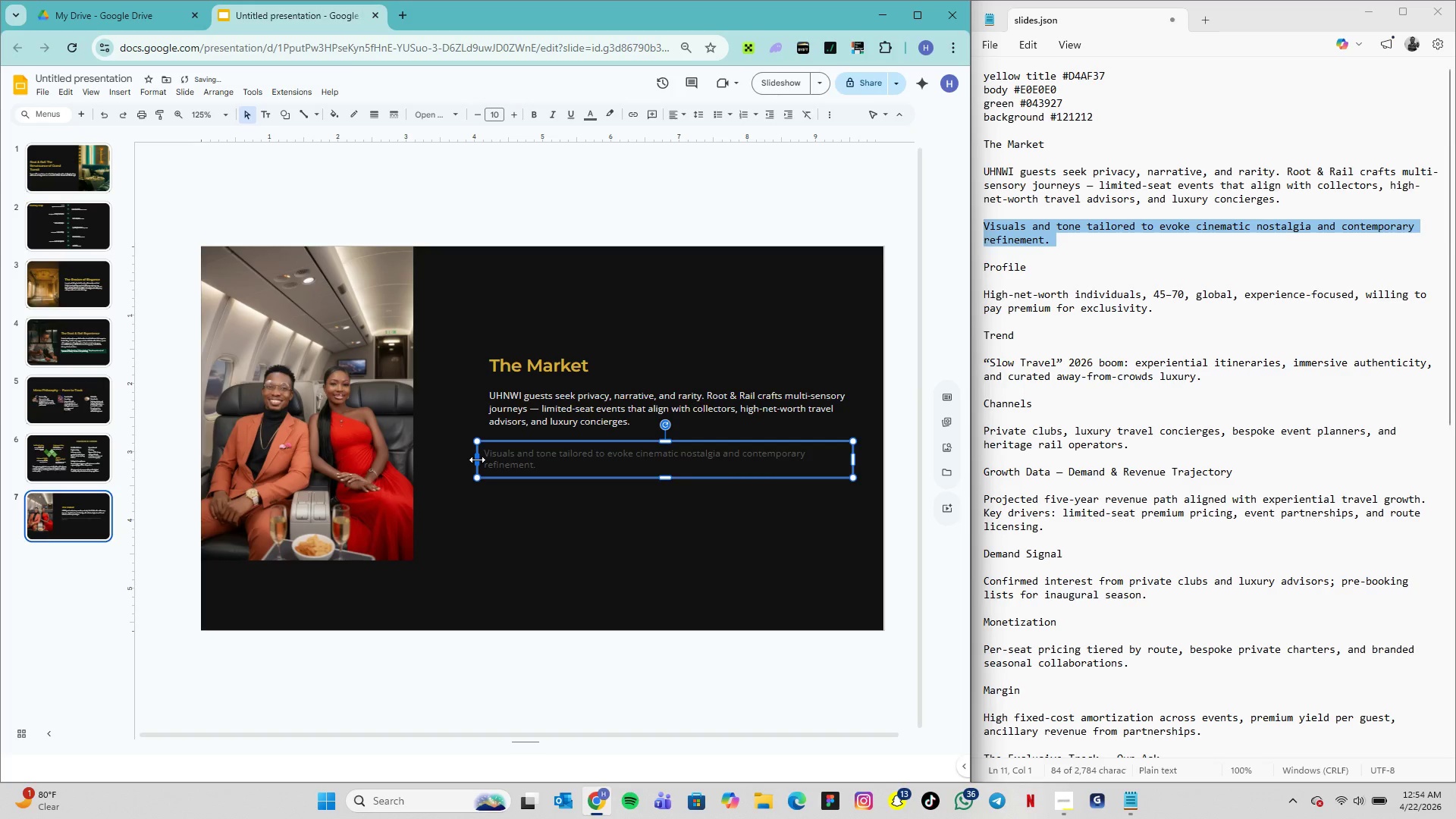 
left_click_drag(start_coordinate=[477, 460], to_coordinate=[467, 459])
 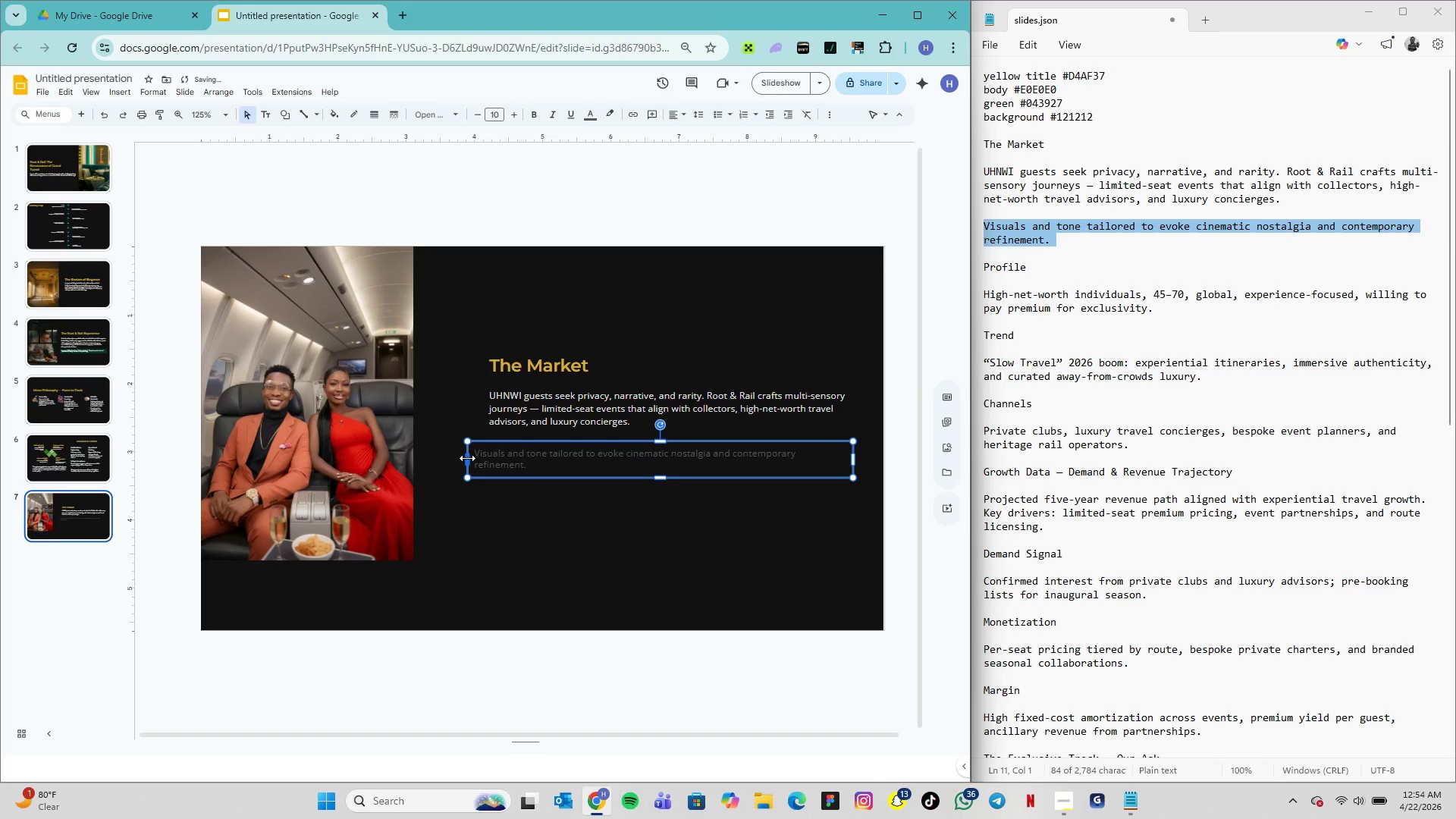 
left_click_drag(start_coordinate=[467, 458], to_coordinate=[455, 458])
 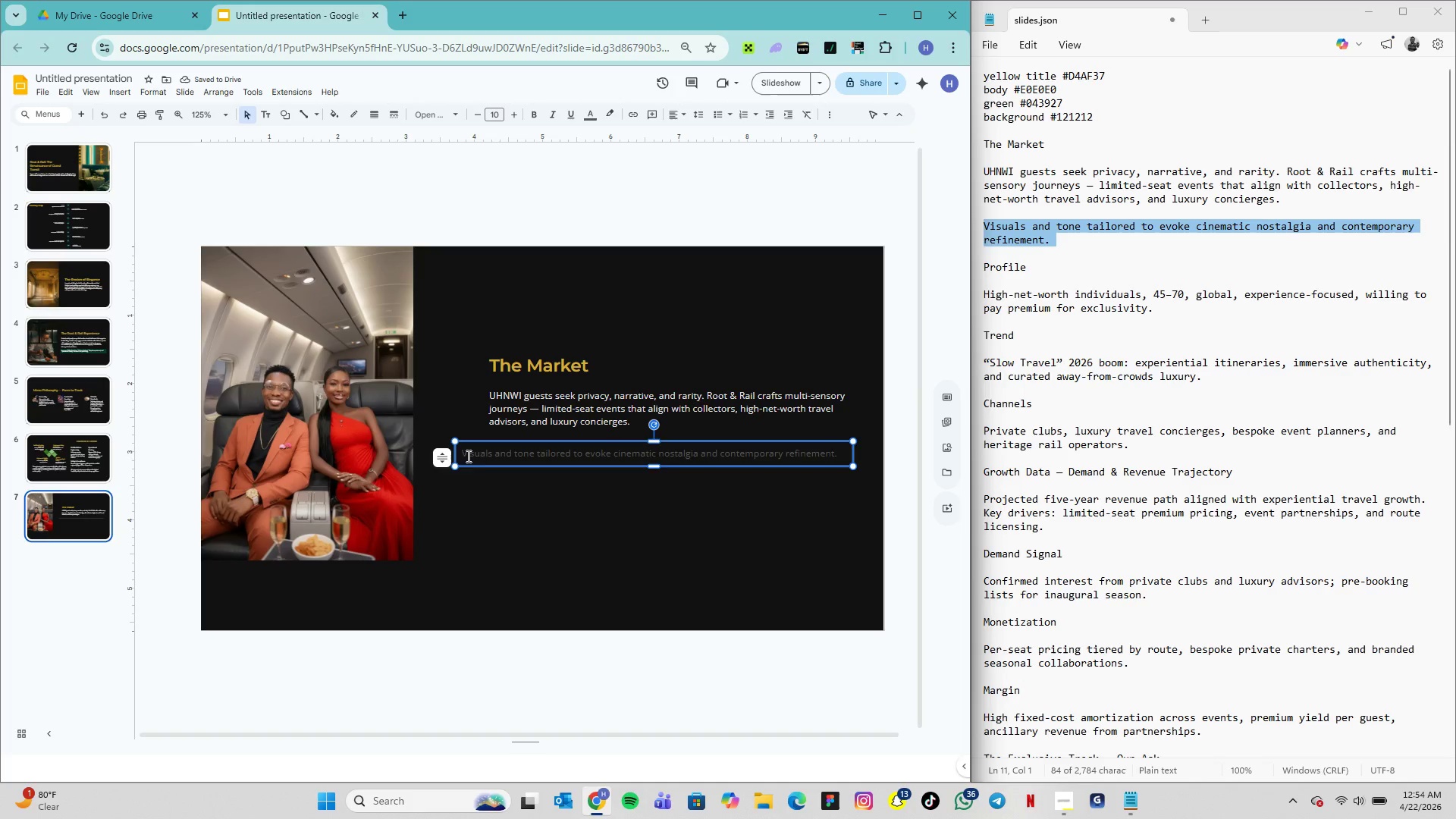 
wait(10.14)
 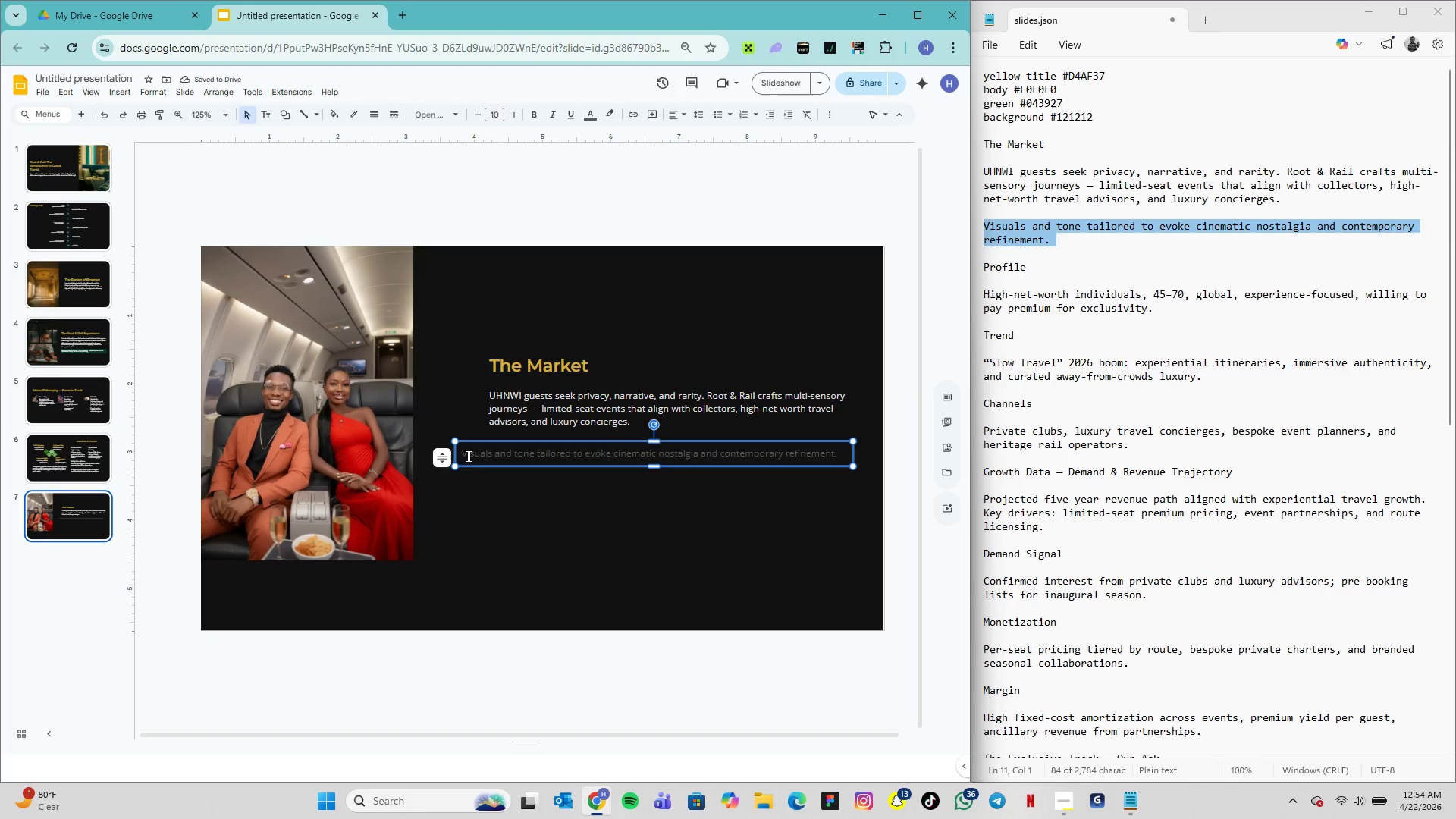 
left_click([788, 118])
 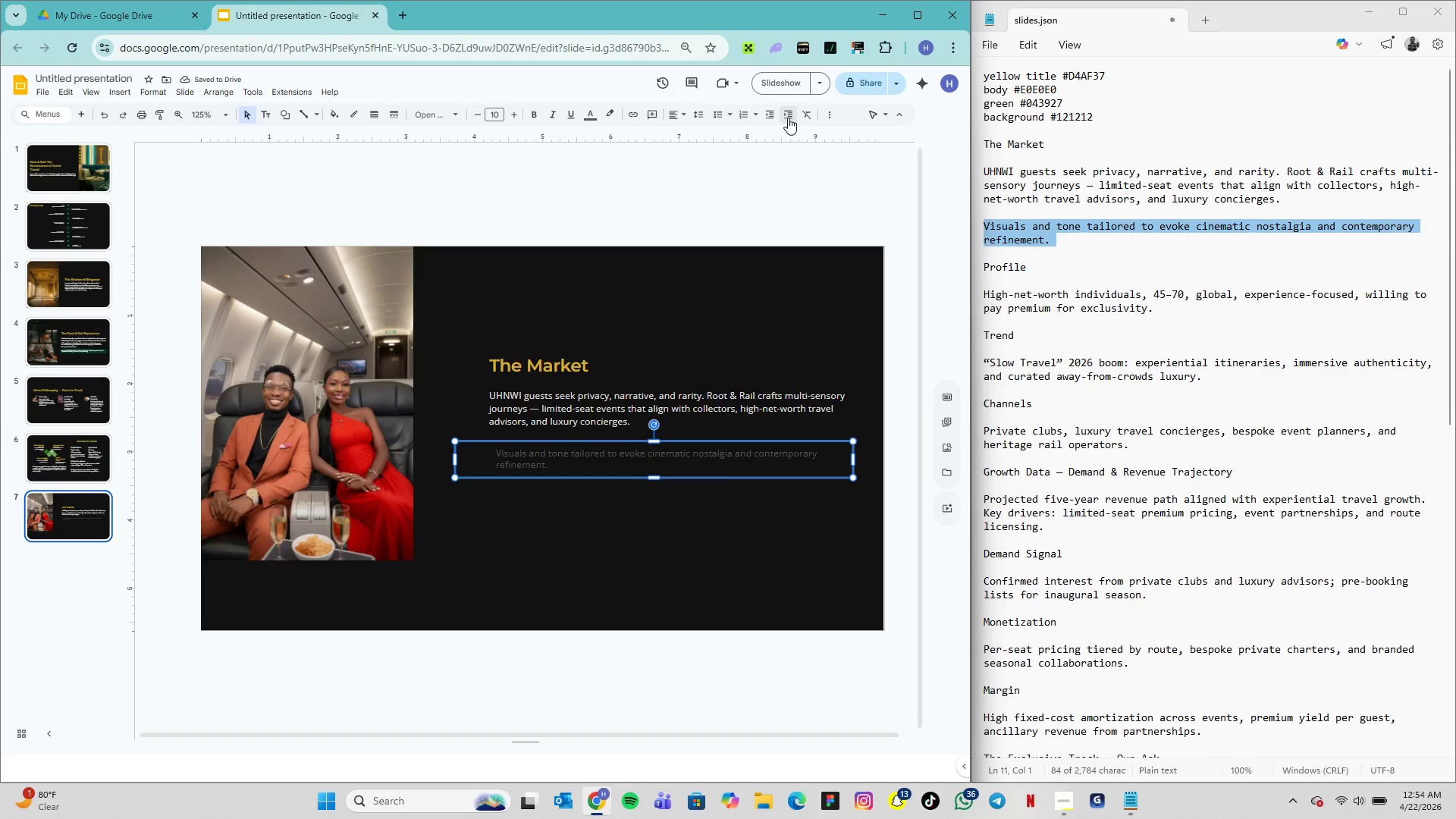 
wait(8.67)
 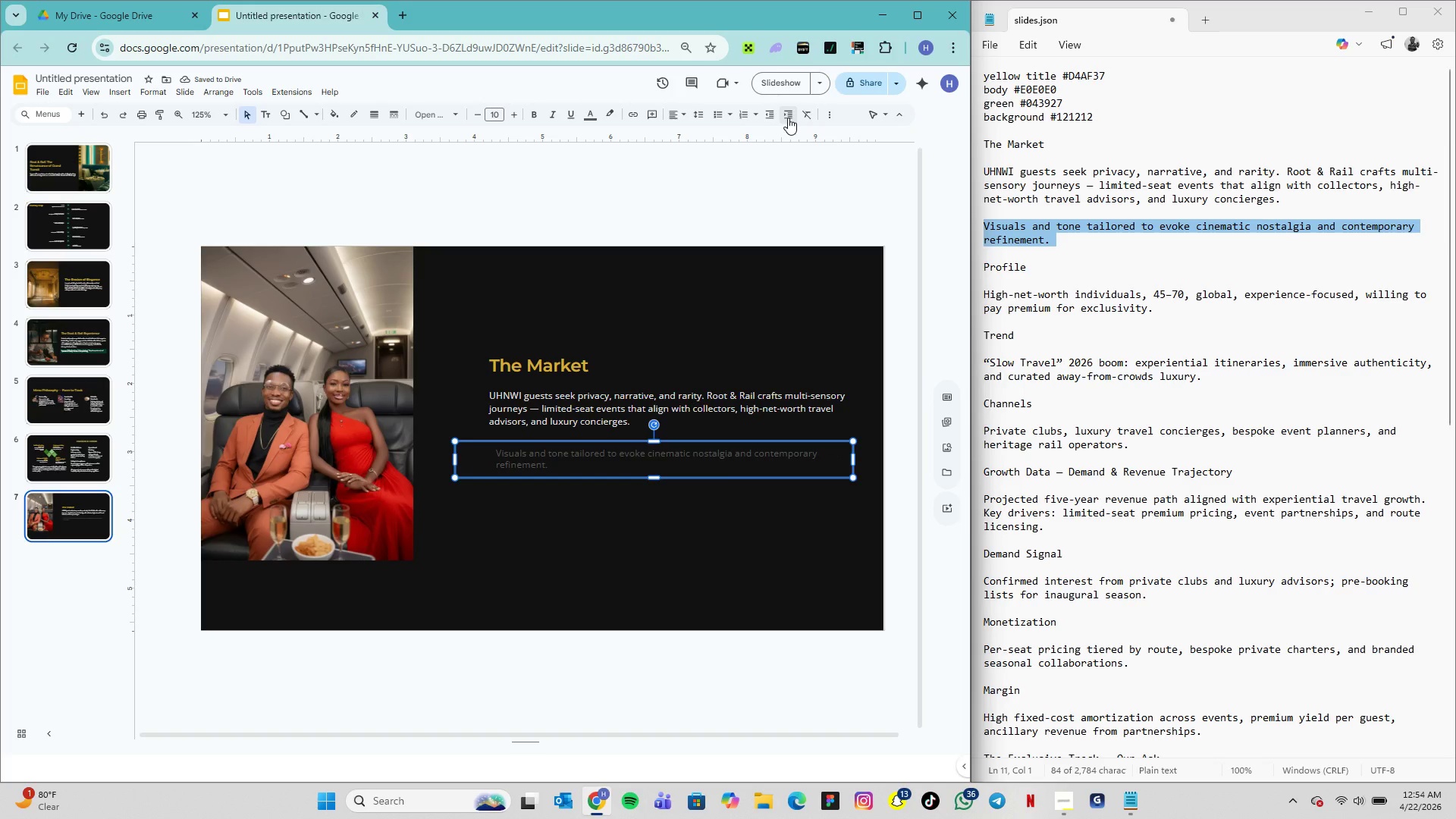 
left_click([789, 115])
 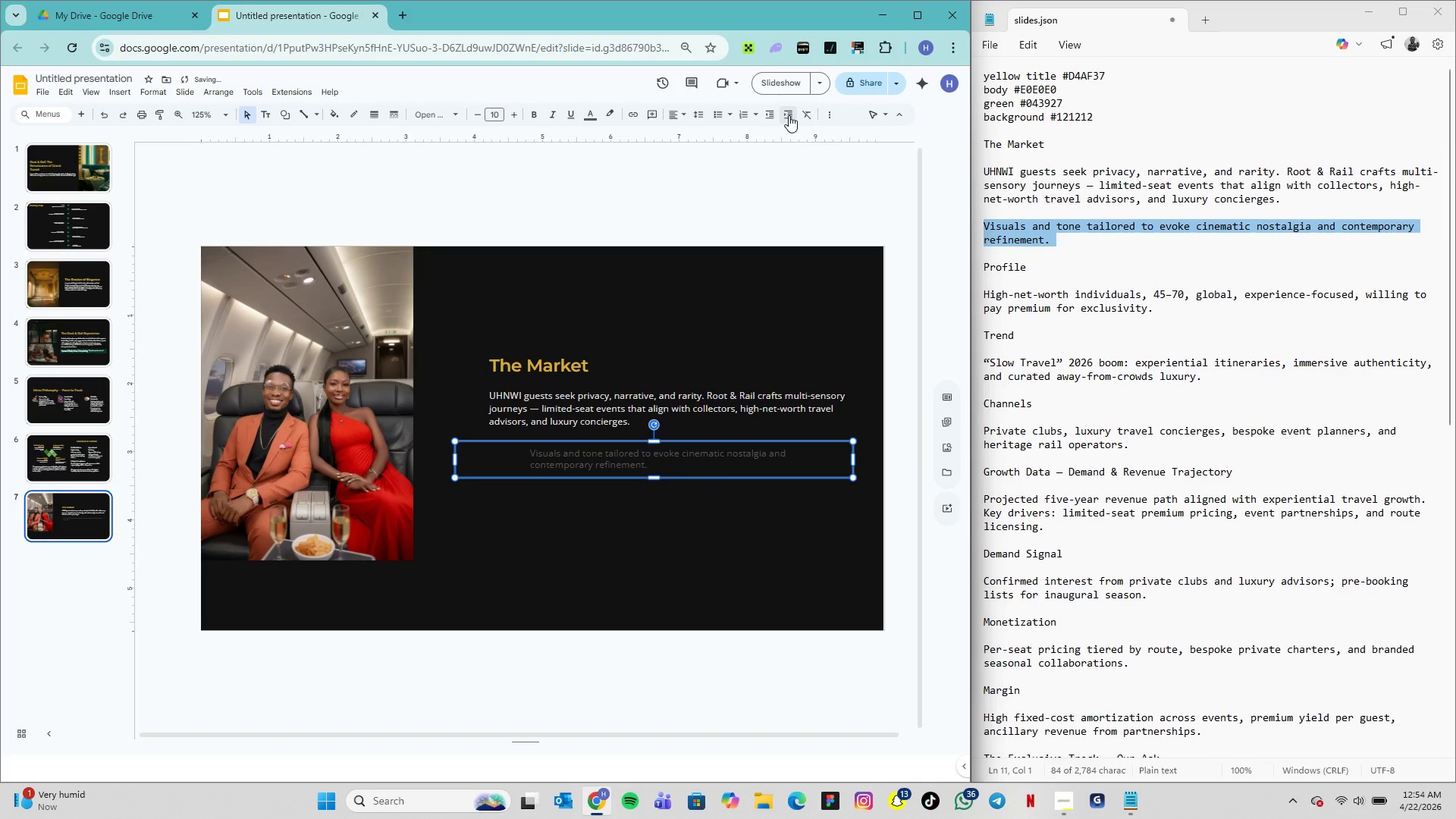 
left_click([789, 115])
 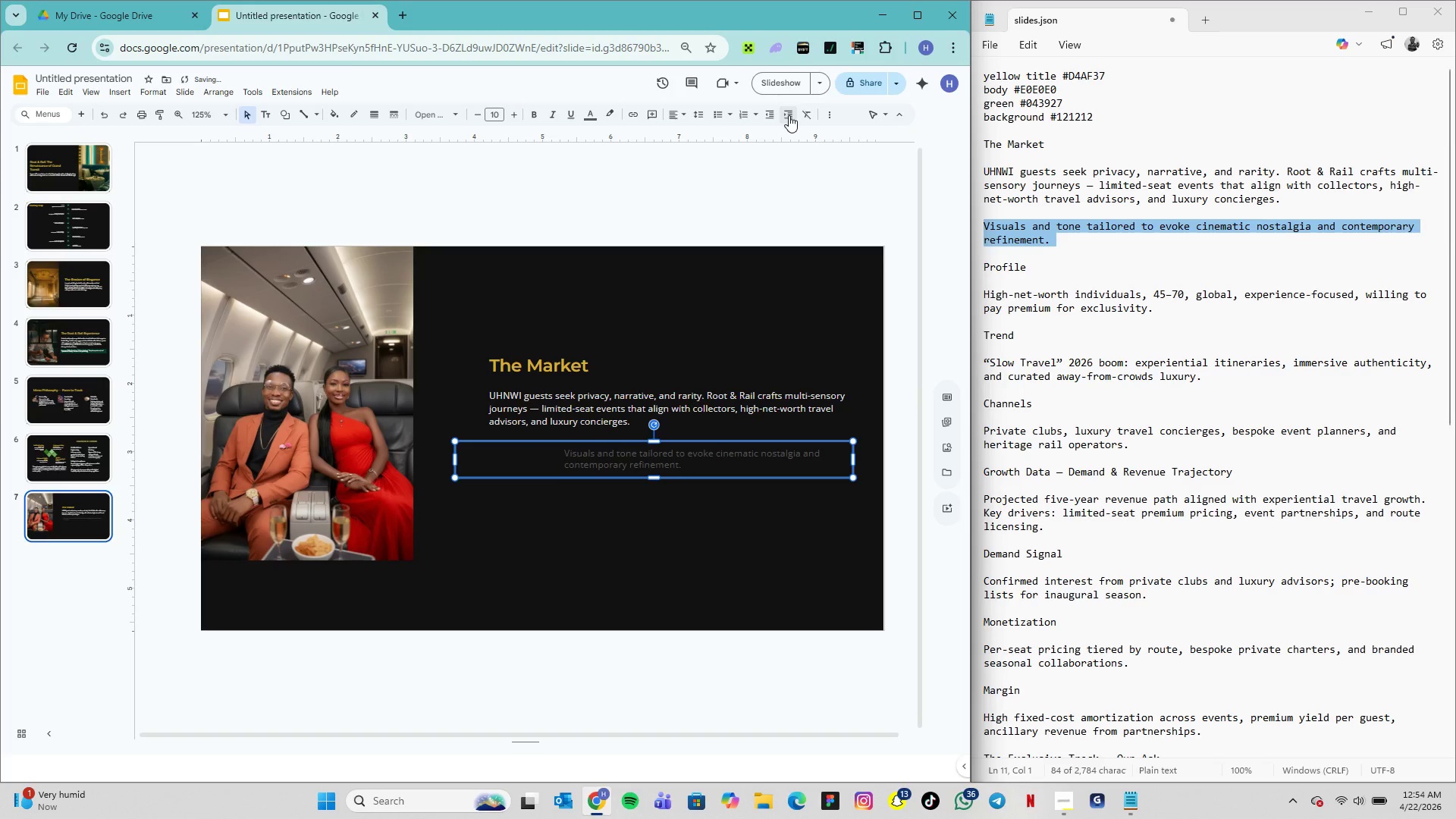 
left_click([789, 115])
 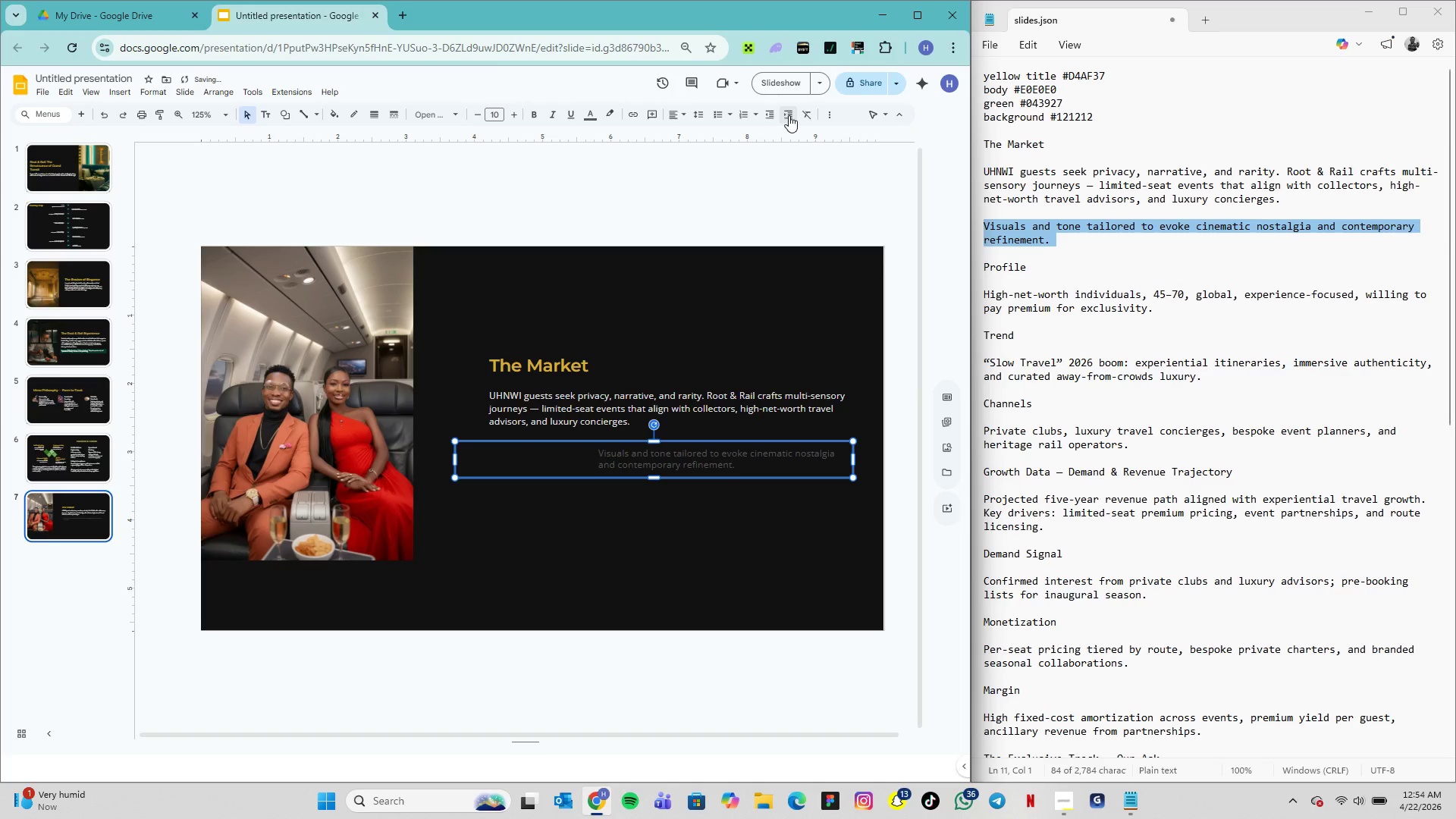 
left_click([789, 115])
 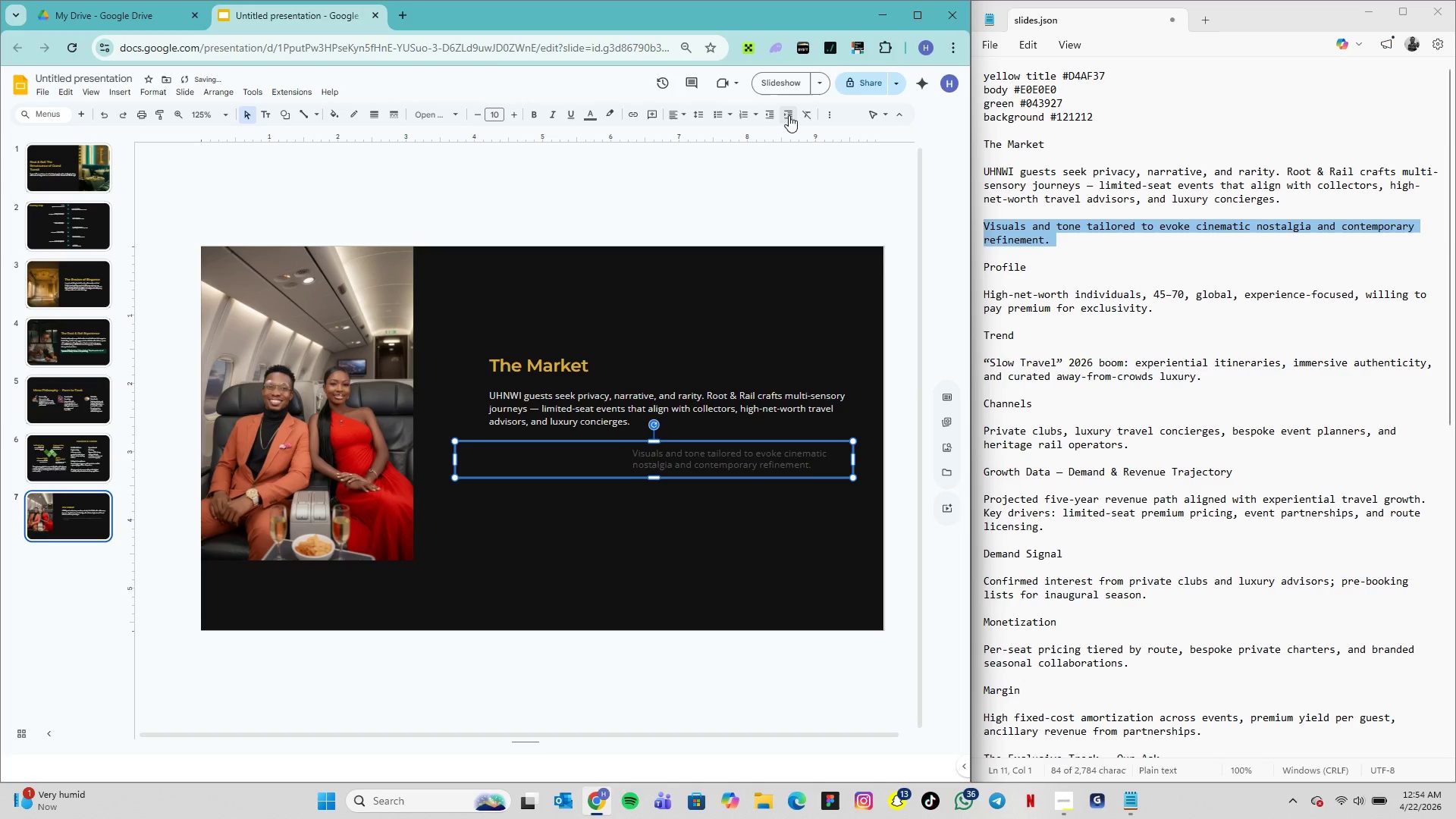 
left_click([789, 115])
 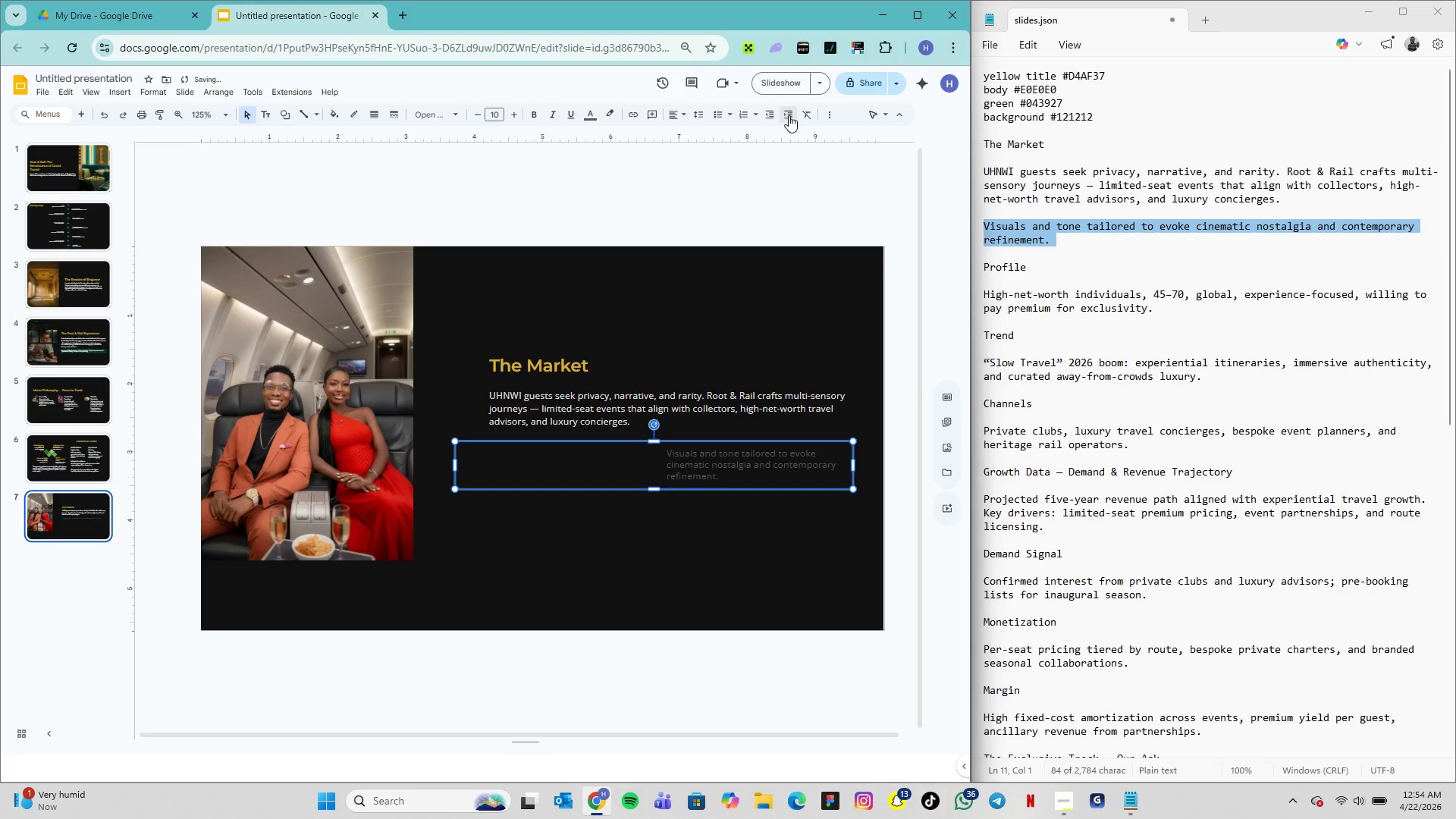 
left_click([789, 115])
 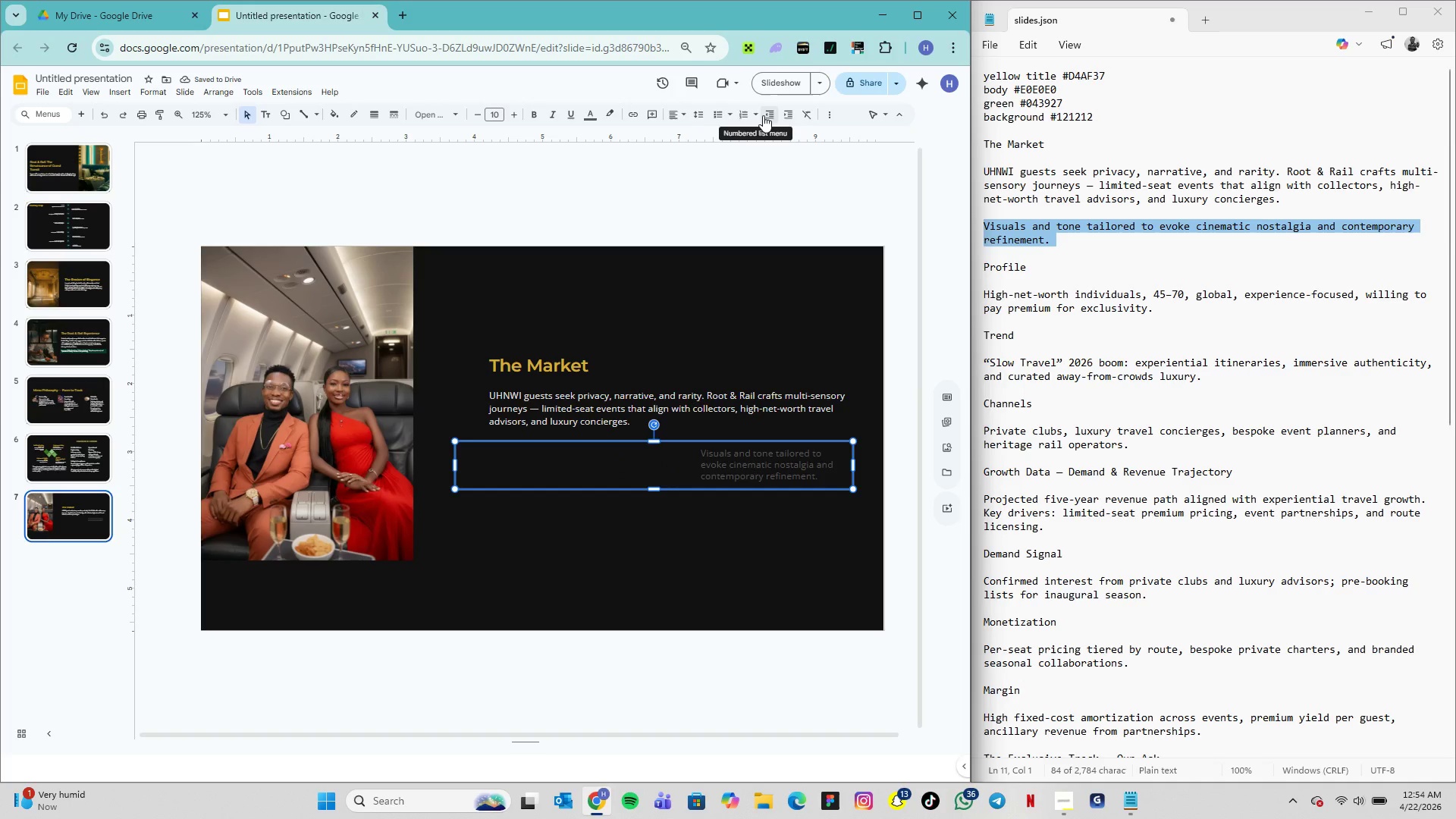 
wait(5.42)
 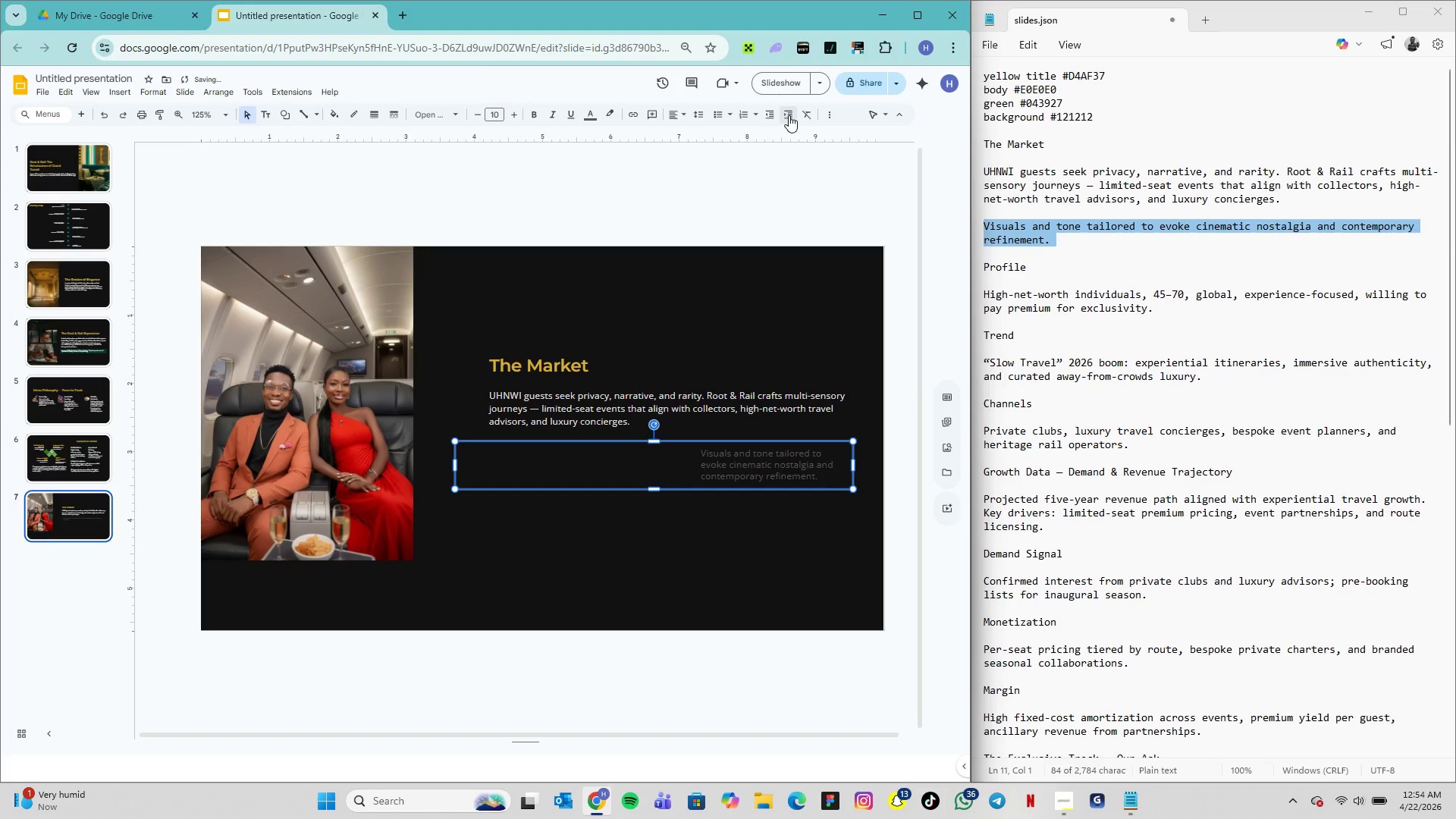 
double_click([774, 118])
 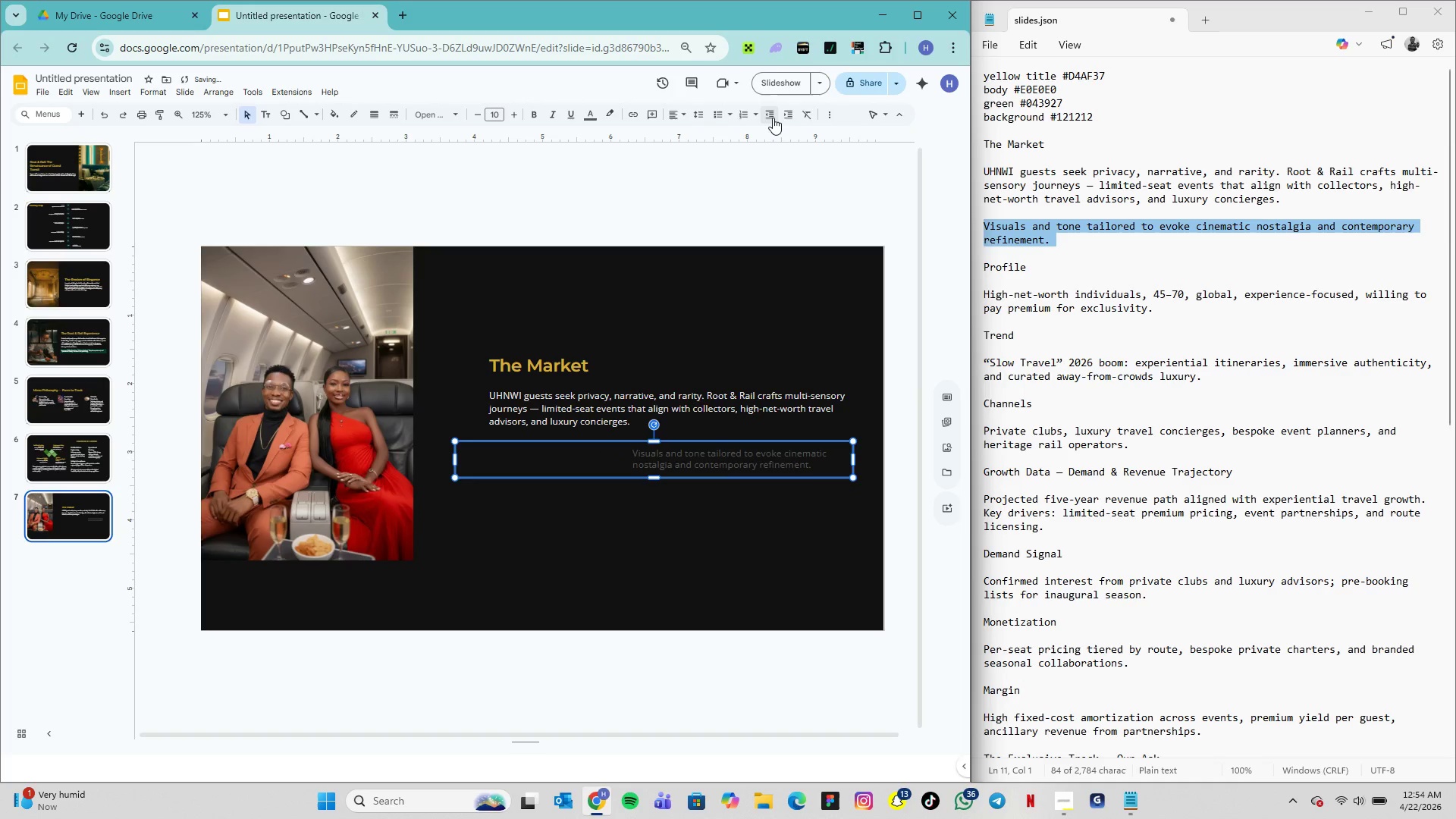 
triple_click([773, 118])
 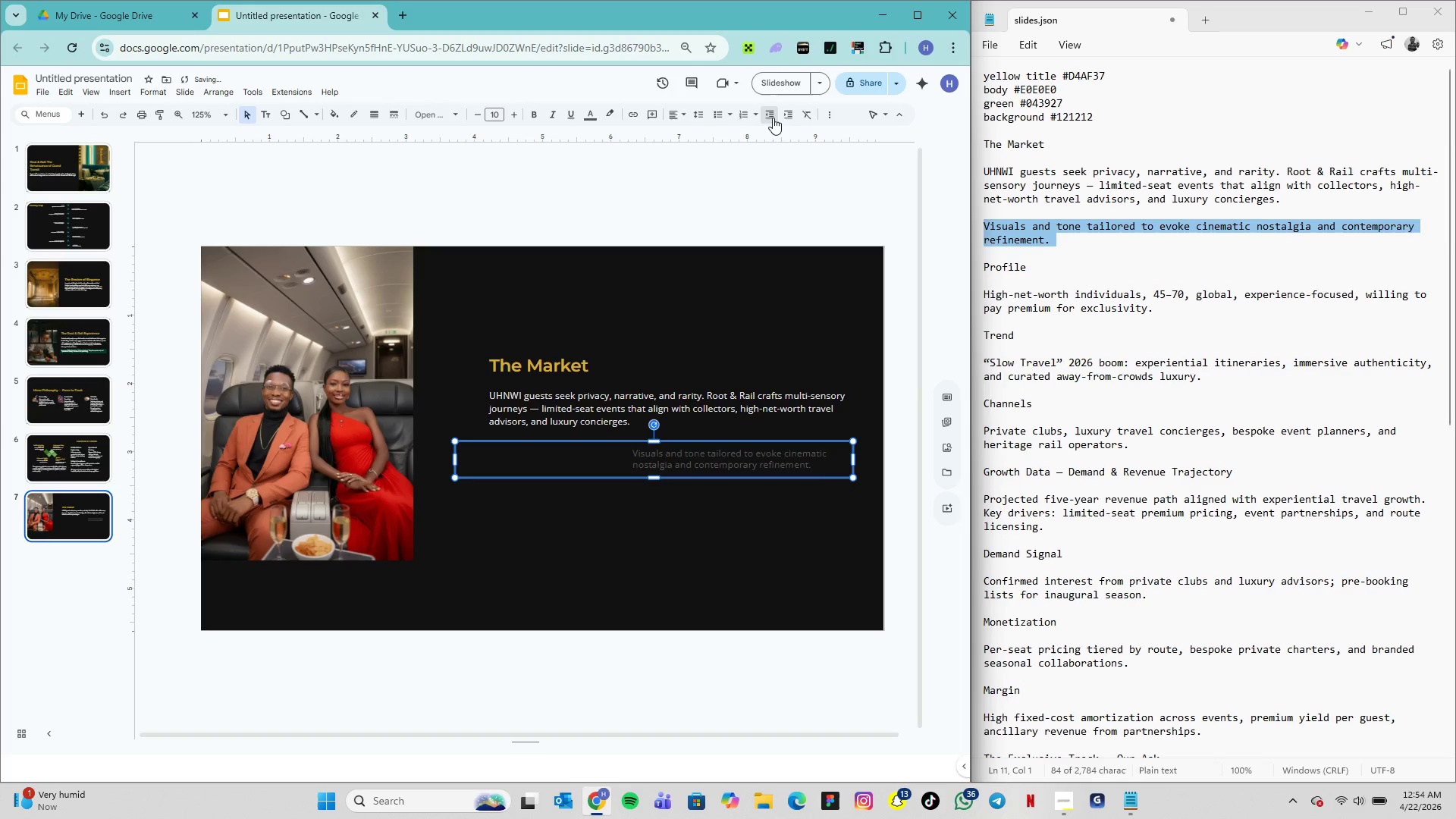 
triple_click([773, 118])
 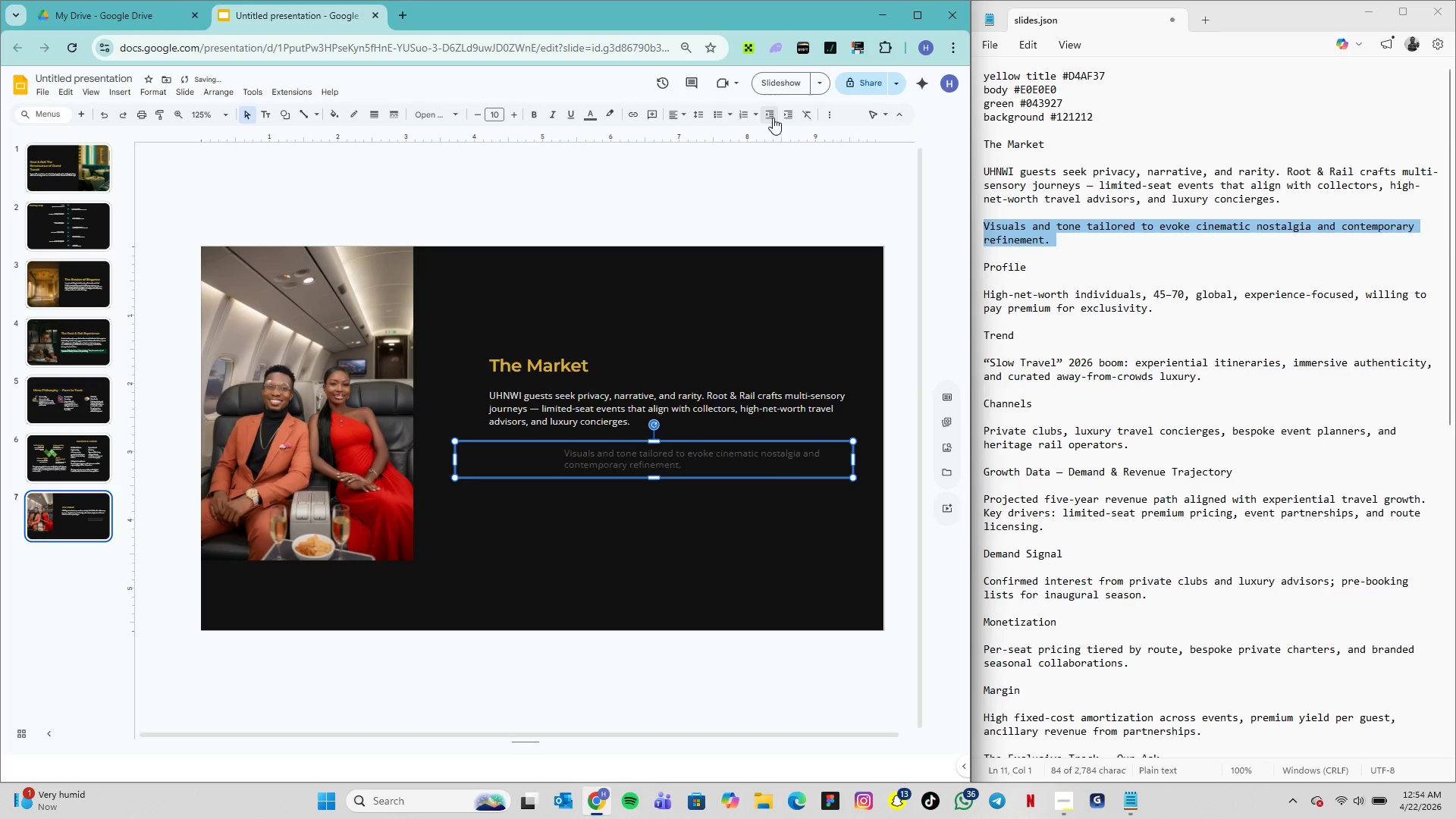 
triple_click([773, 118])
 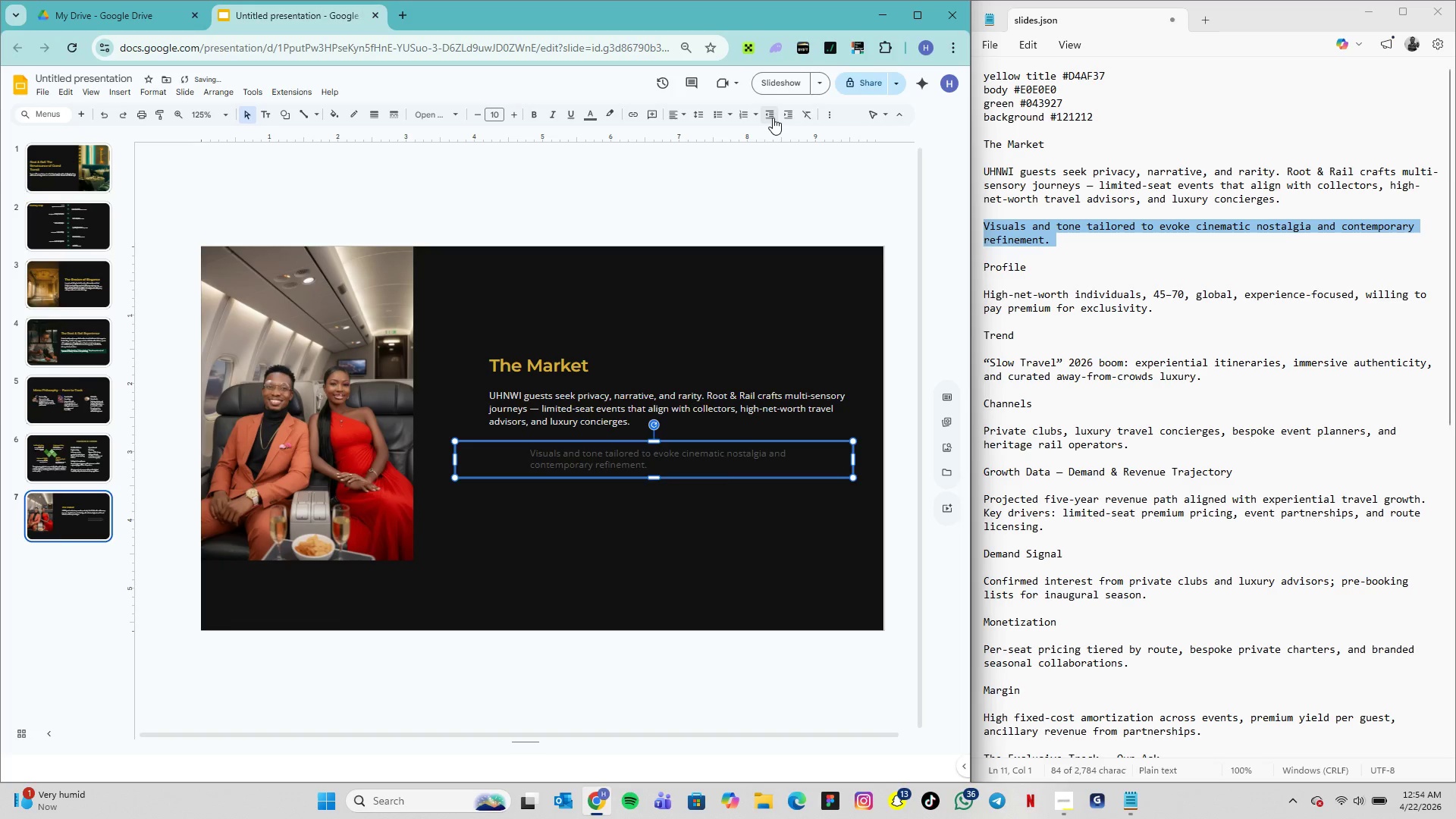 
triple_click([773, 118])
 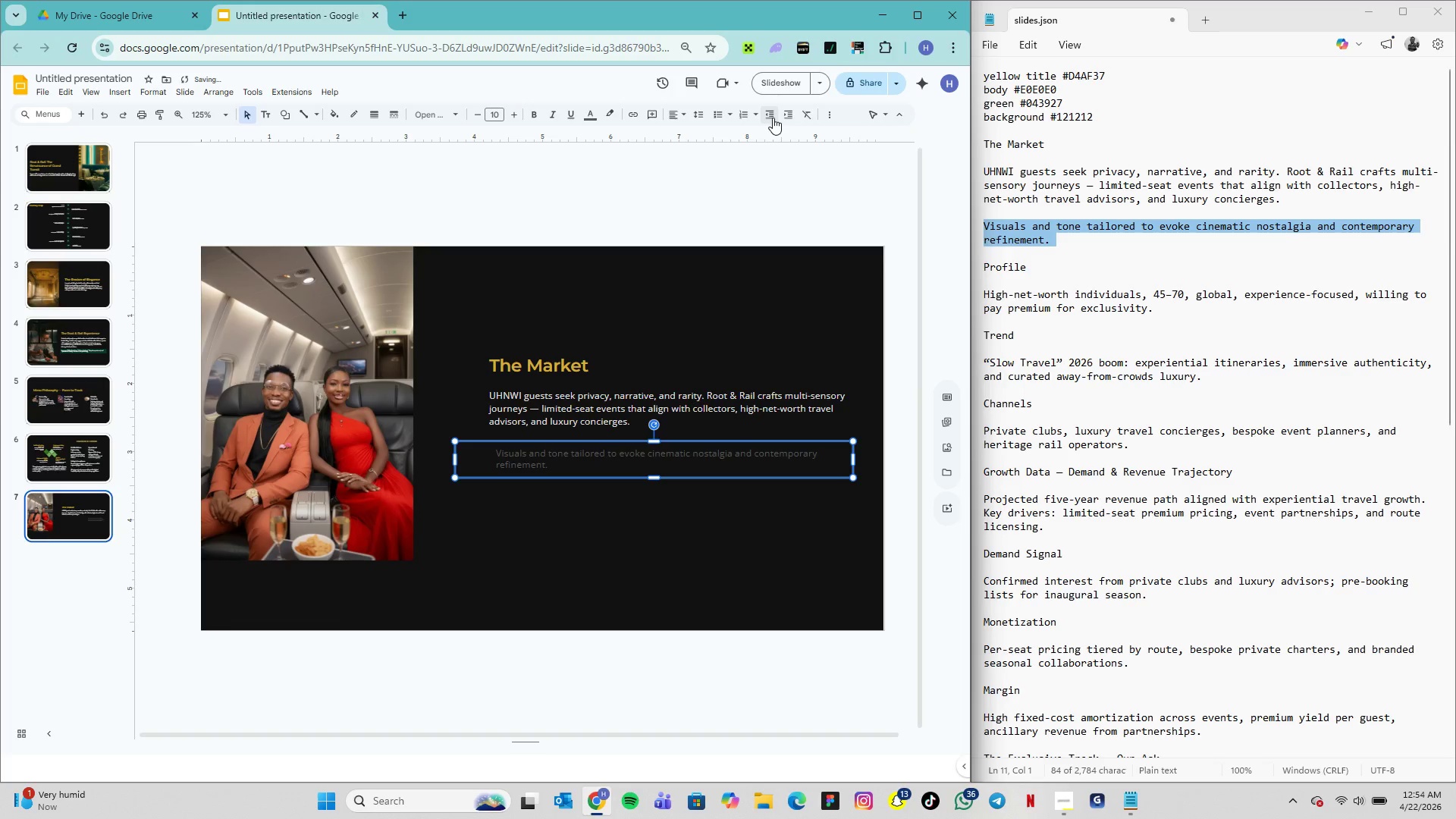 
triple_click([773, 118])
 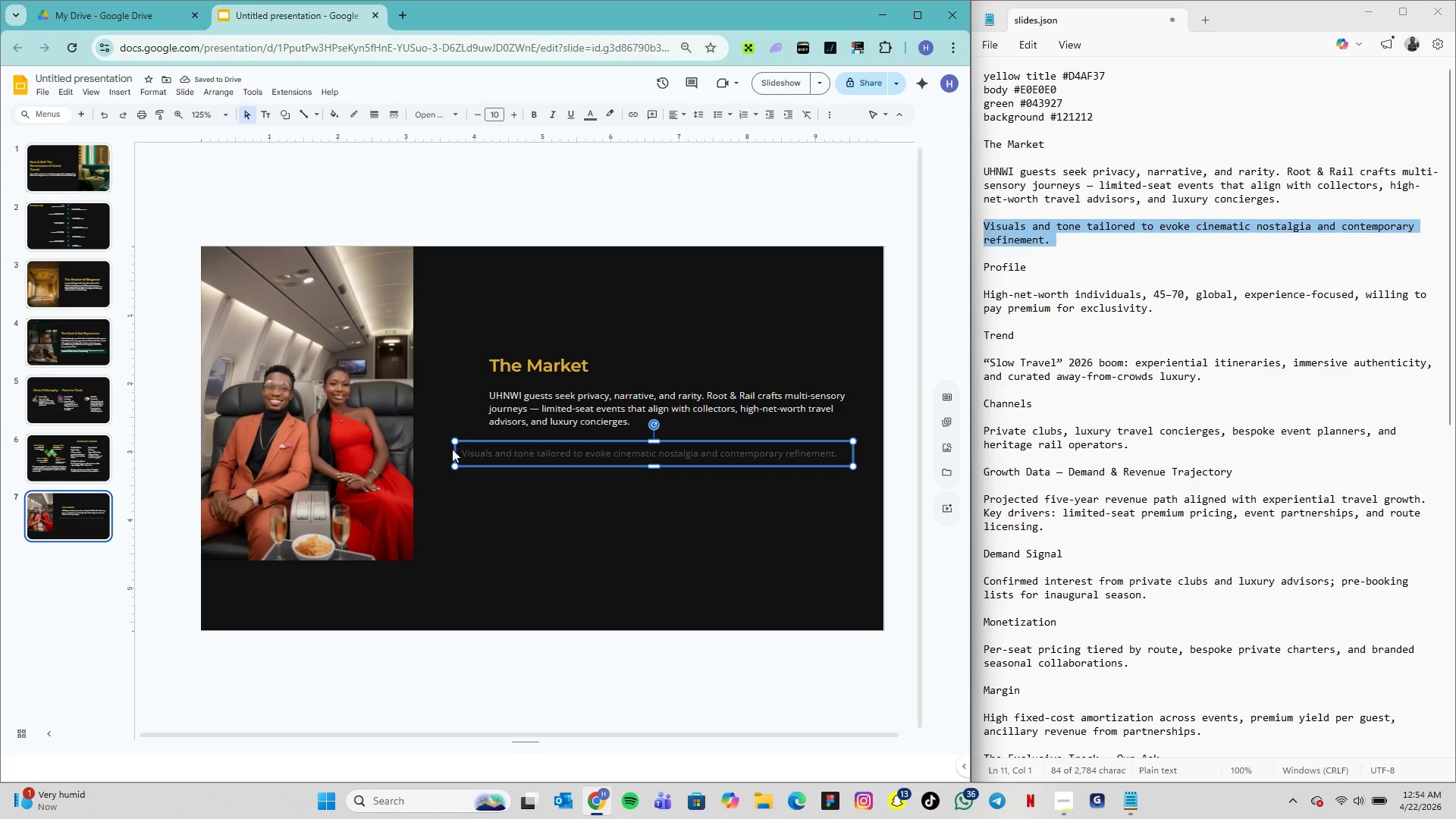 
wait(6.53)
 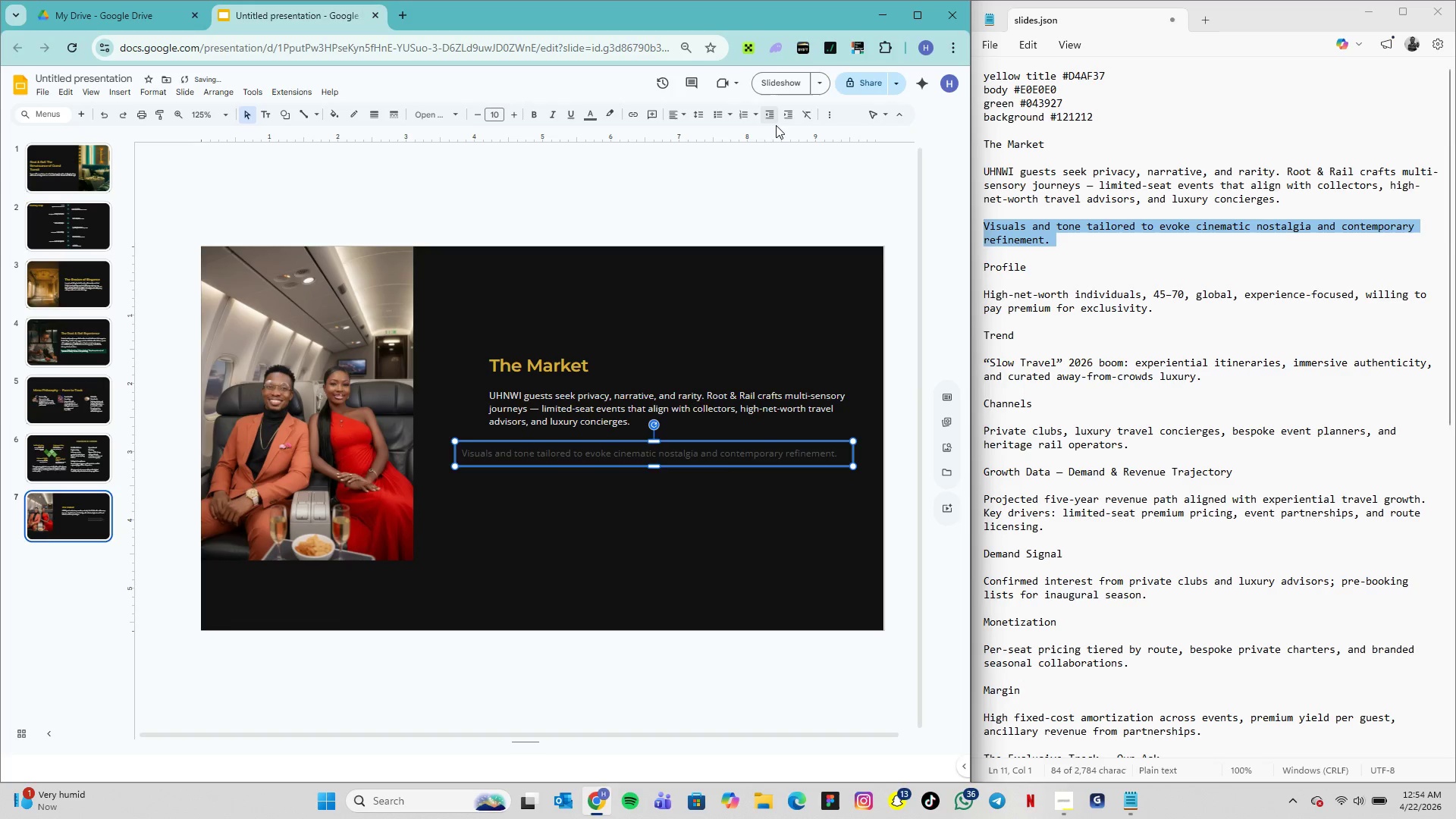 
left_click_drag(start_coordinate=[457, 454], to_coordinate=[487, 450])
 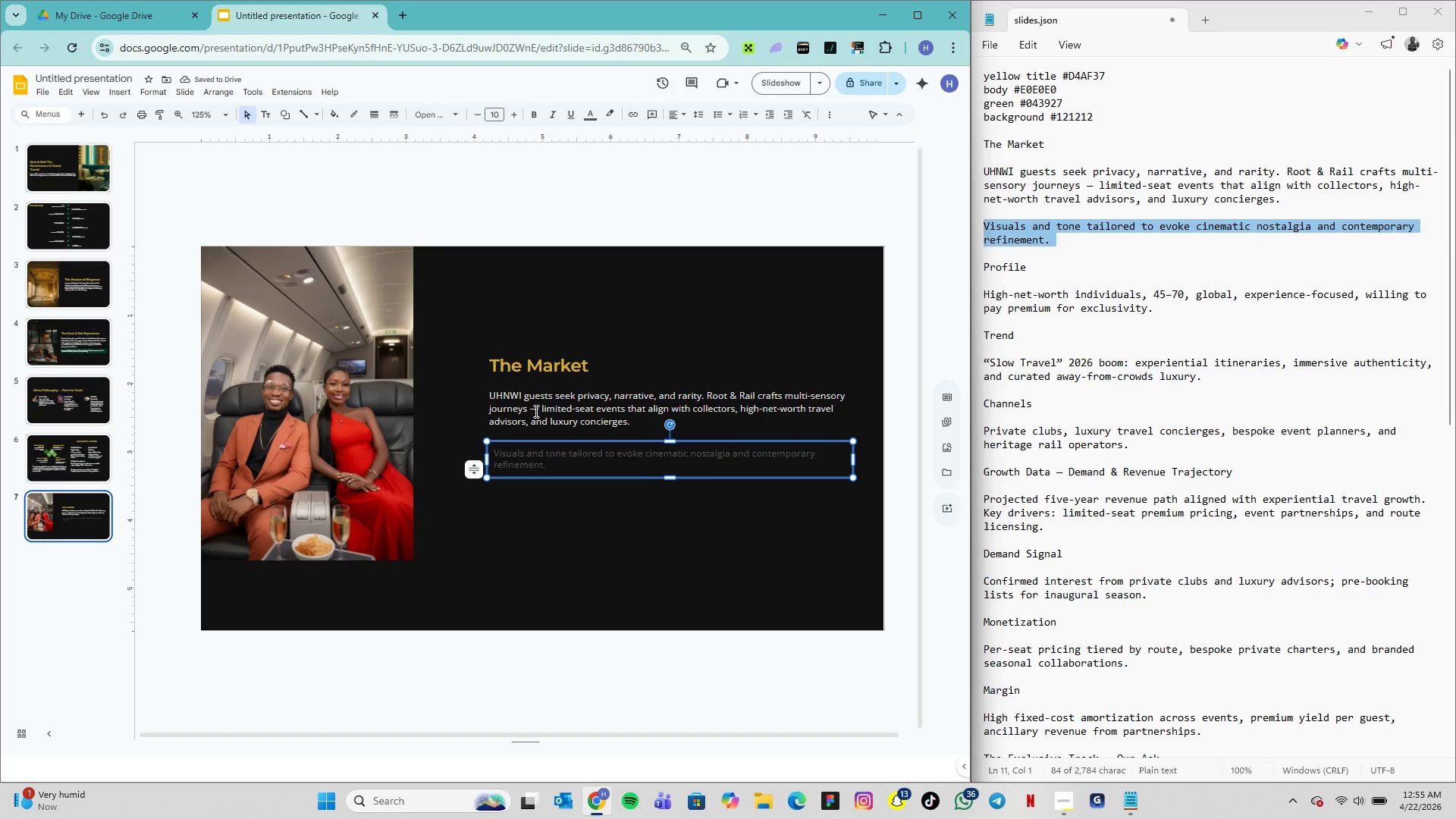 
wait(6.78)
 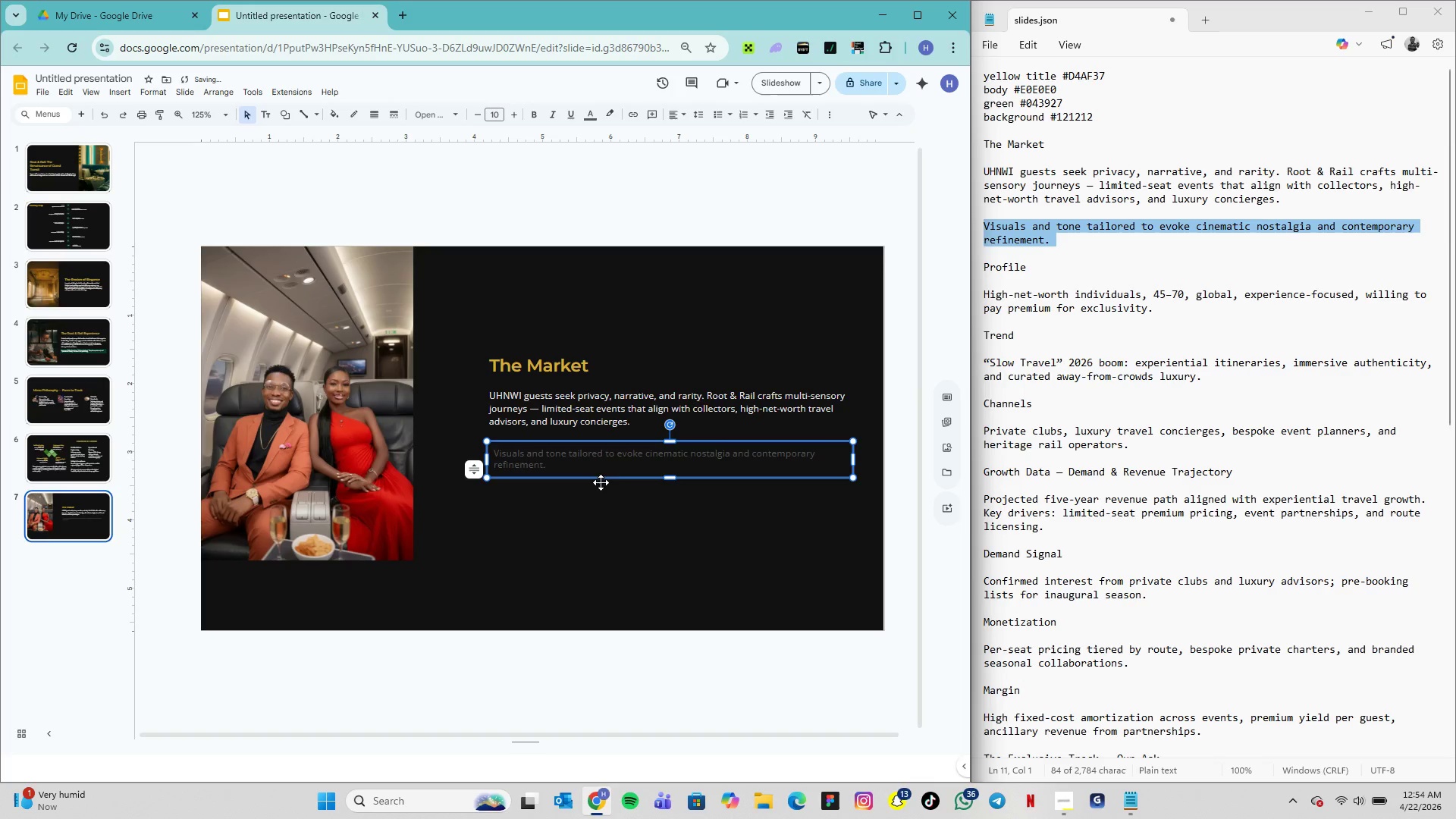 
left_click_drag(start_coordinate=[485, 458], to_coordinate=[478, 459])
 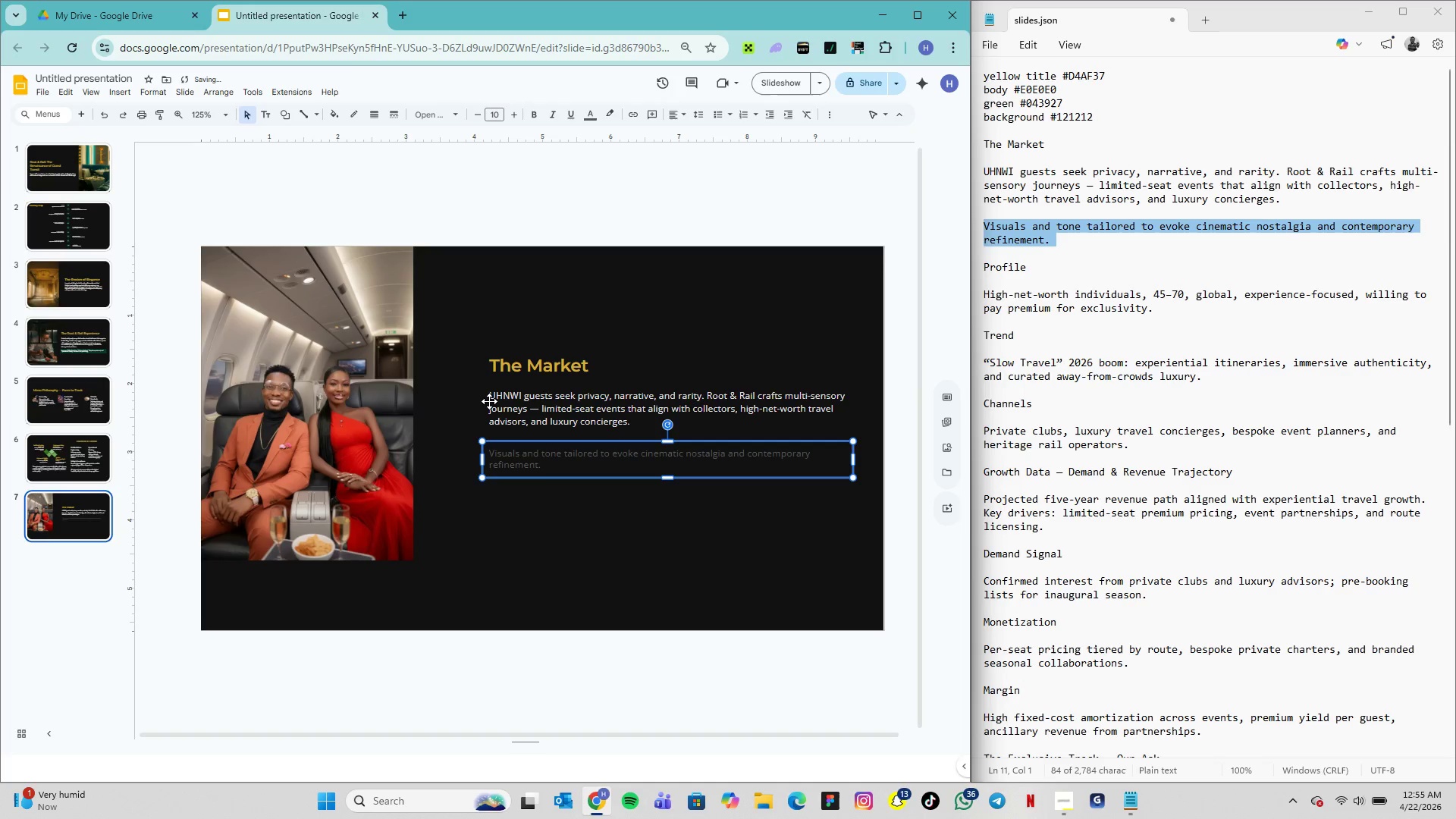 
wait(6.39)
 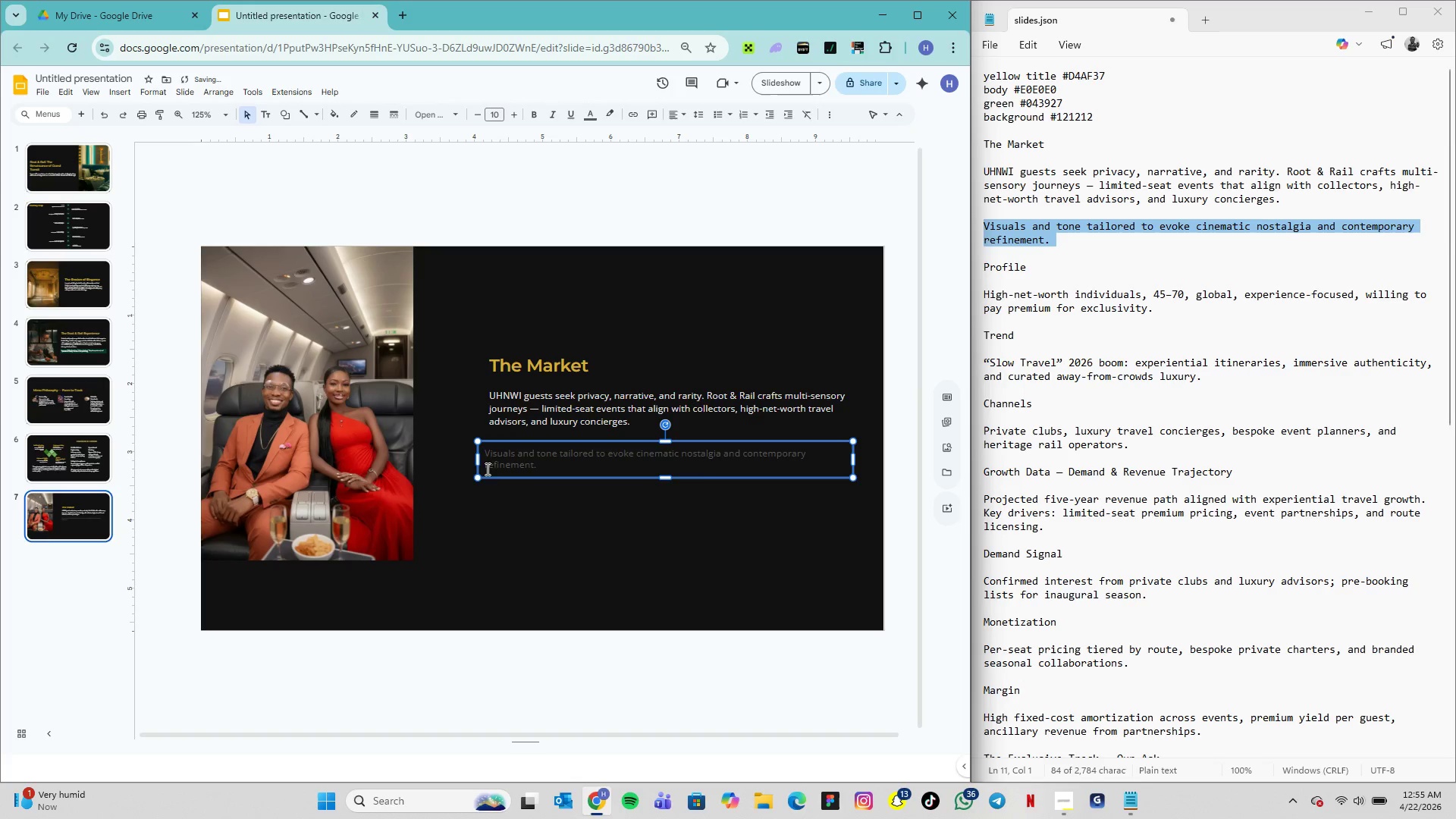 
left_click_drag(start_coordinate=[482, 462], to_coordinate=[485, 462])
 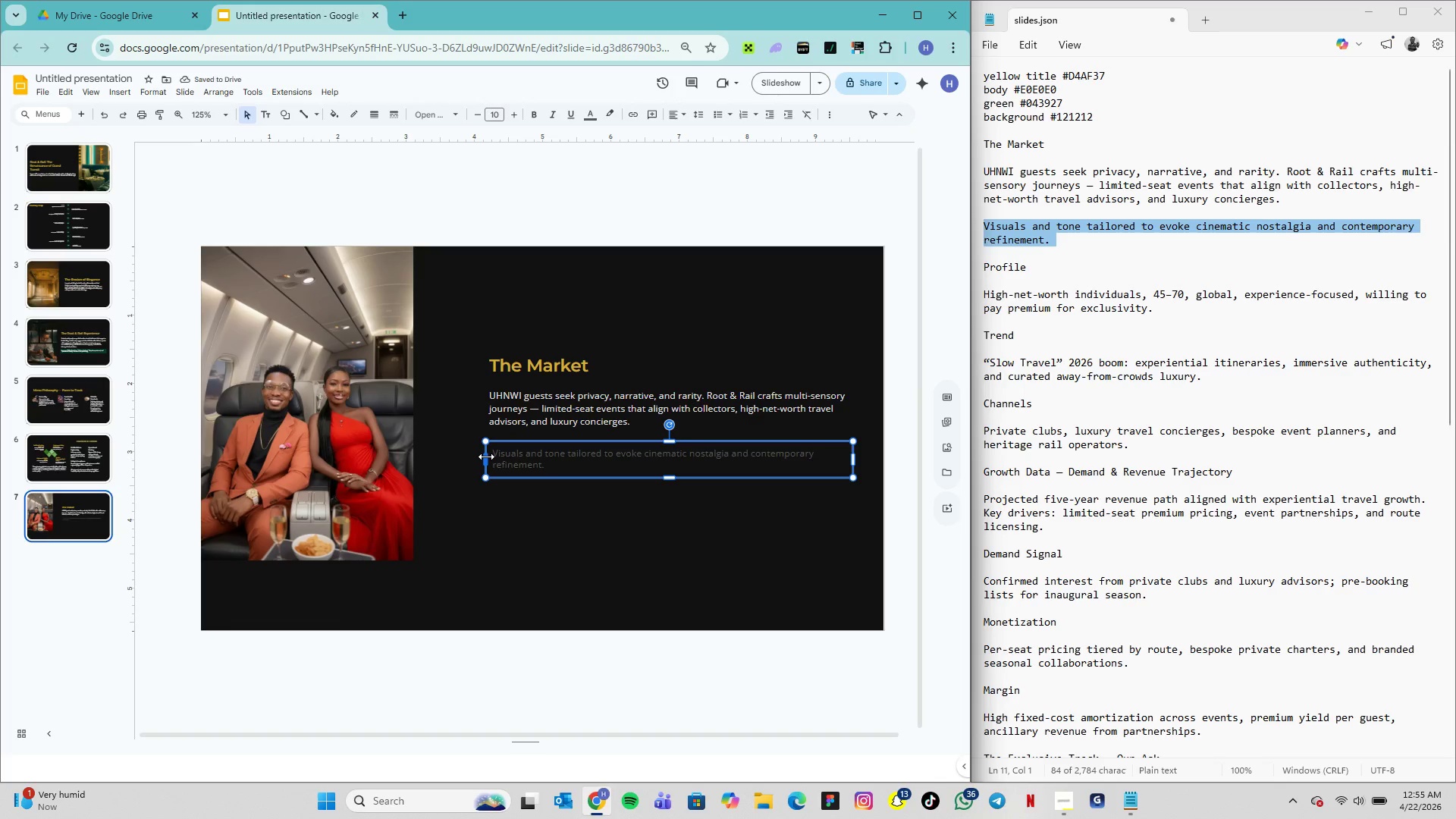 
left_click([483, 457])
 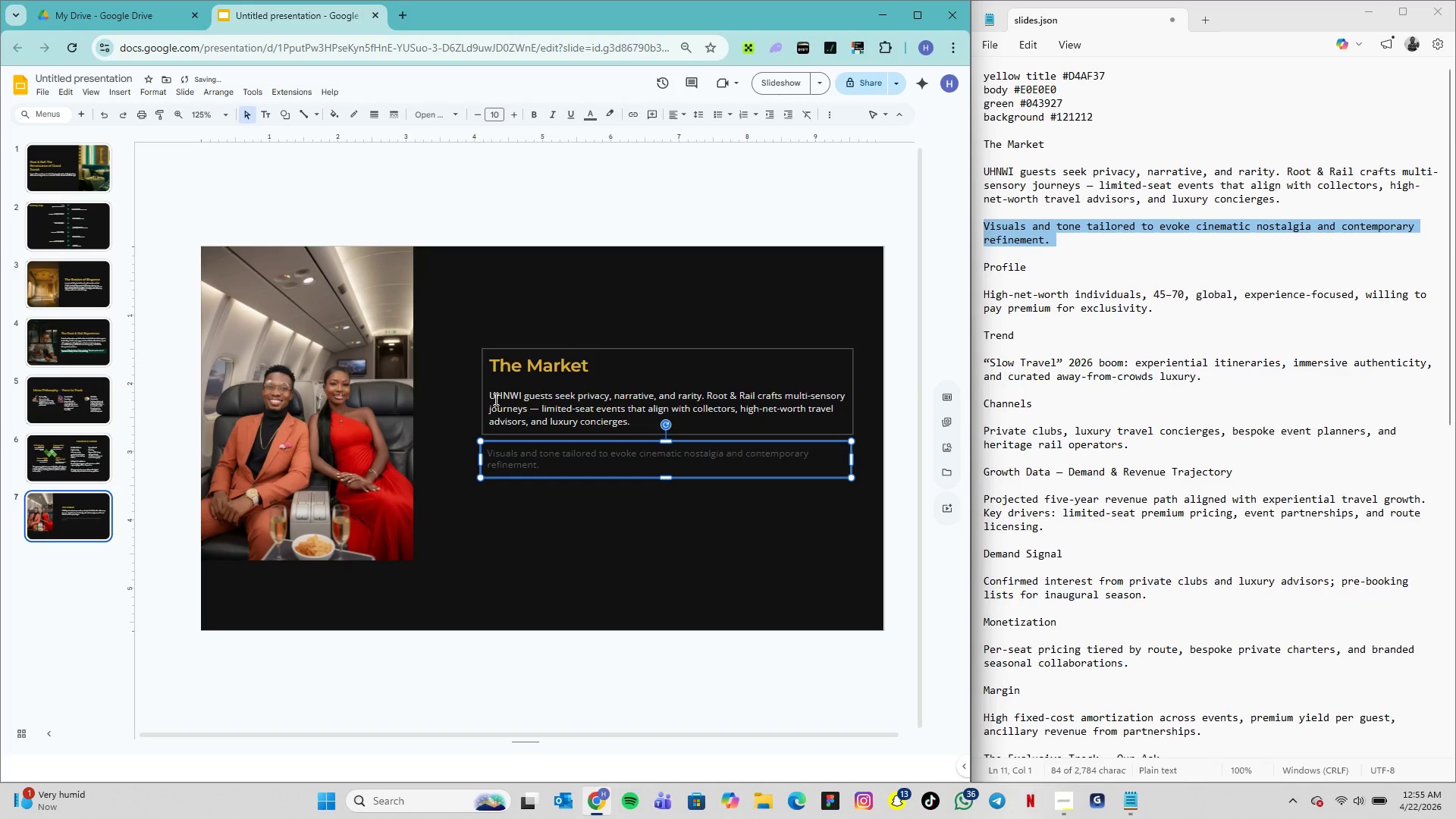 
wait(9.05)
 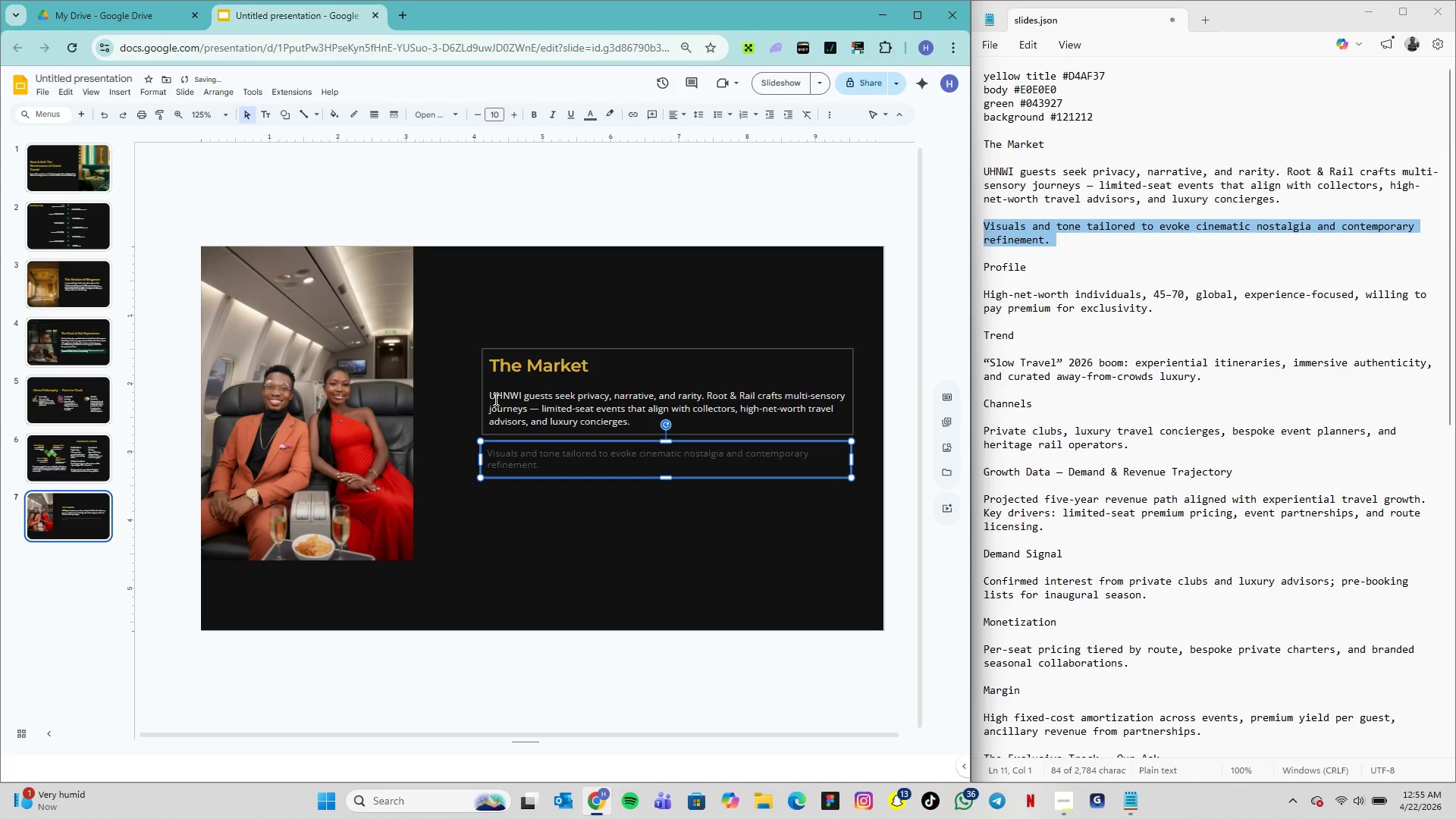 
left_click([482, 456])
 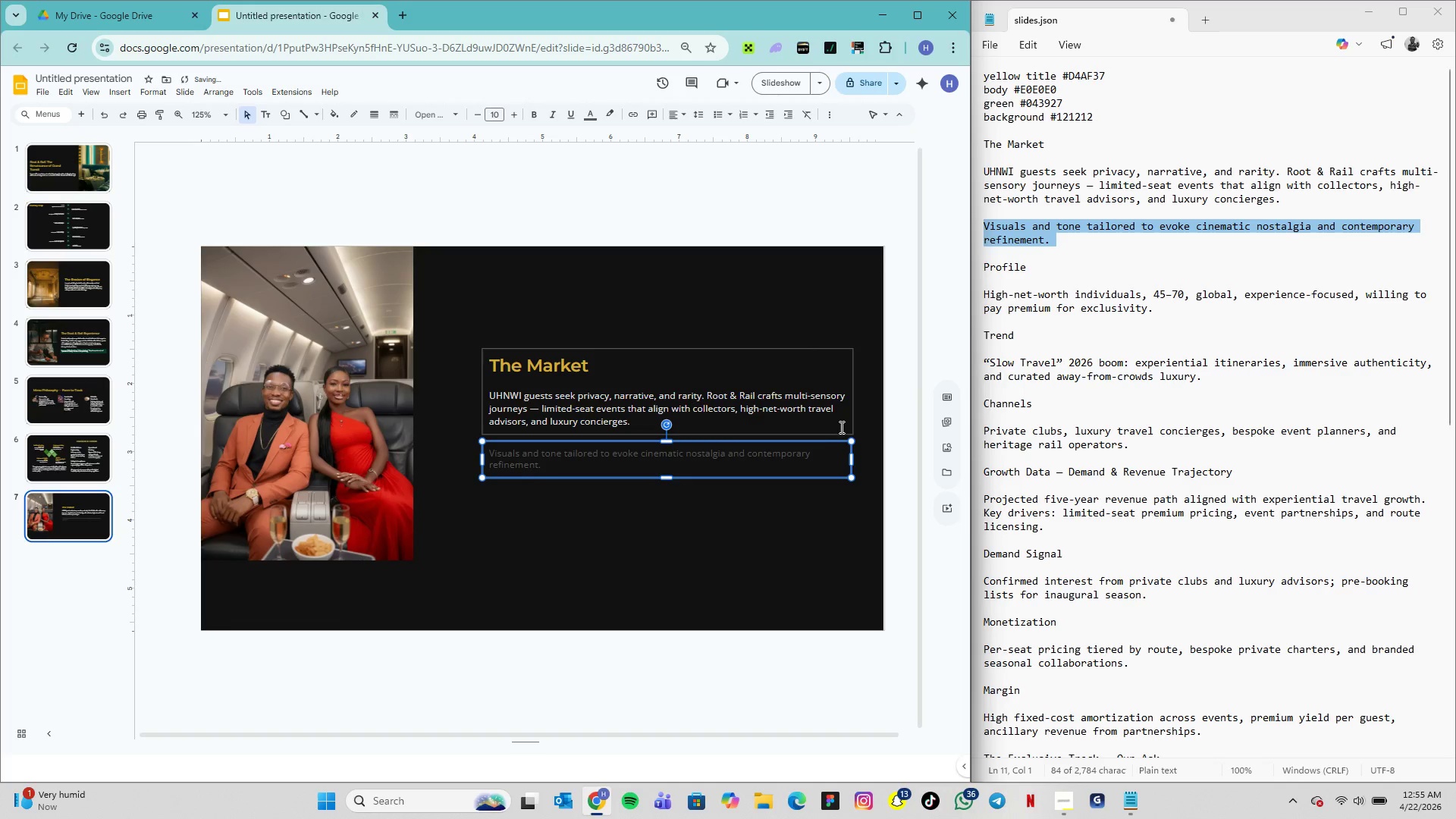 
wait(7.64)
 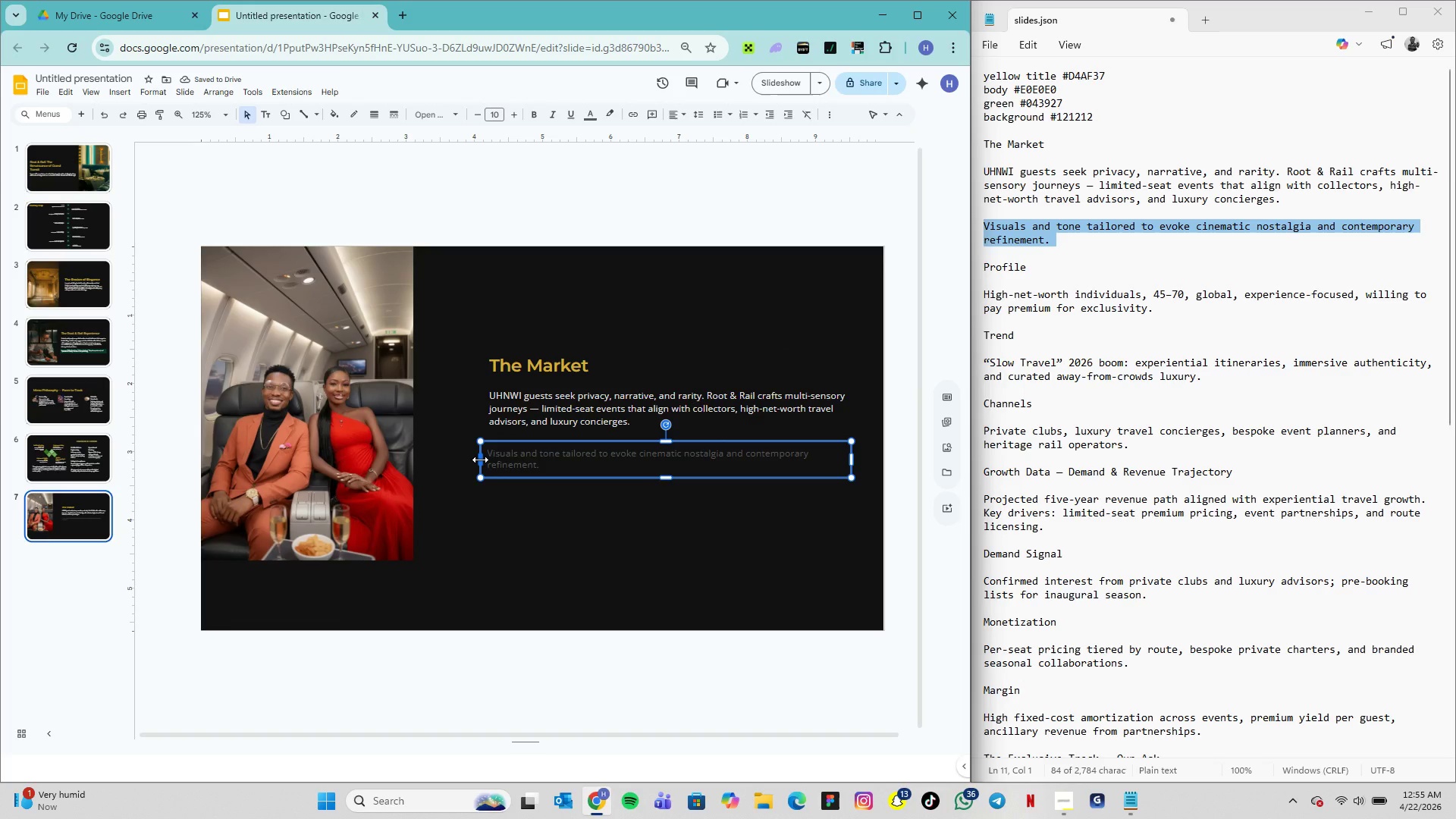 
left_click([537, 460])
 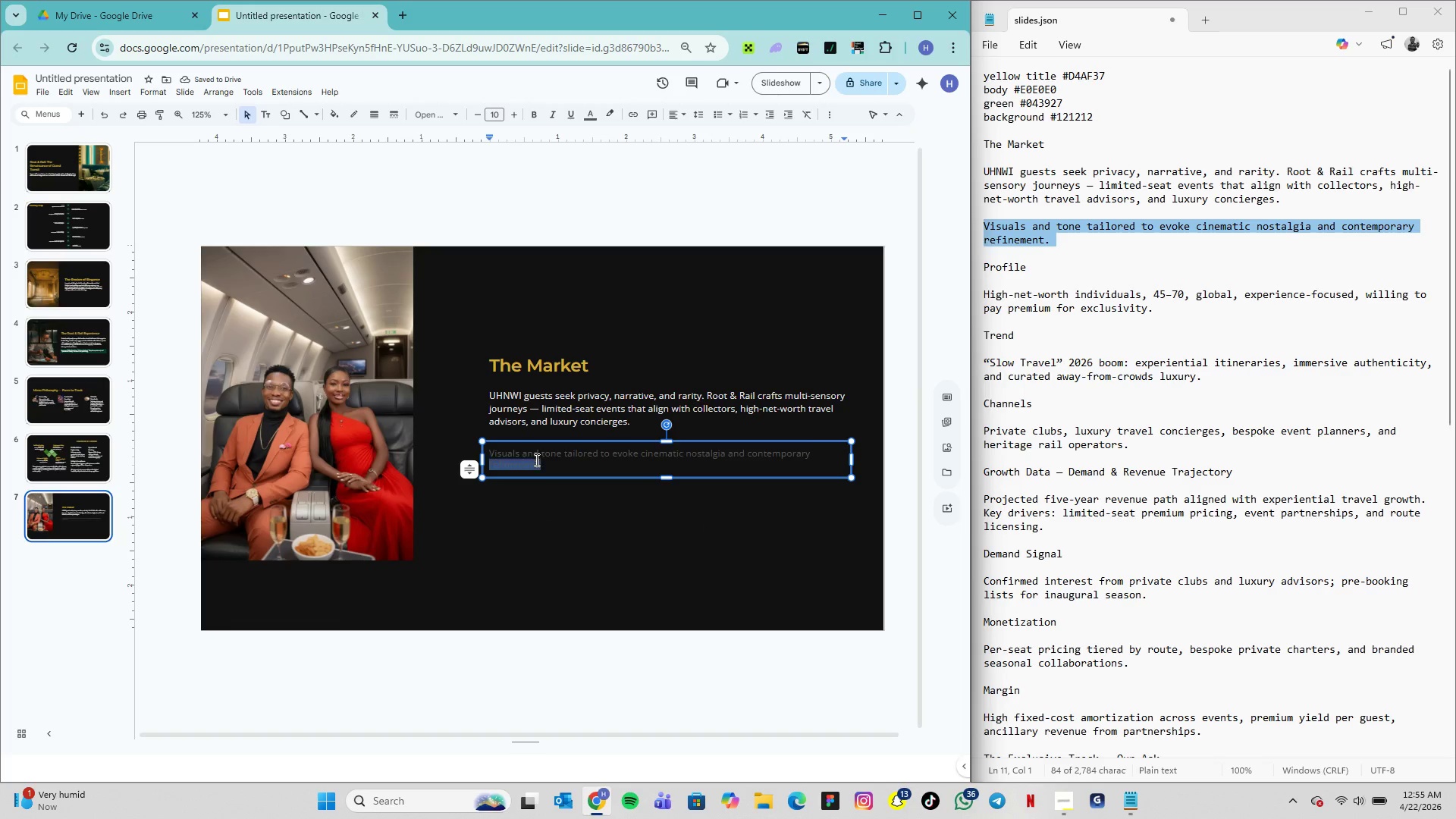 
triple_click([535, 460])
 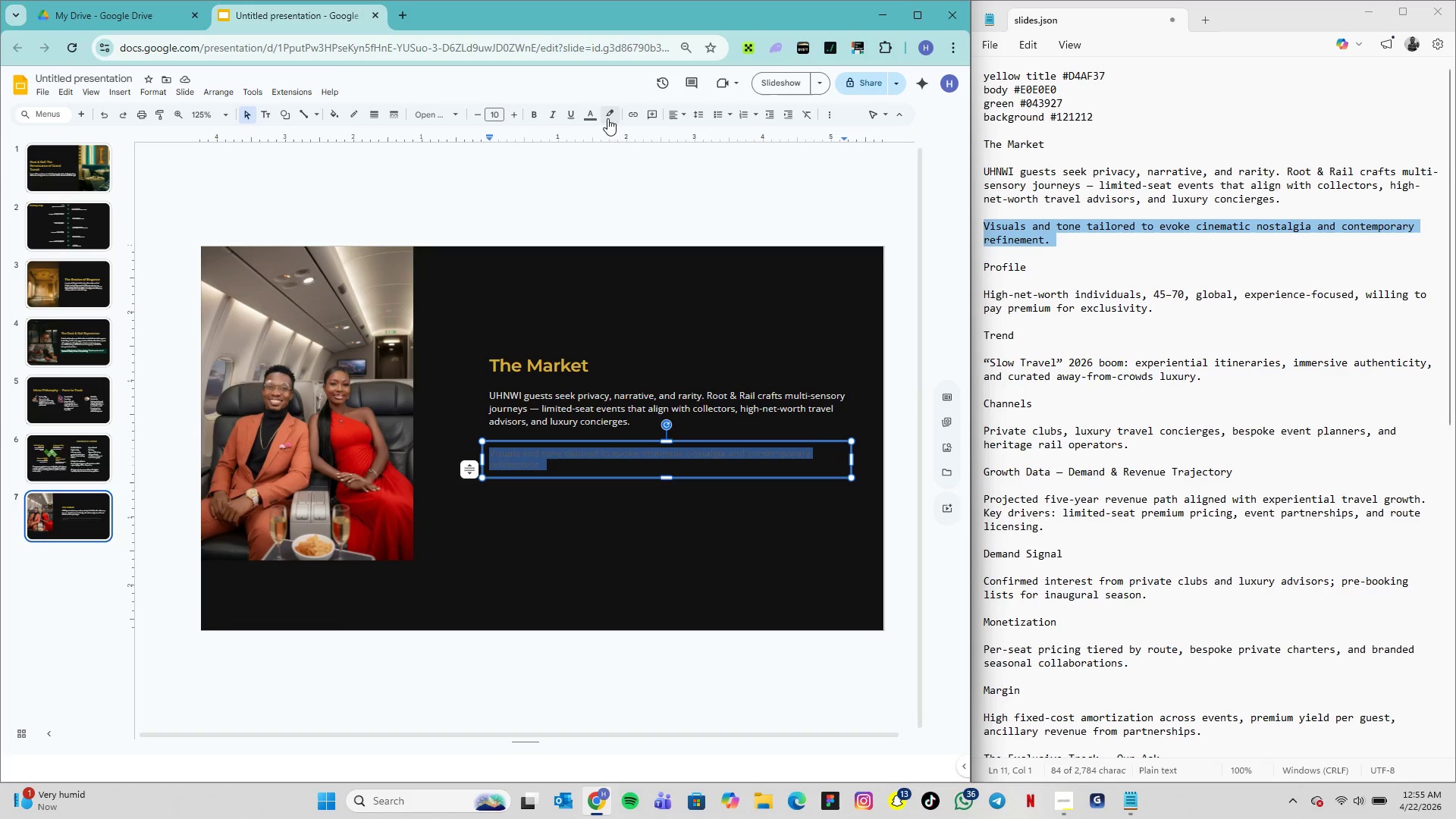 
left_click([598, 121])
 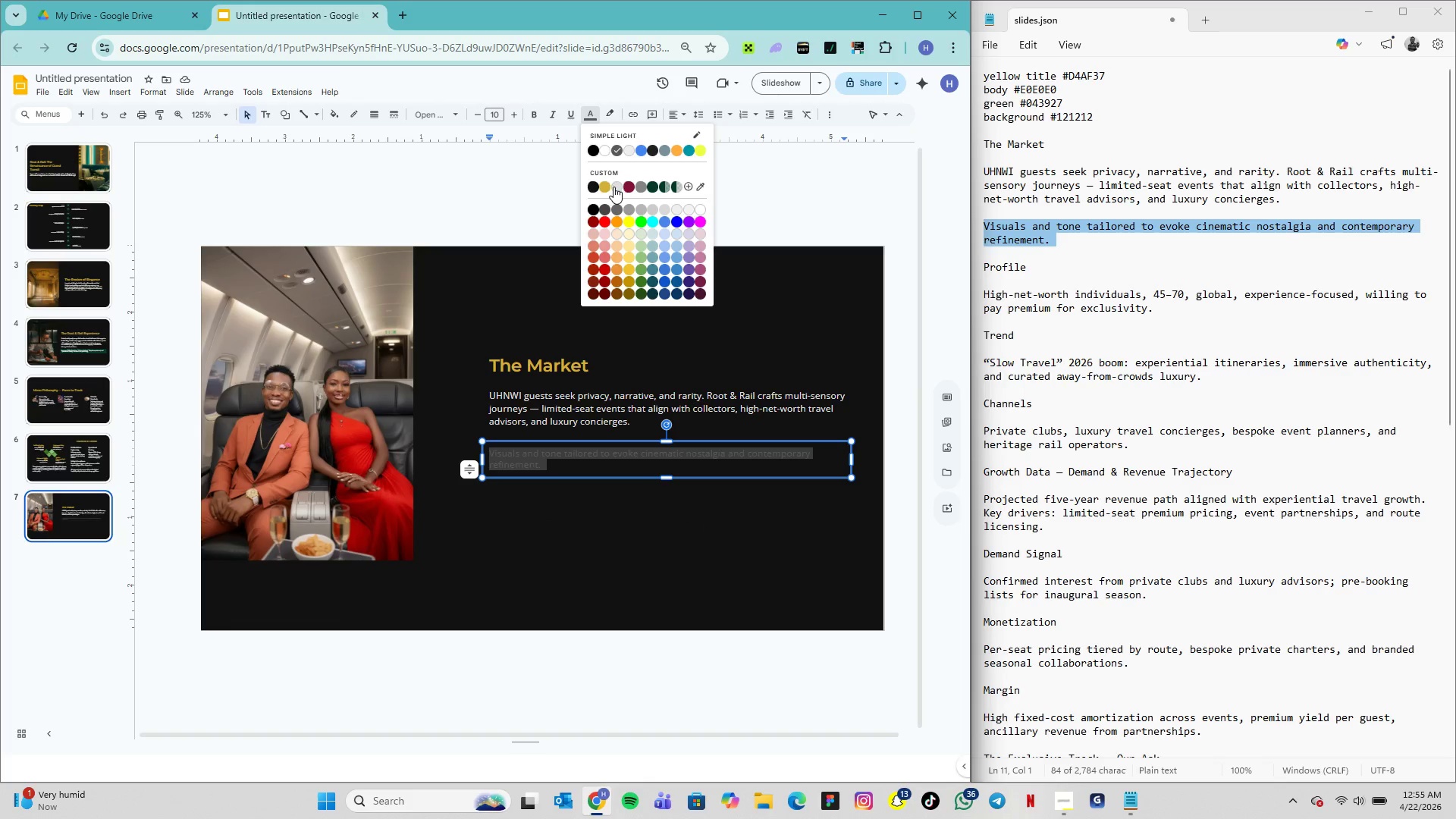 
left_click([613, 187])
 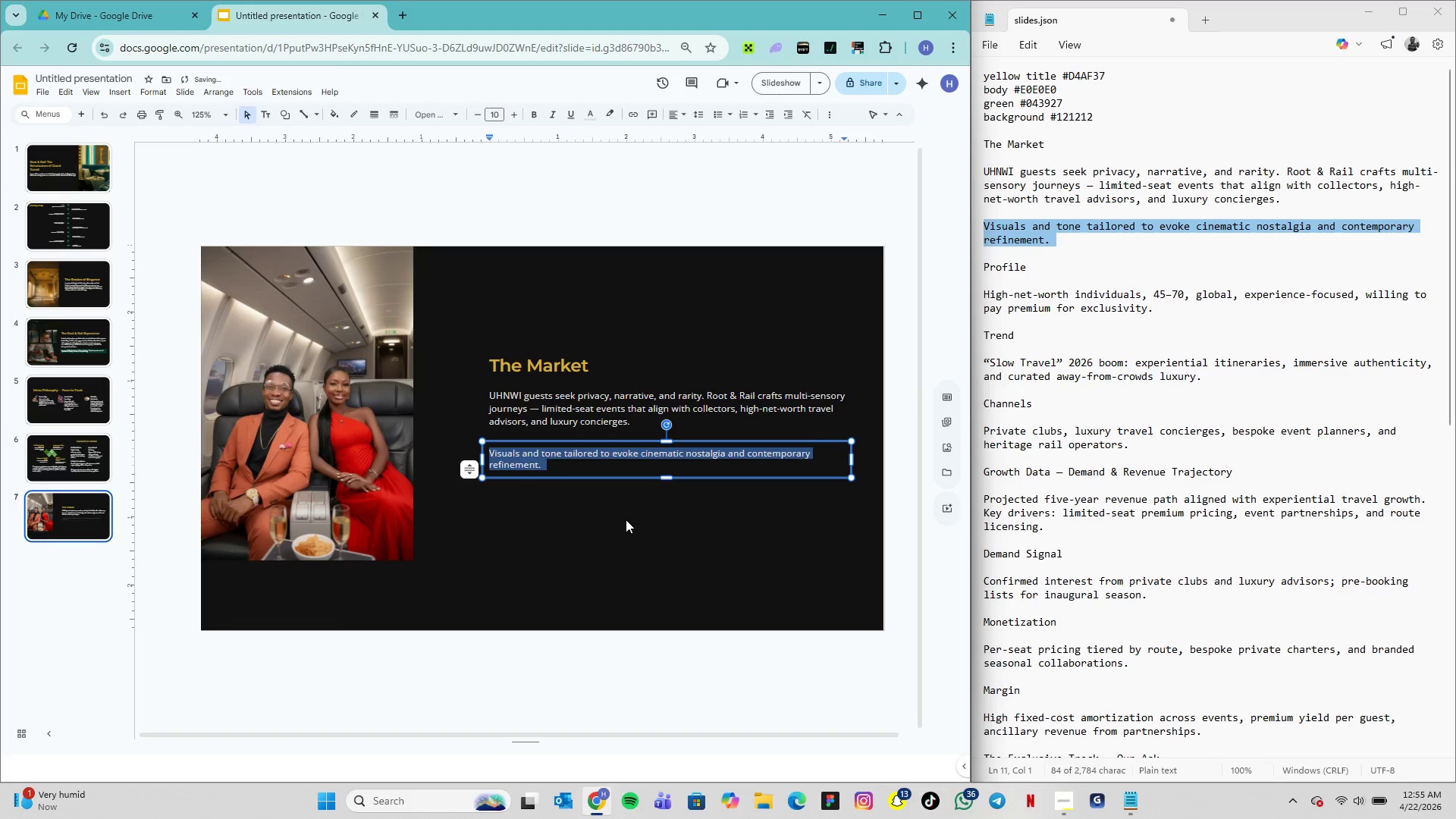 
left_click([622, 528])
 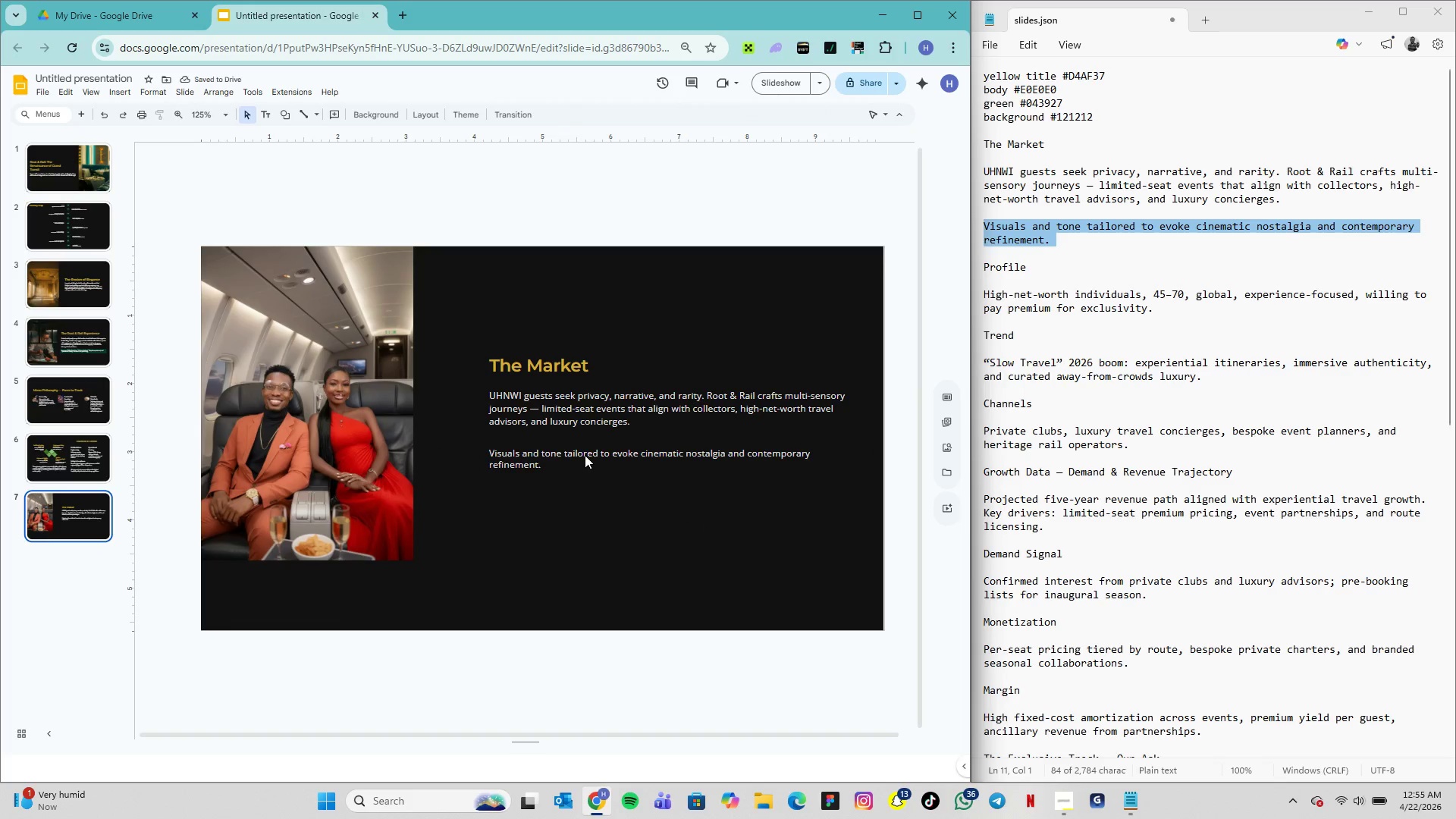 
left_click([566, 469])
 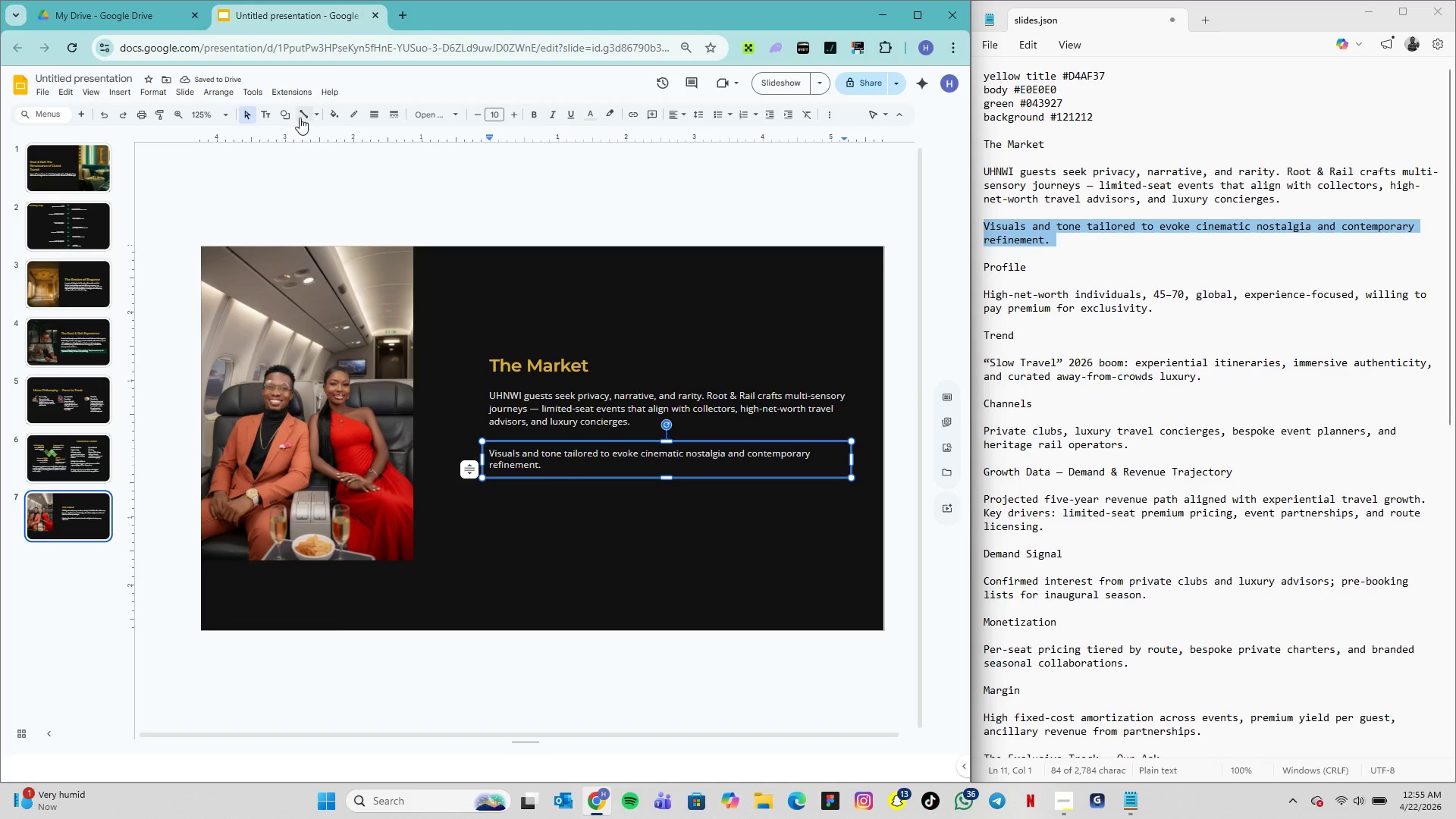 
left_click([330, 115])
 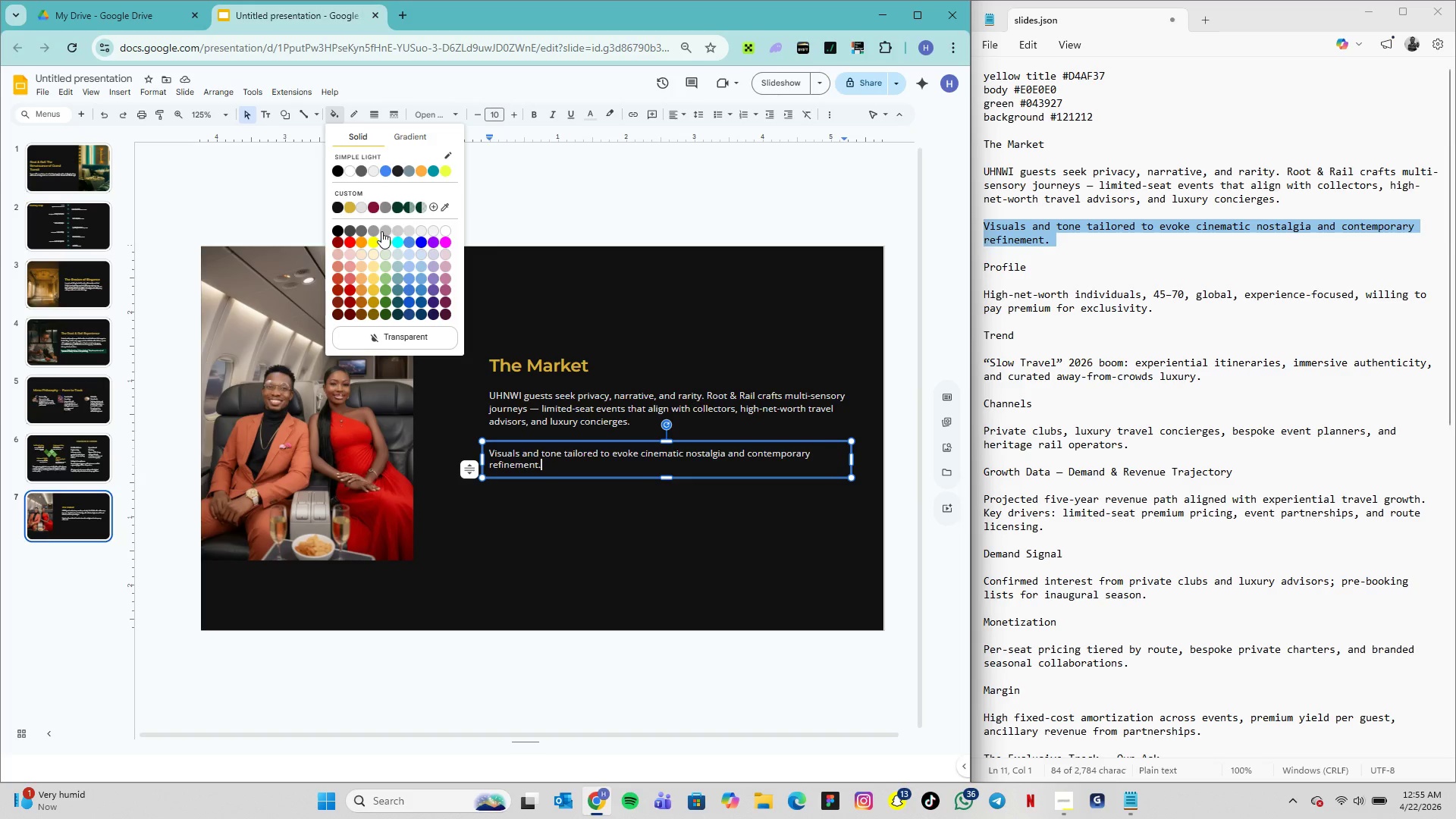 
wait(5.69)
 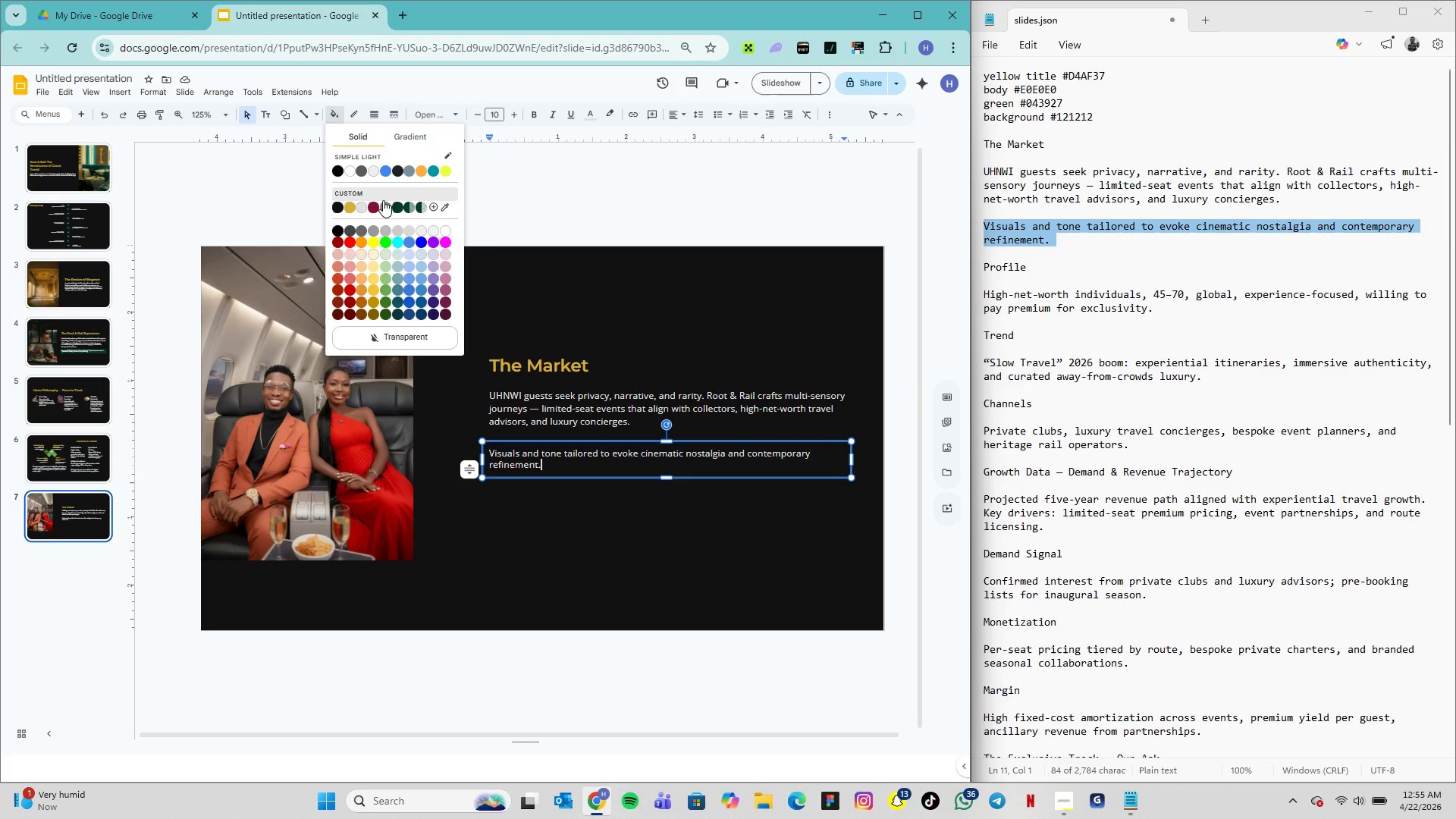 
left_click([398, 208])
 